 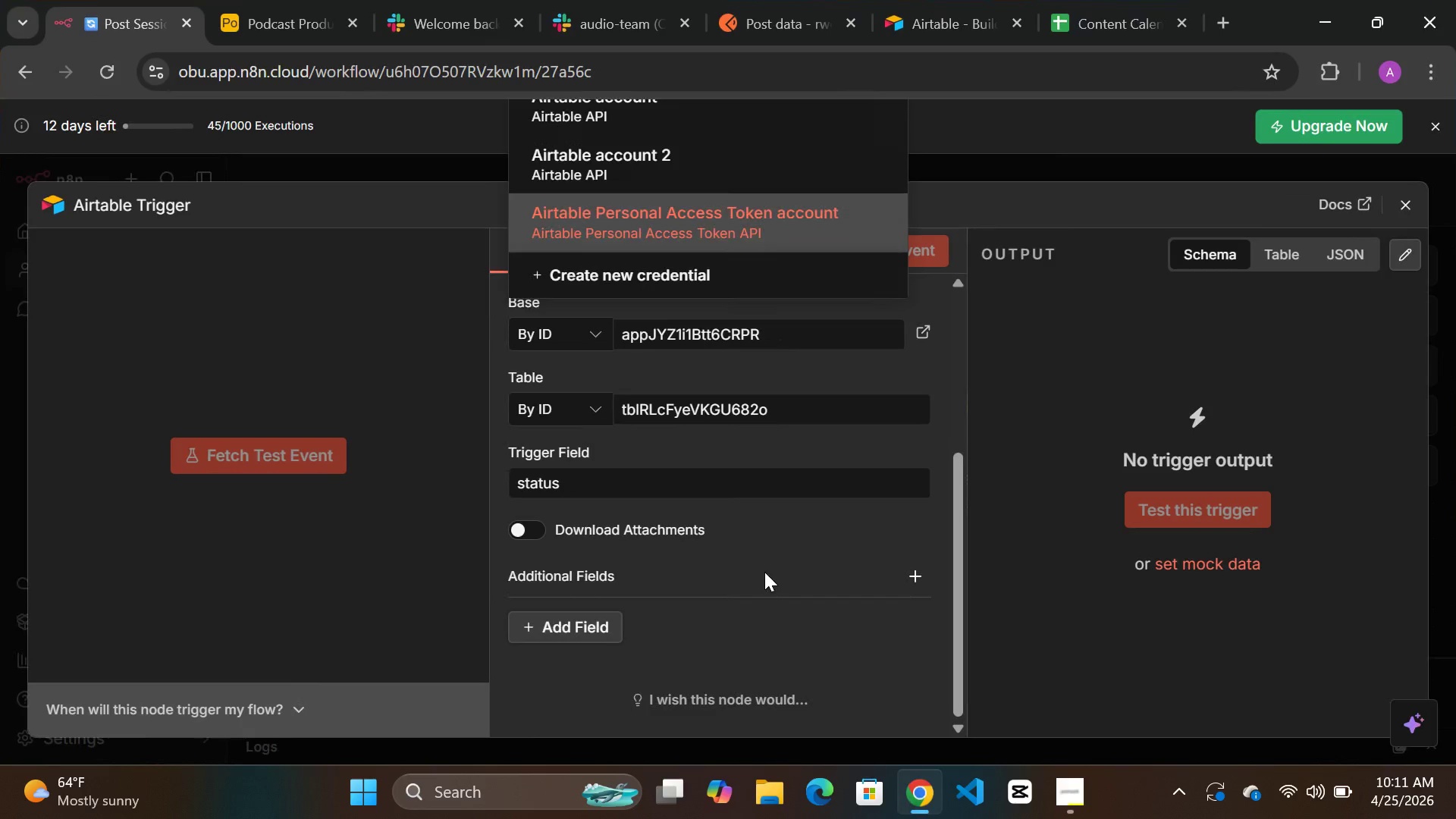 
left_click([686, 226])
 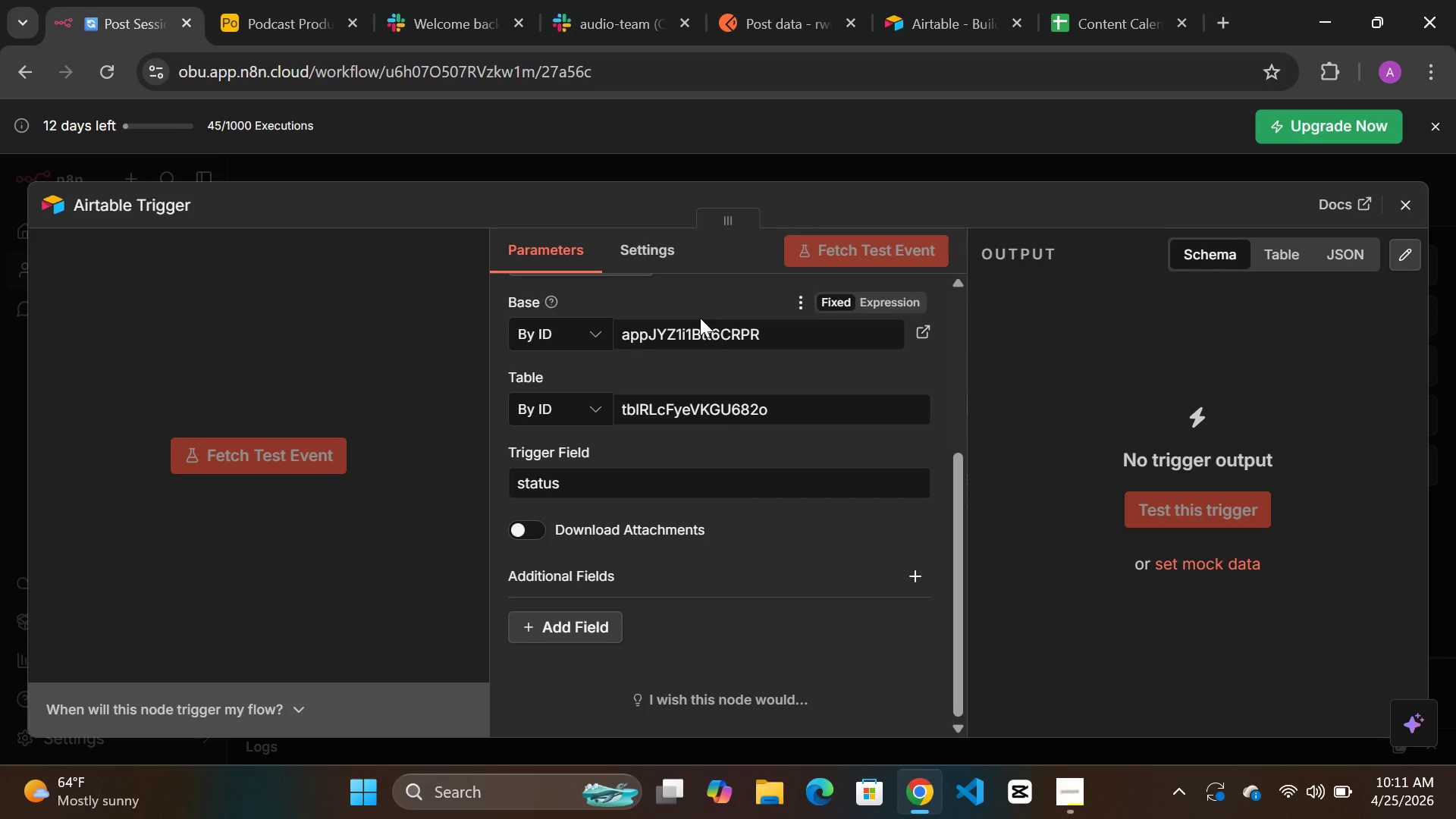 
mouse_move([699, 370])
 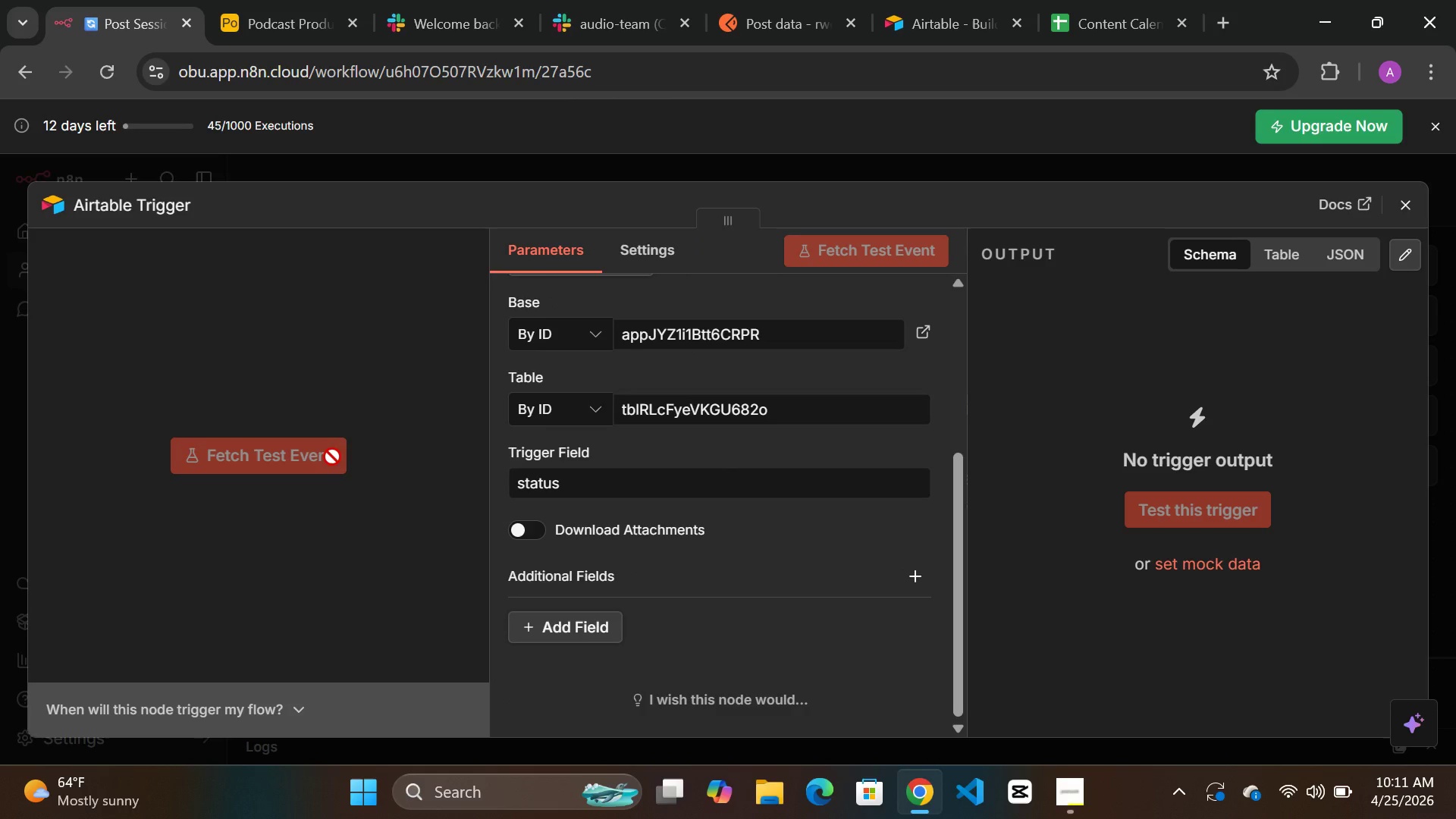 
left_click([299, 452])
 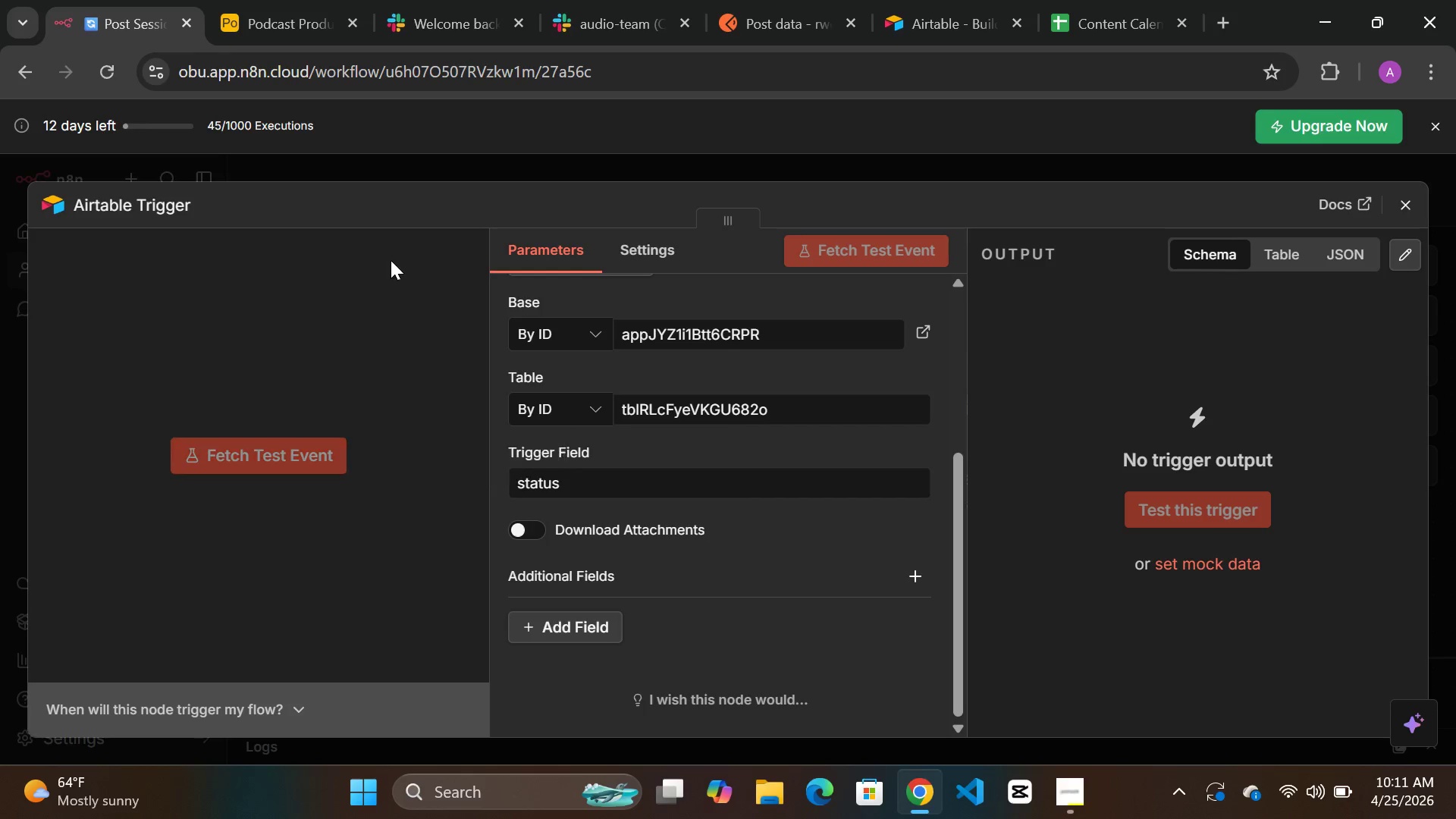 
left_click([334, 160])
 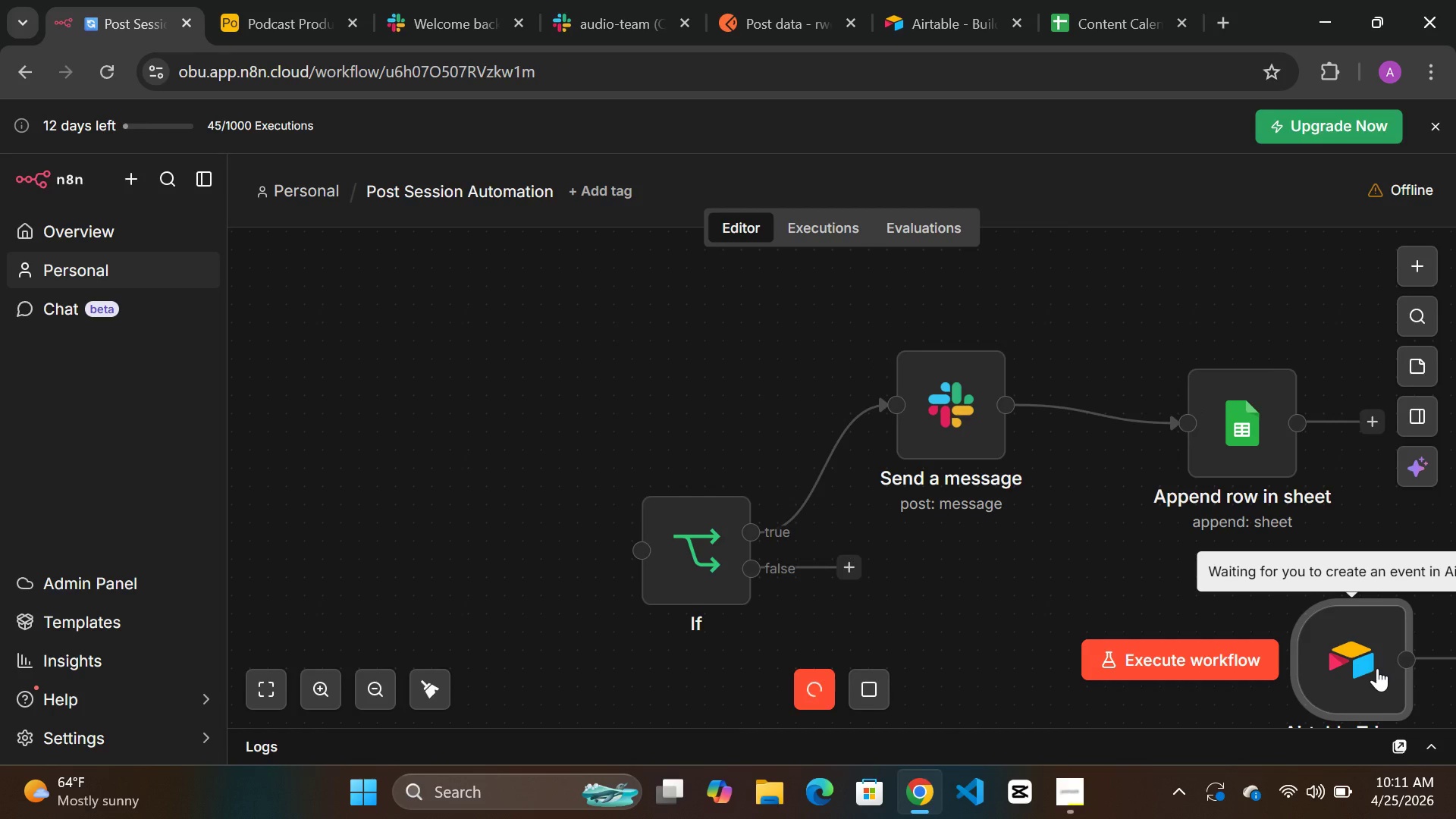 
left_click_drag(start_coordinate=[1377, 668], to_coordinate=[449, 563])
 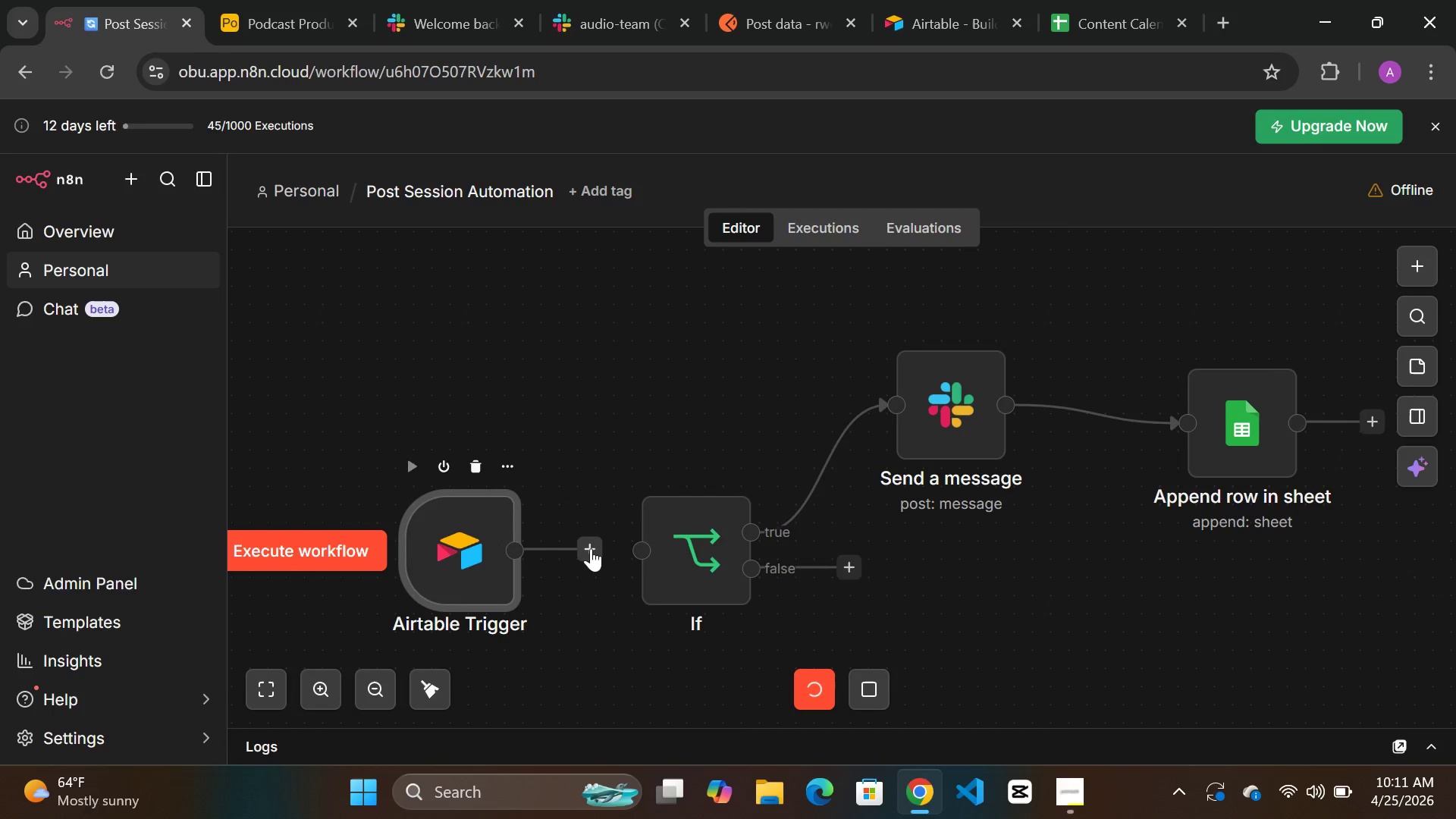 
left_click_drag(start_coordinate=[591, 548], to_coordinate=[632, 548])
 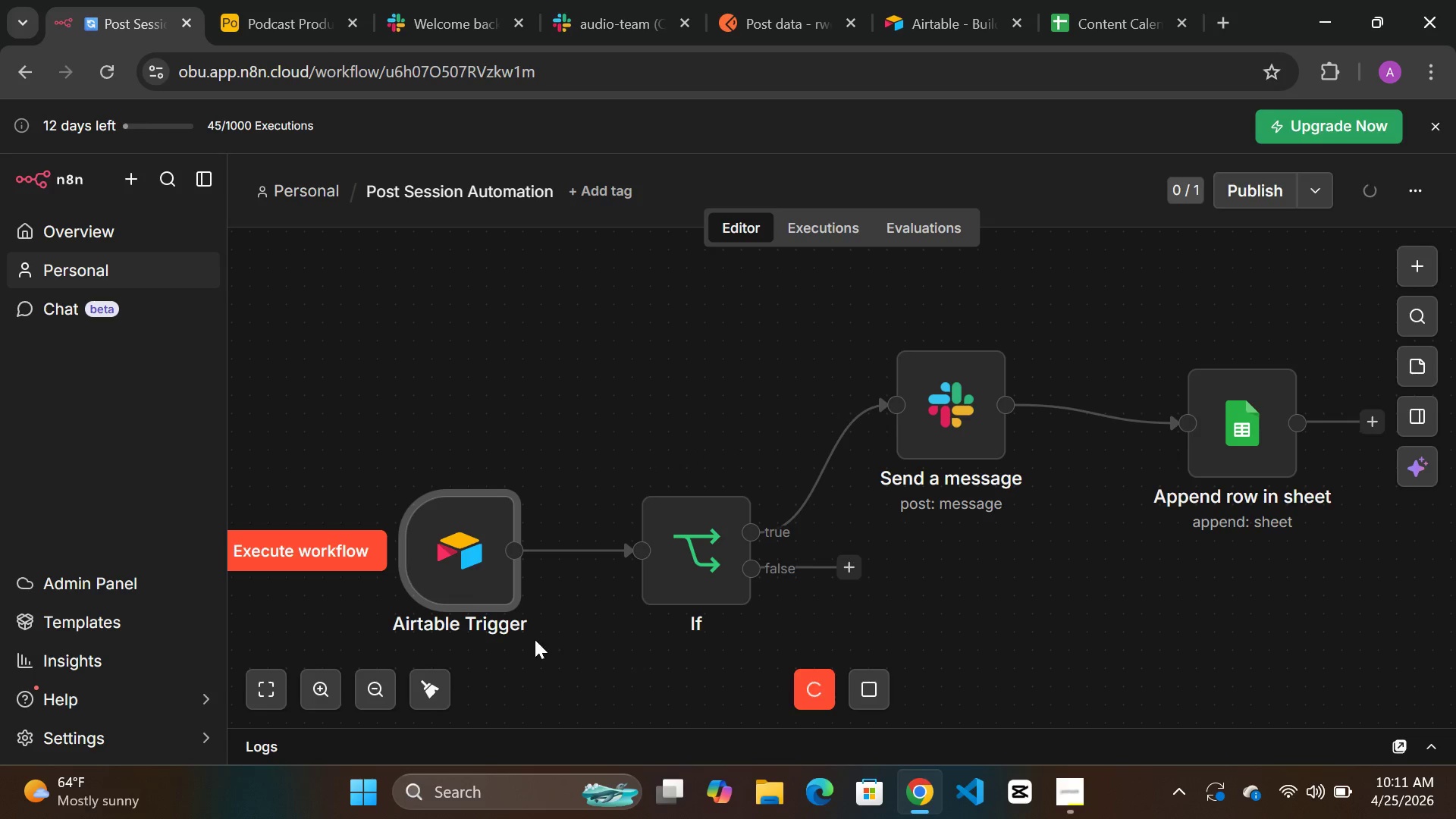 
wait(7.31)
 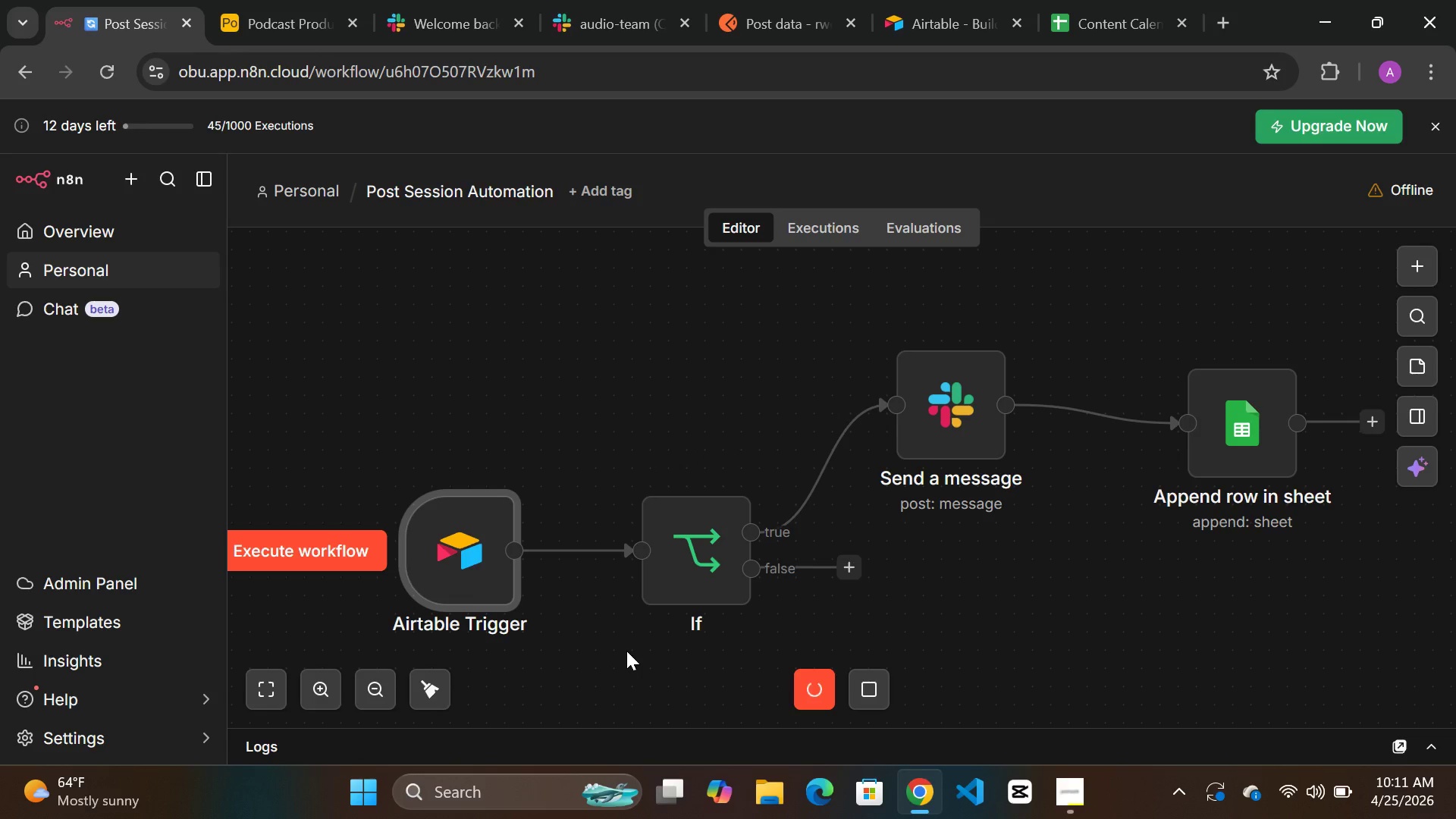 
left_click([310, 554])
 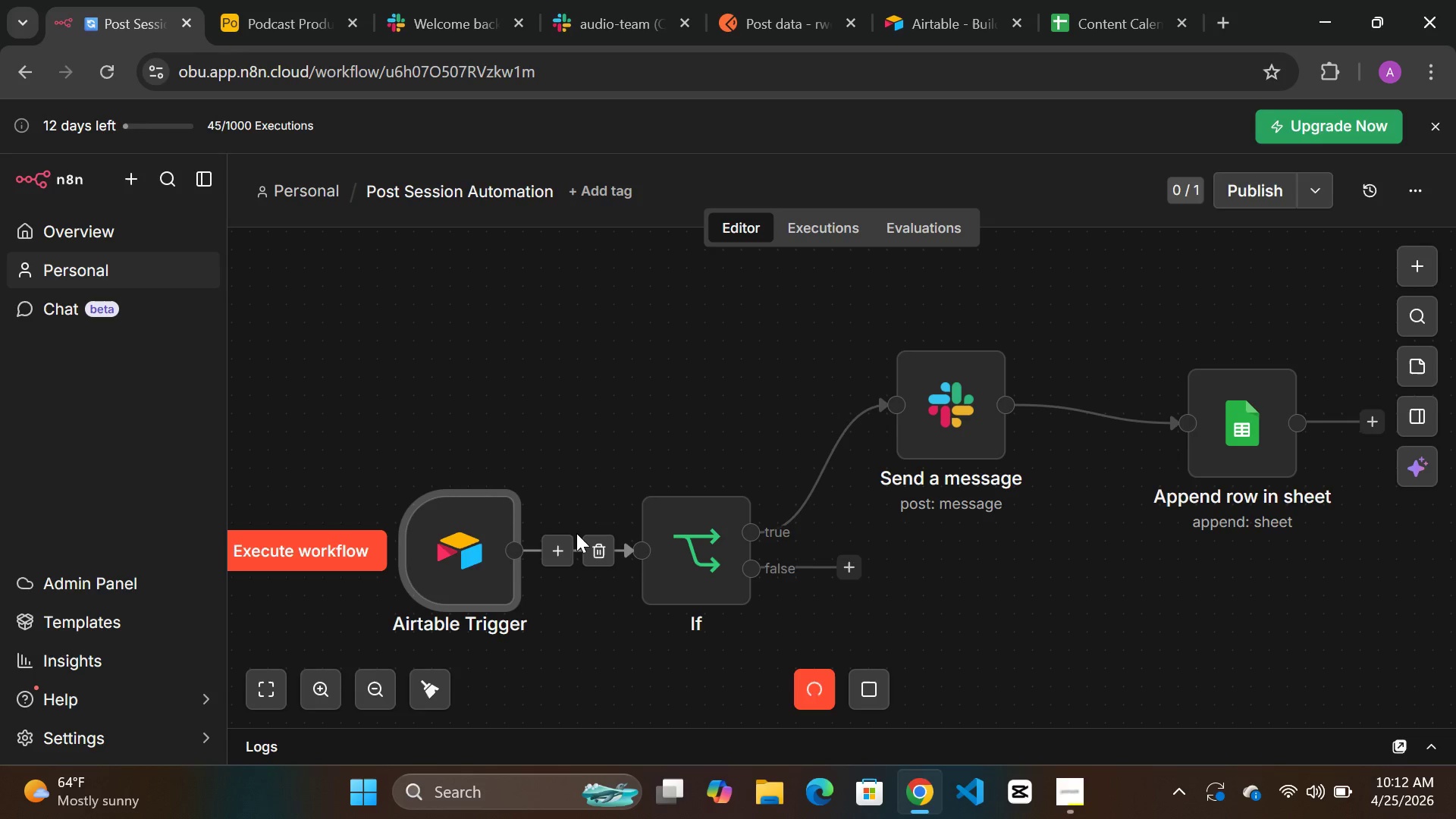 
wait(30.42)
 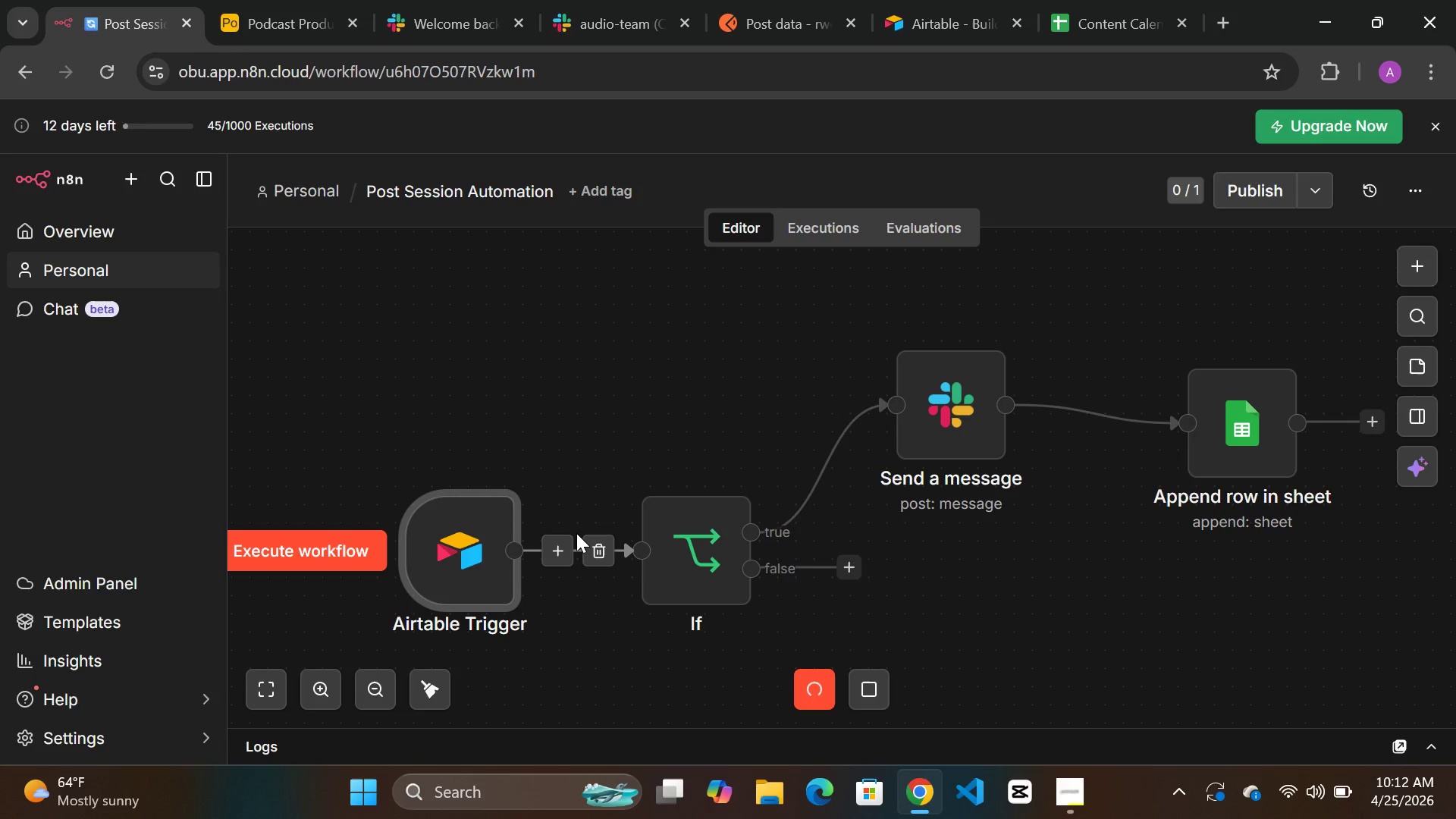 
double_click([458, 563])
 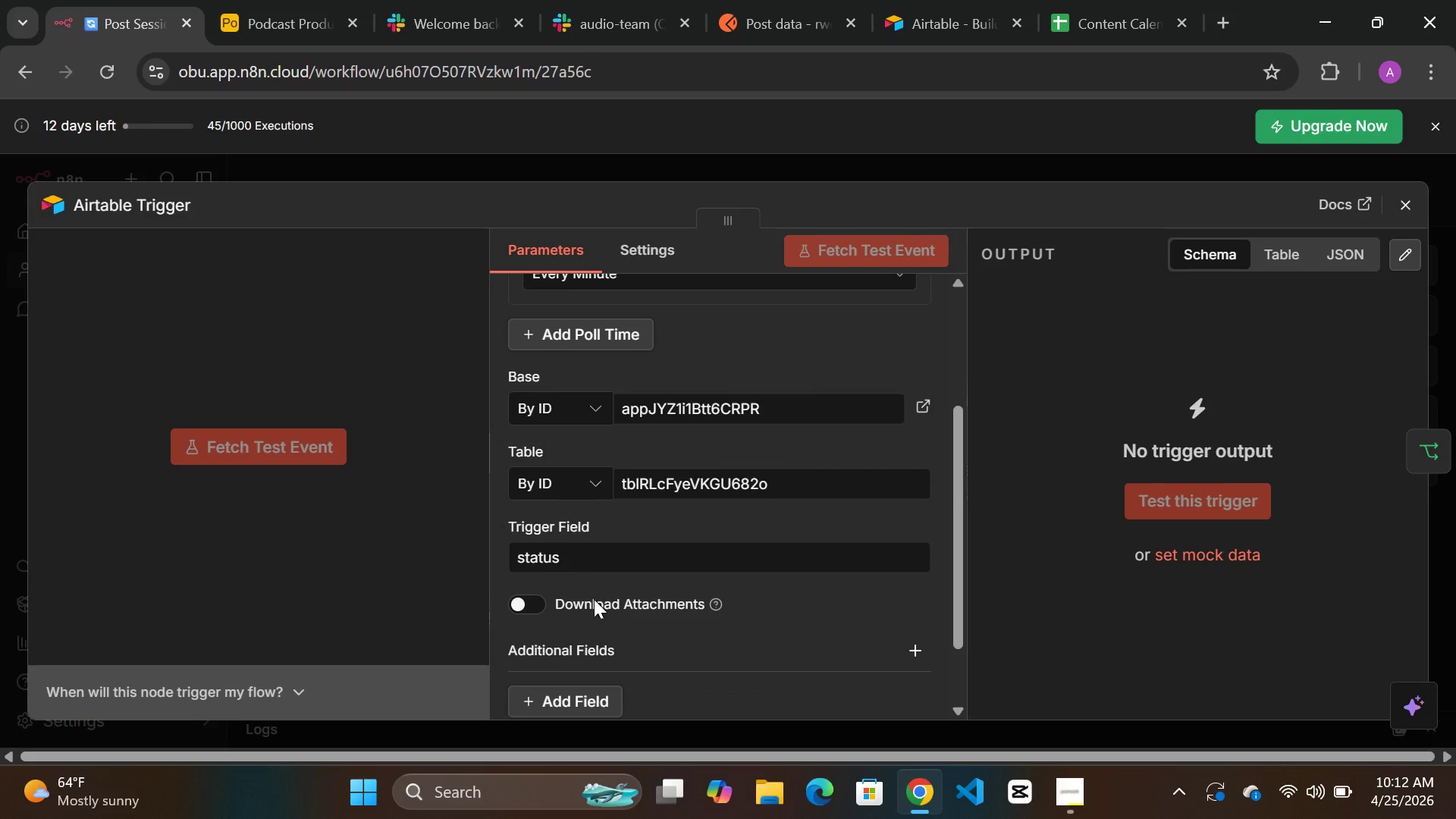 
left_click([563, 551])
 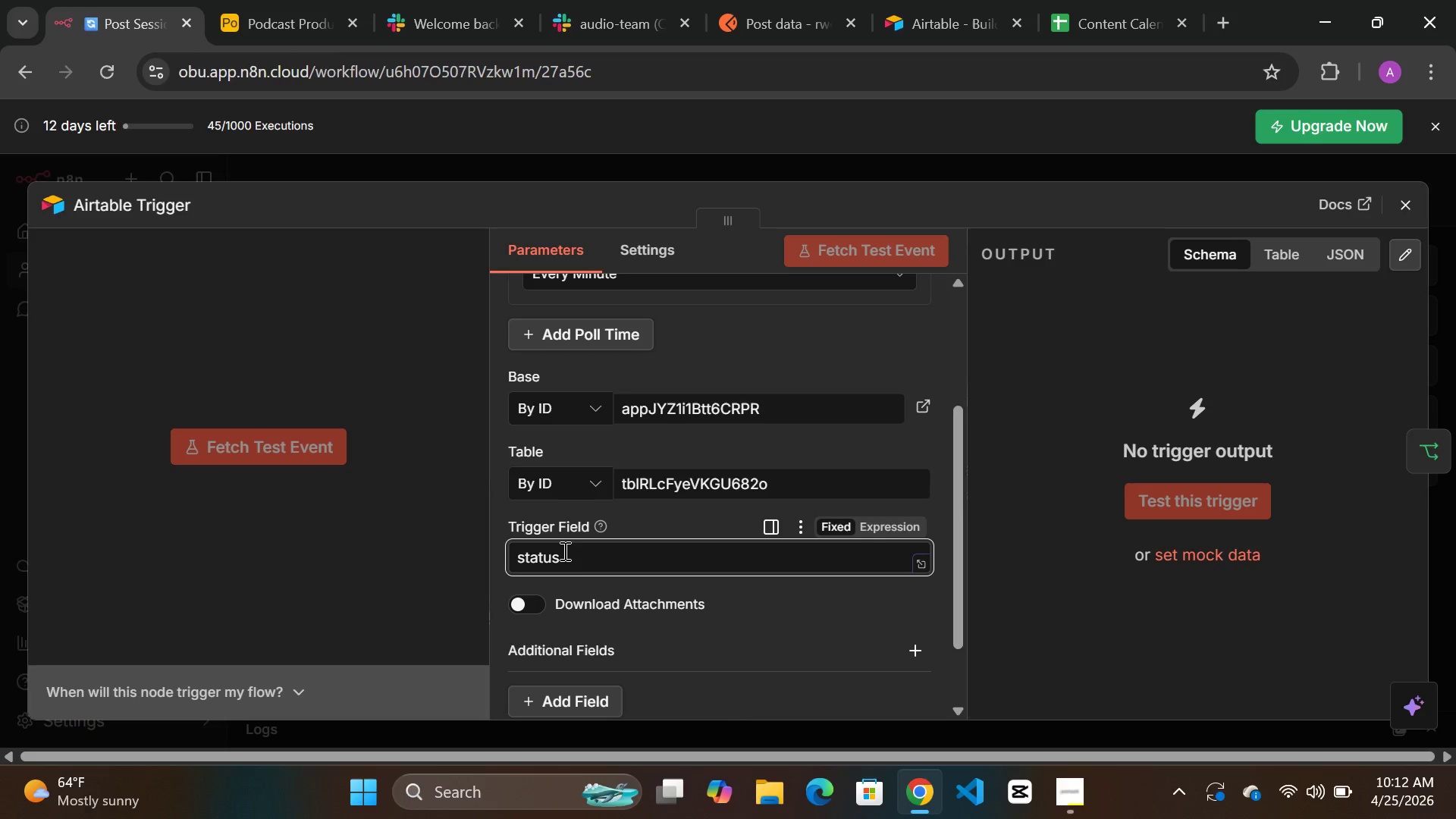 
hold_key(key=Backspace, duration=0.97)
 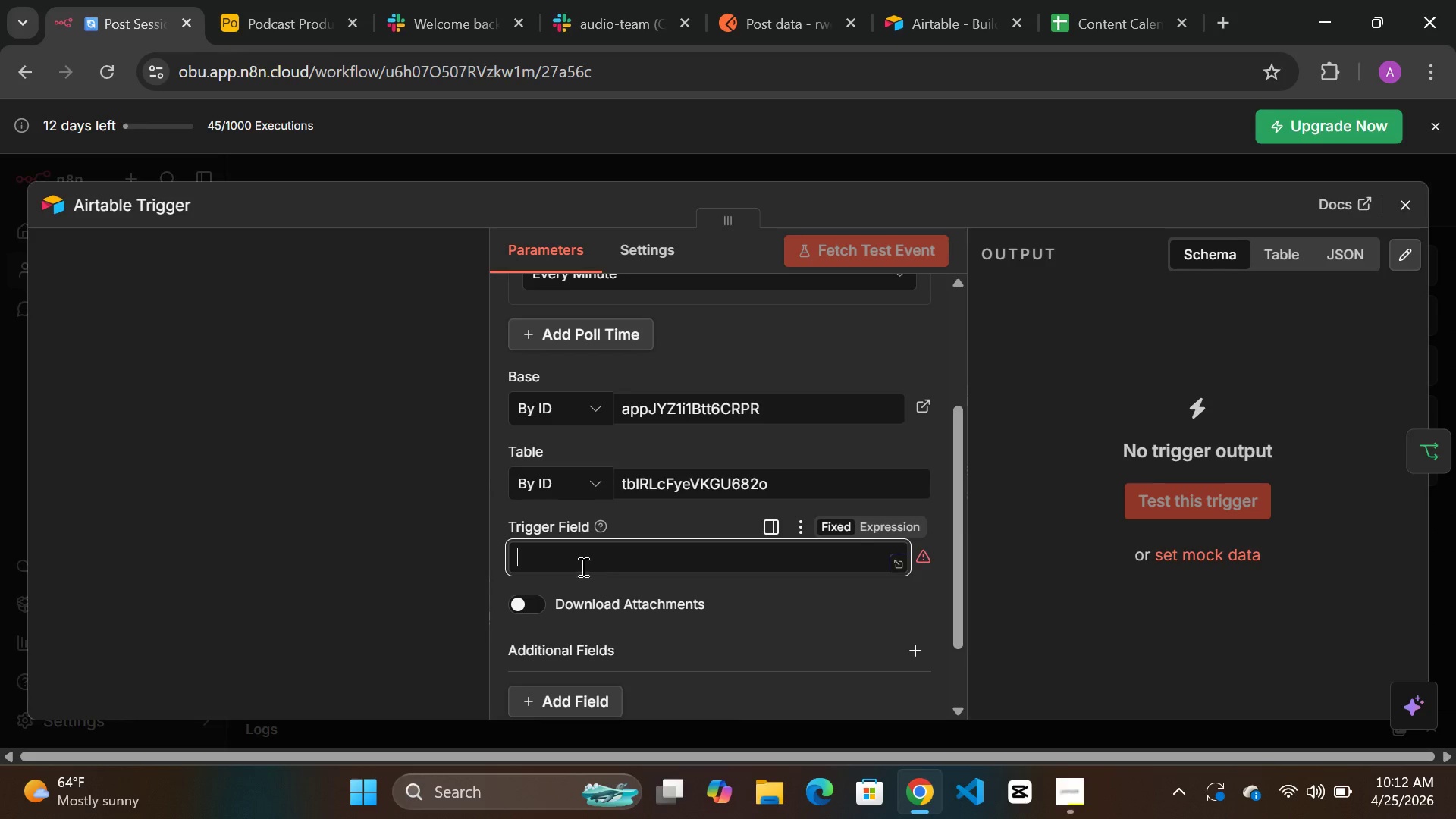 
left_click([577, 565])
 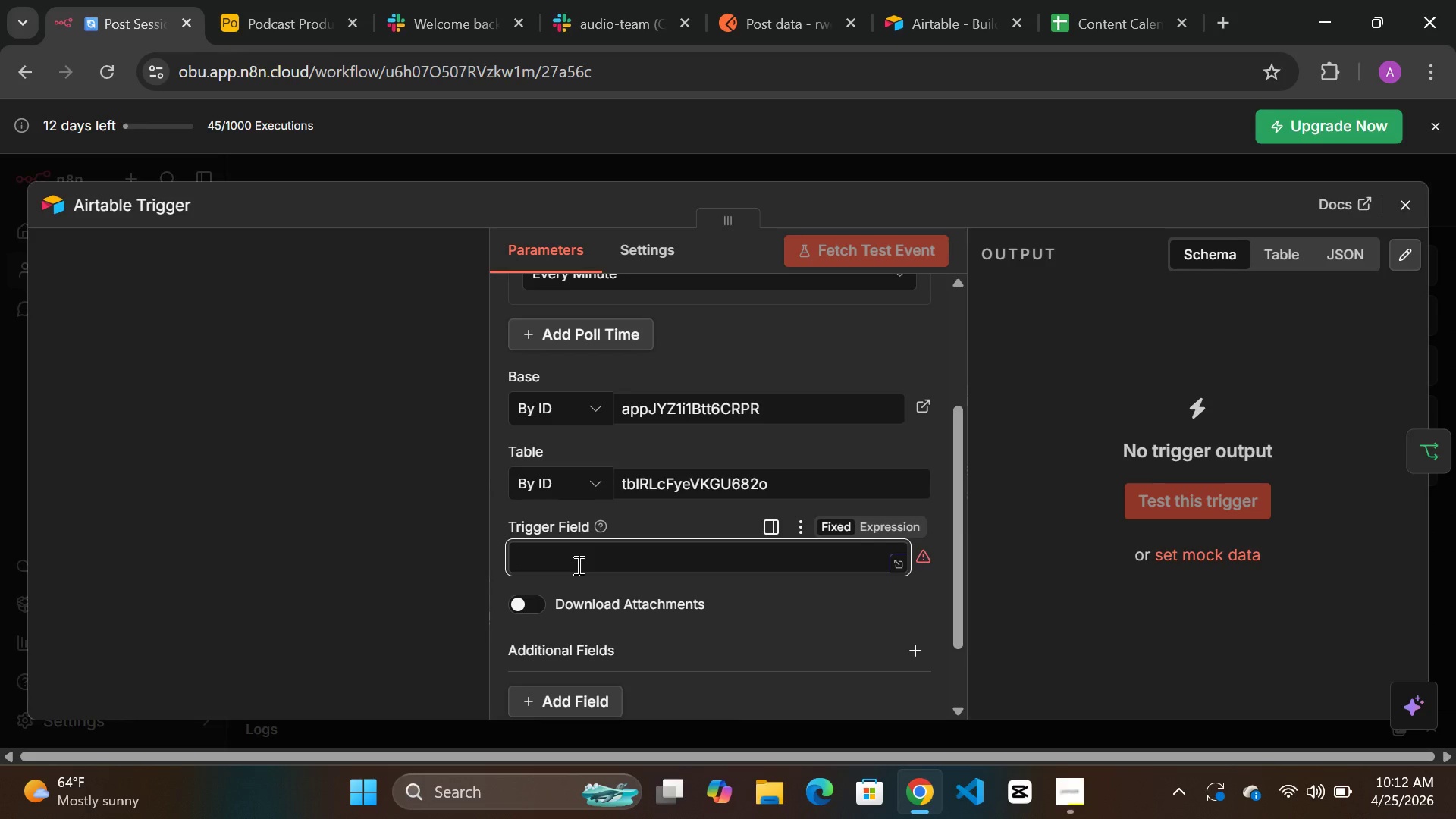 
key(Control+Z)
 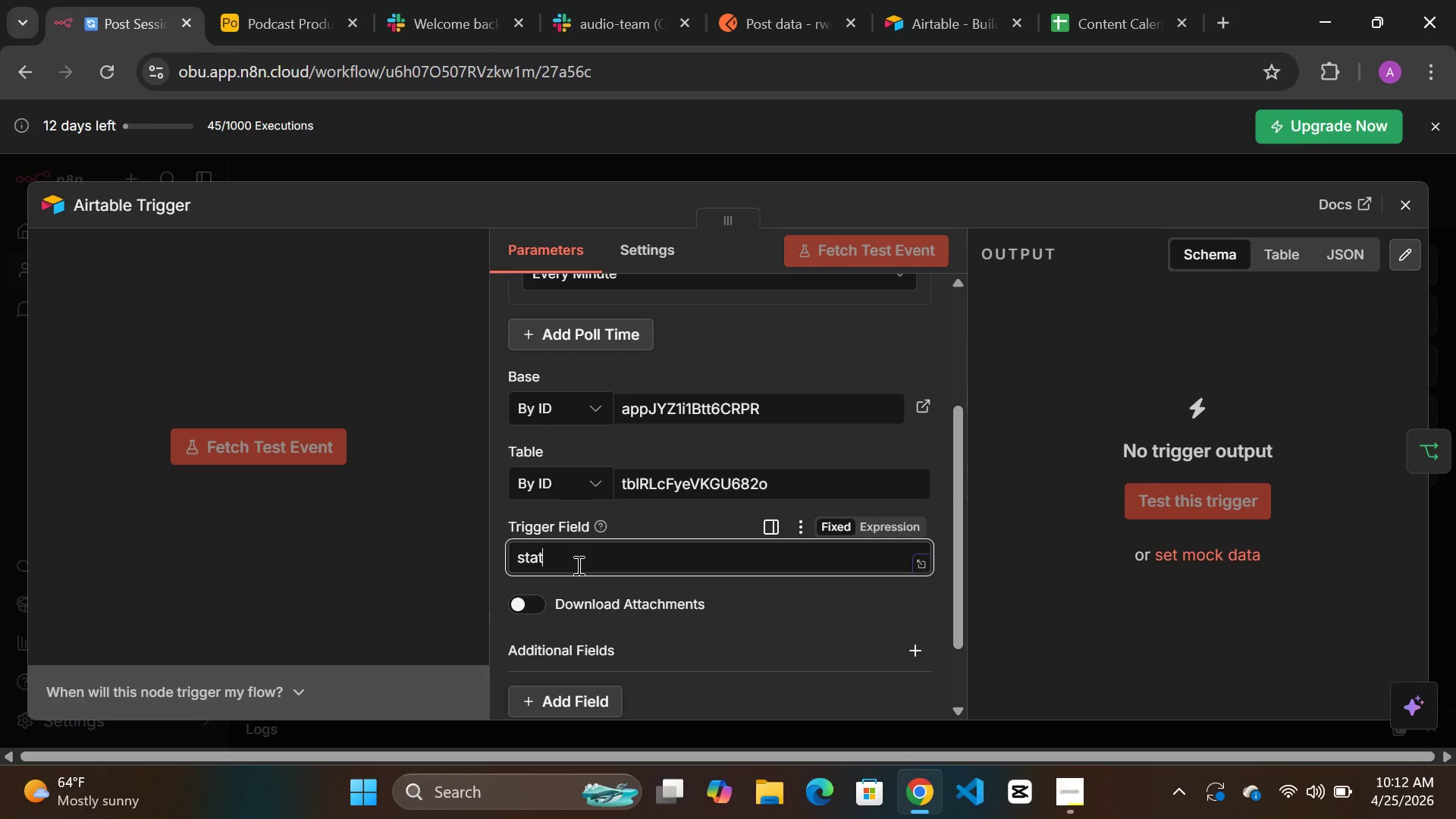 
type(us)
 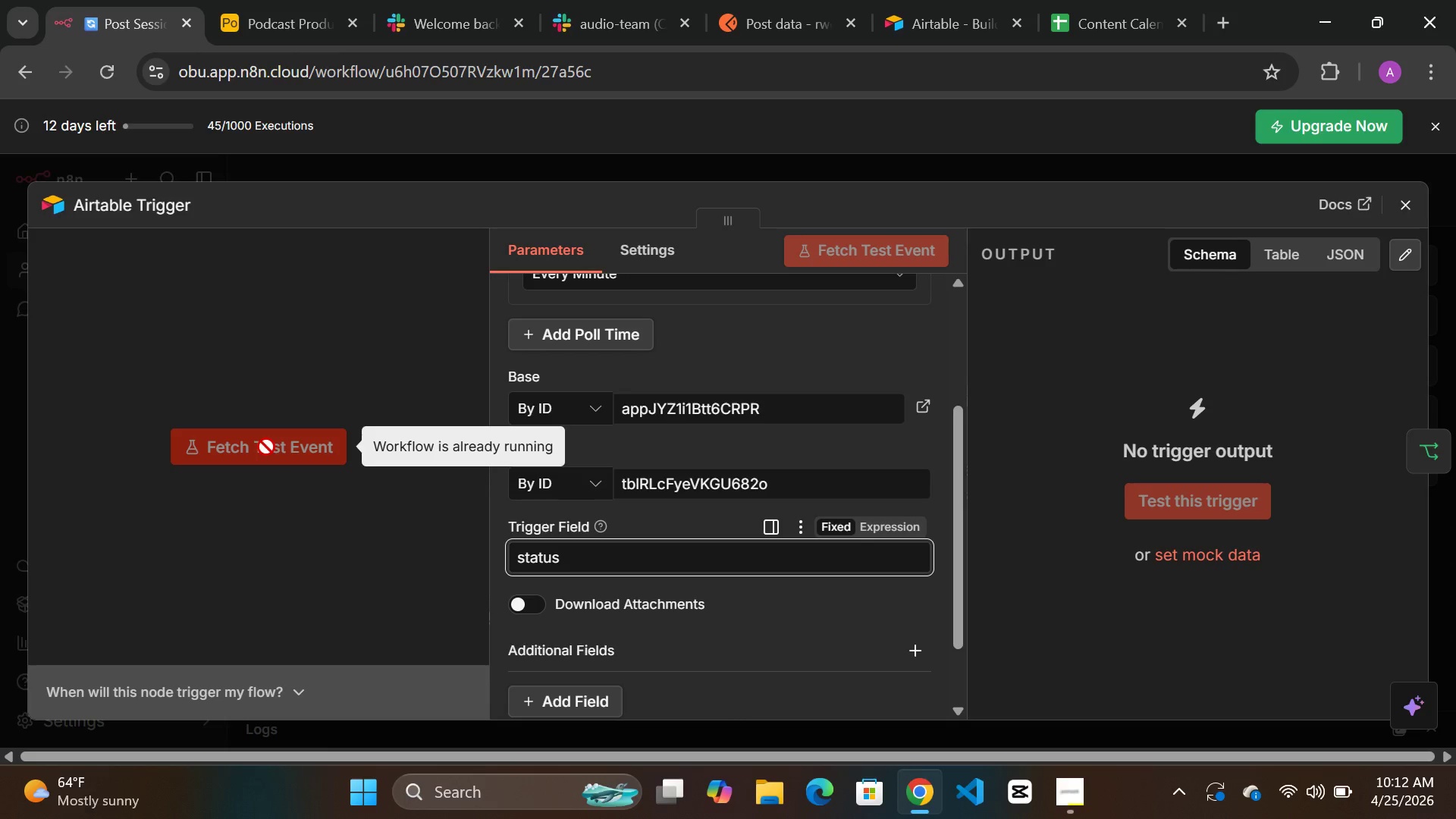 
double_click([266, 447])
 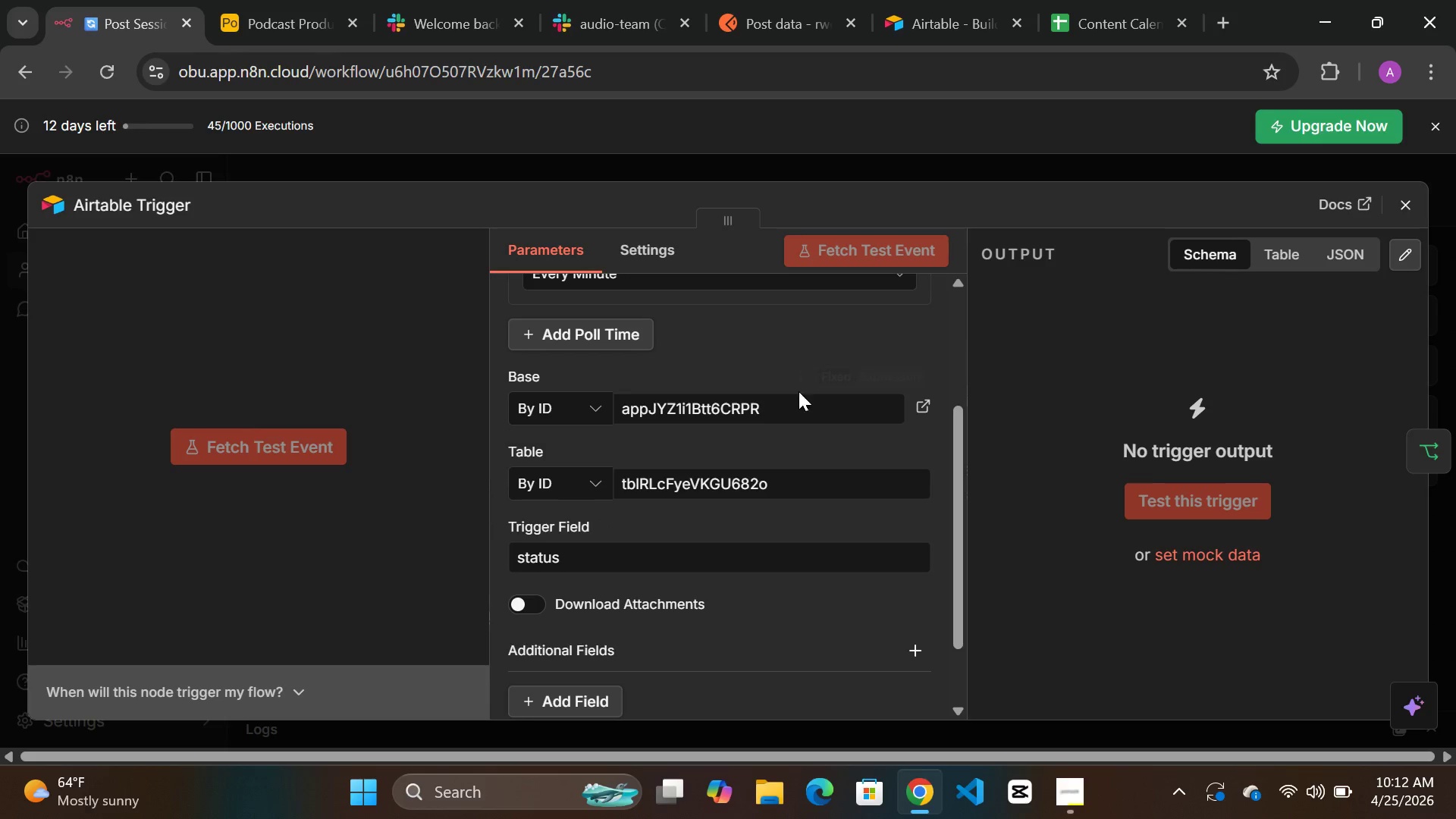 
mouse_move([808, 409])
 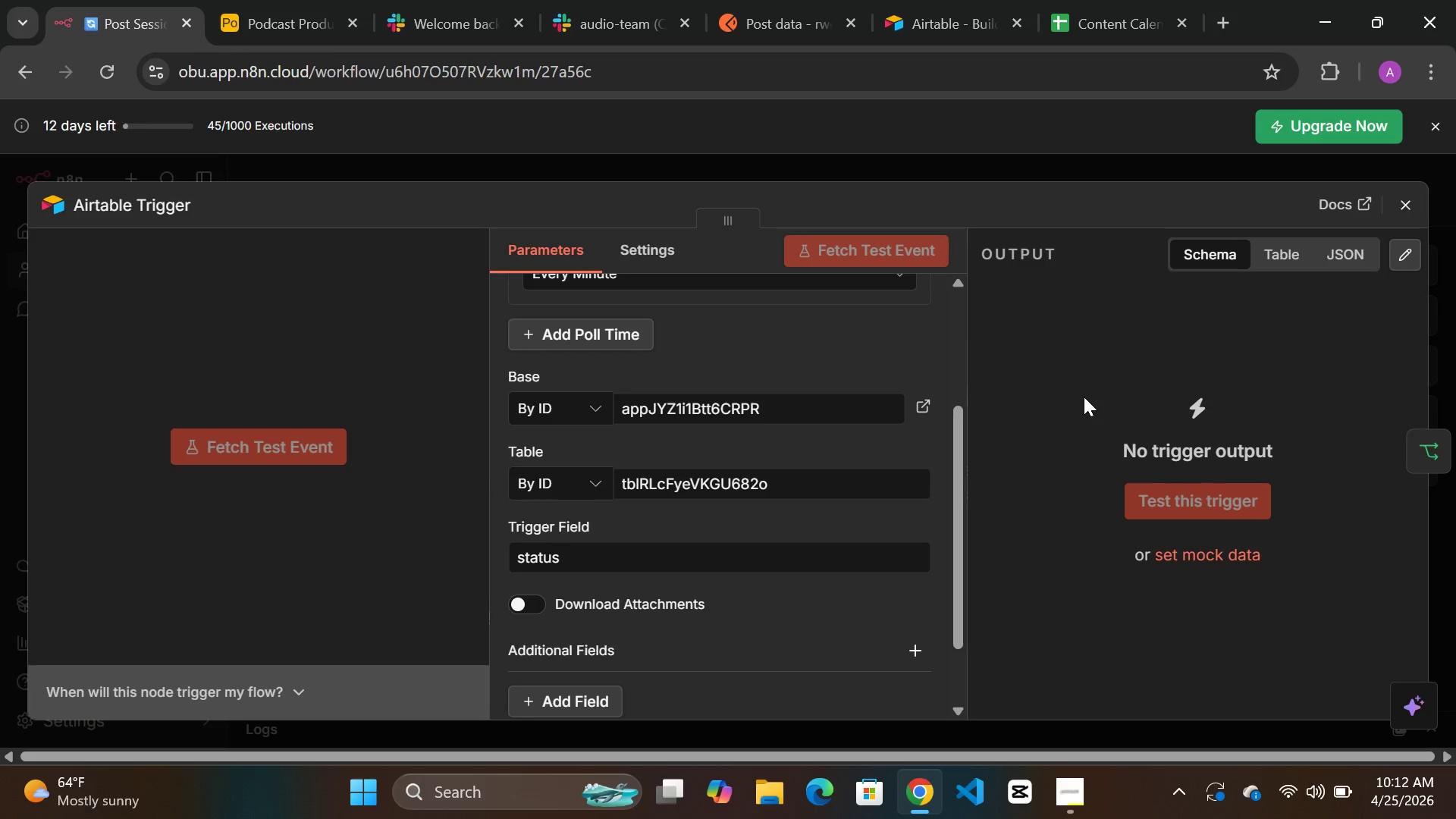 
wait(18.72)
 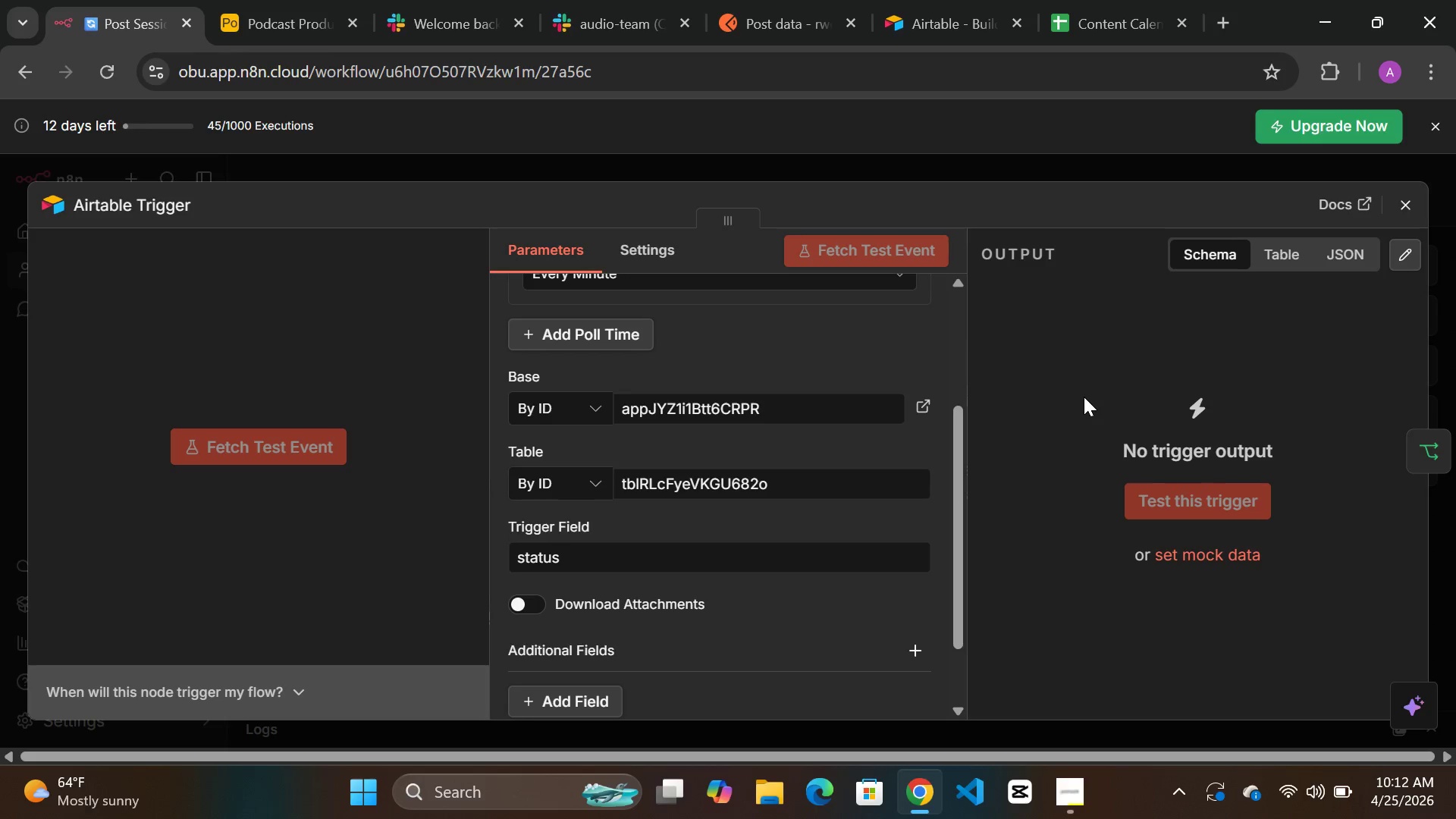 
left_click_drag(start_coordinate=[960, 482], to_coordinate=[908, 284])
 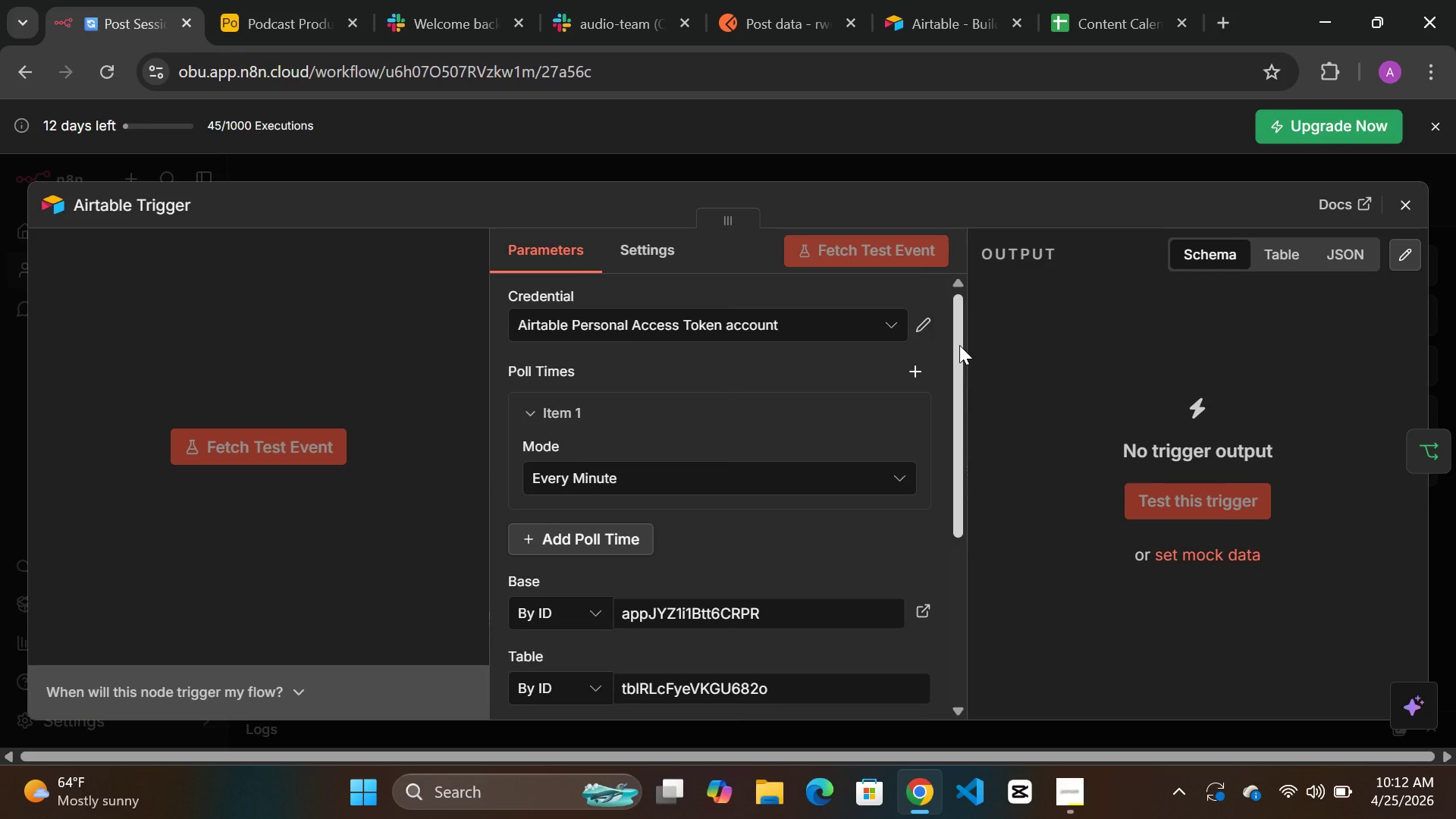 
left_click_drag(start_coordinate=[959, 345], to_coordinate=[967, 551])
 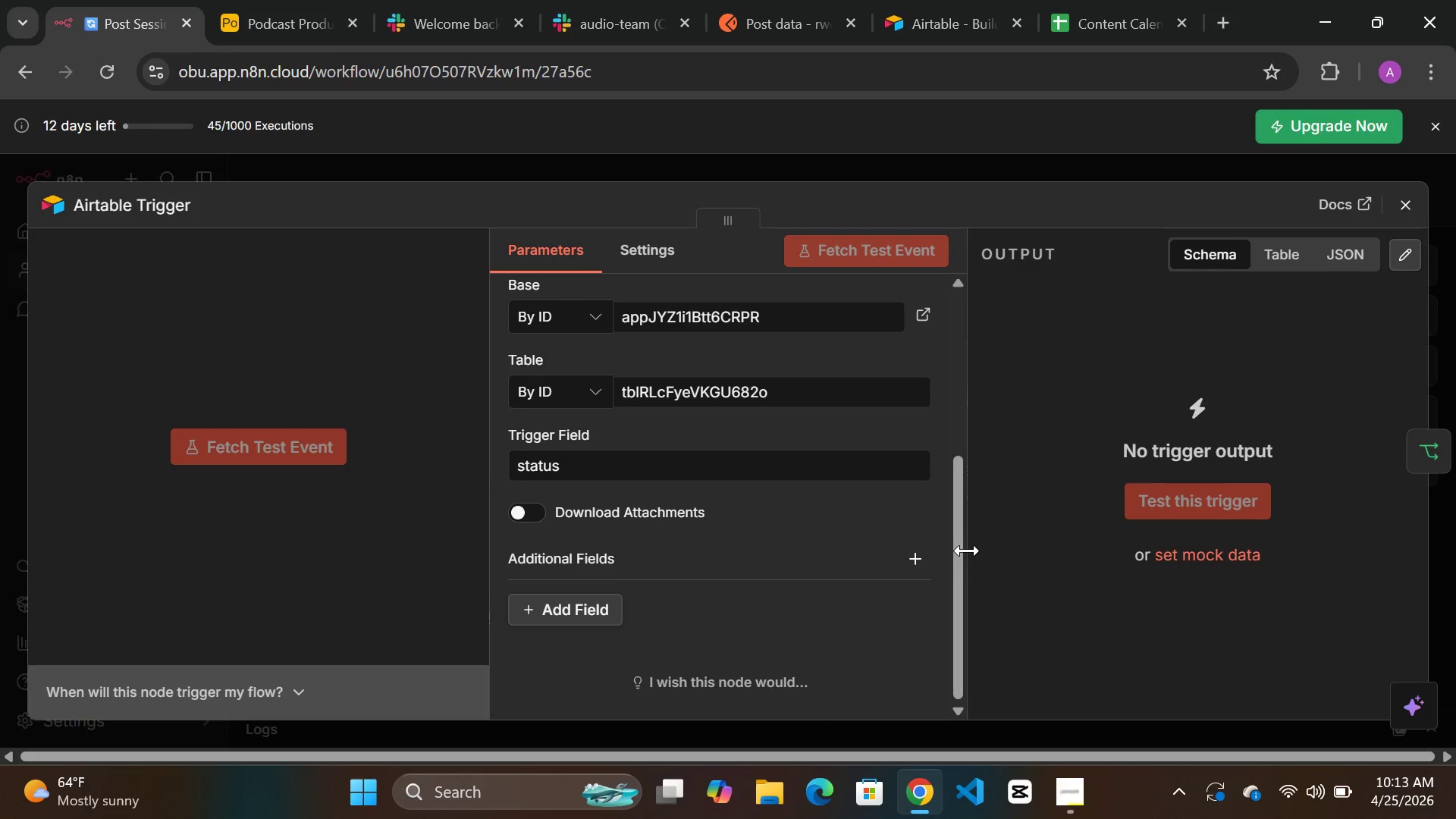 
wait(23.41)
 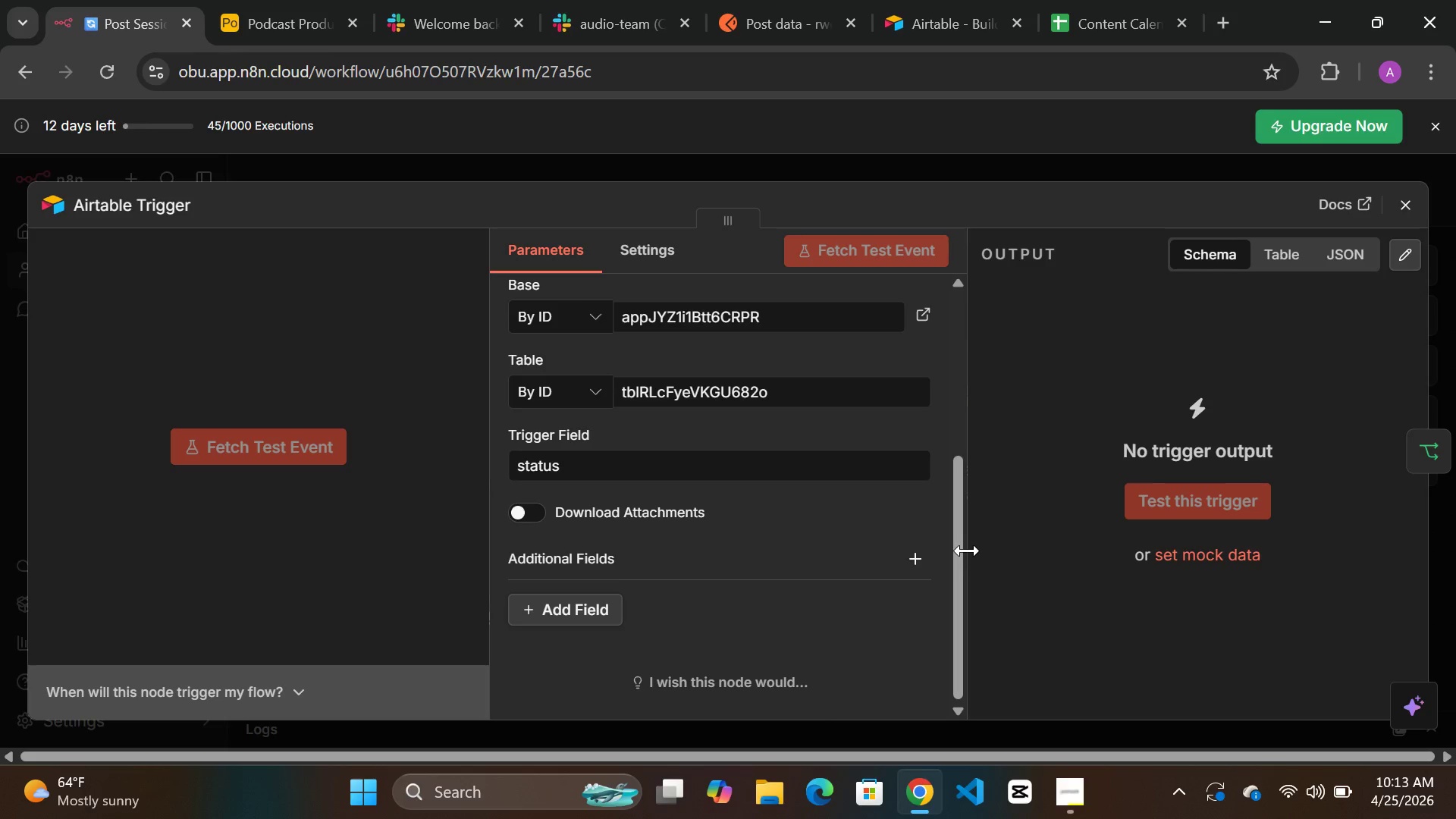 
left_click([535, 168])
 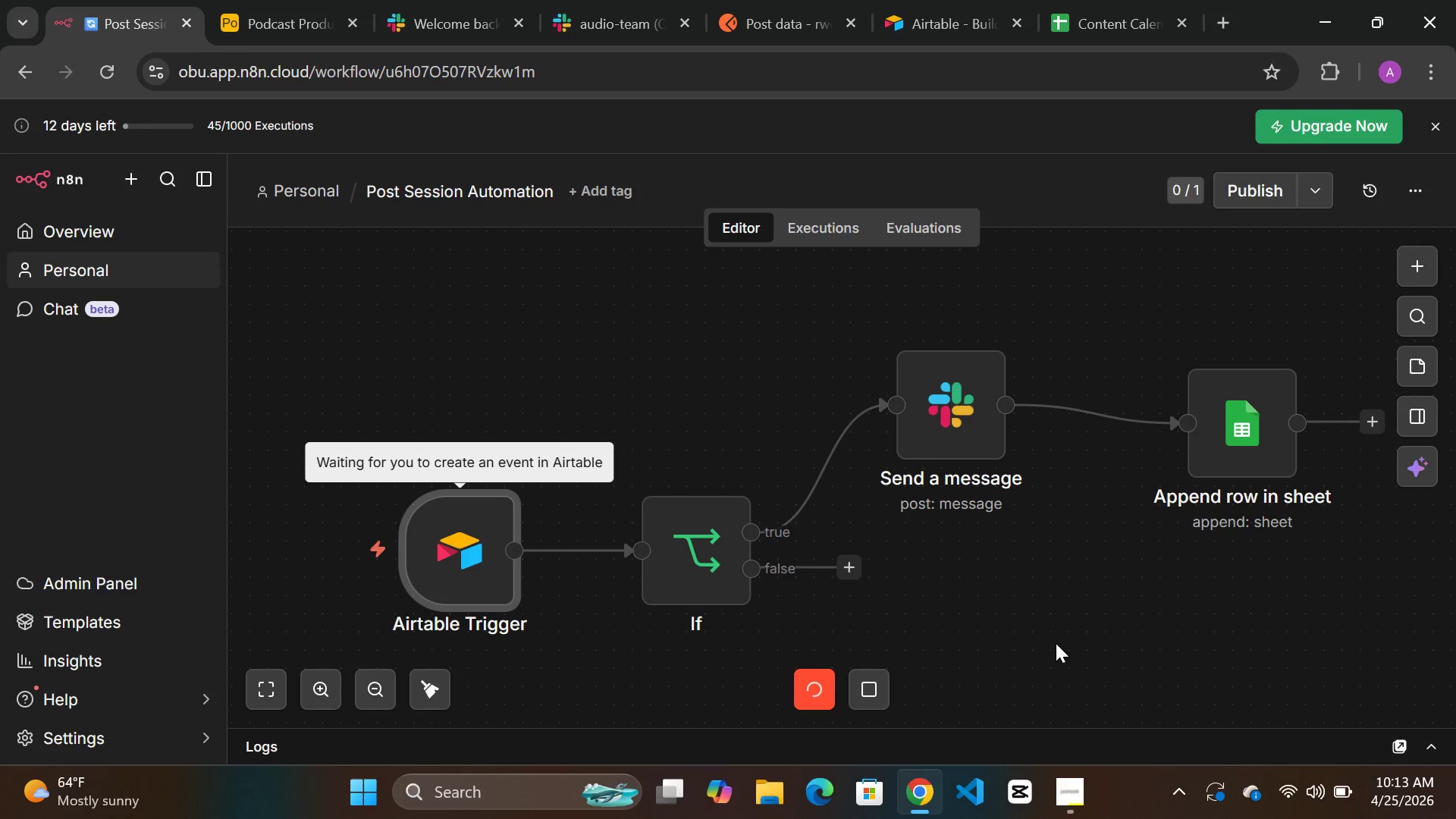 
wait(35.81)
 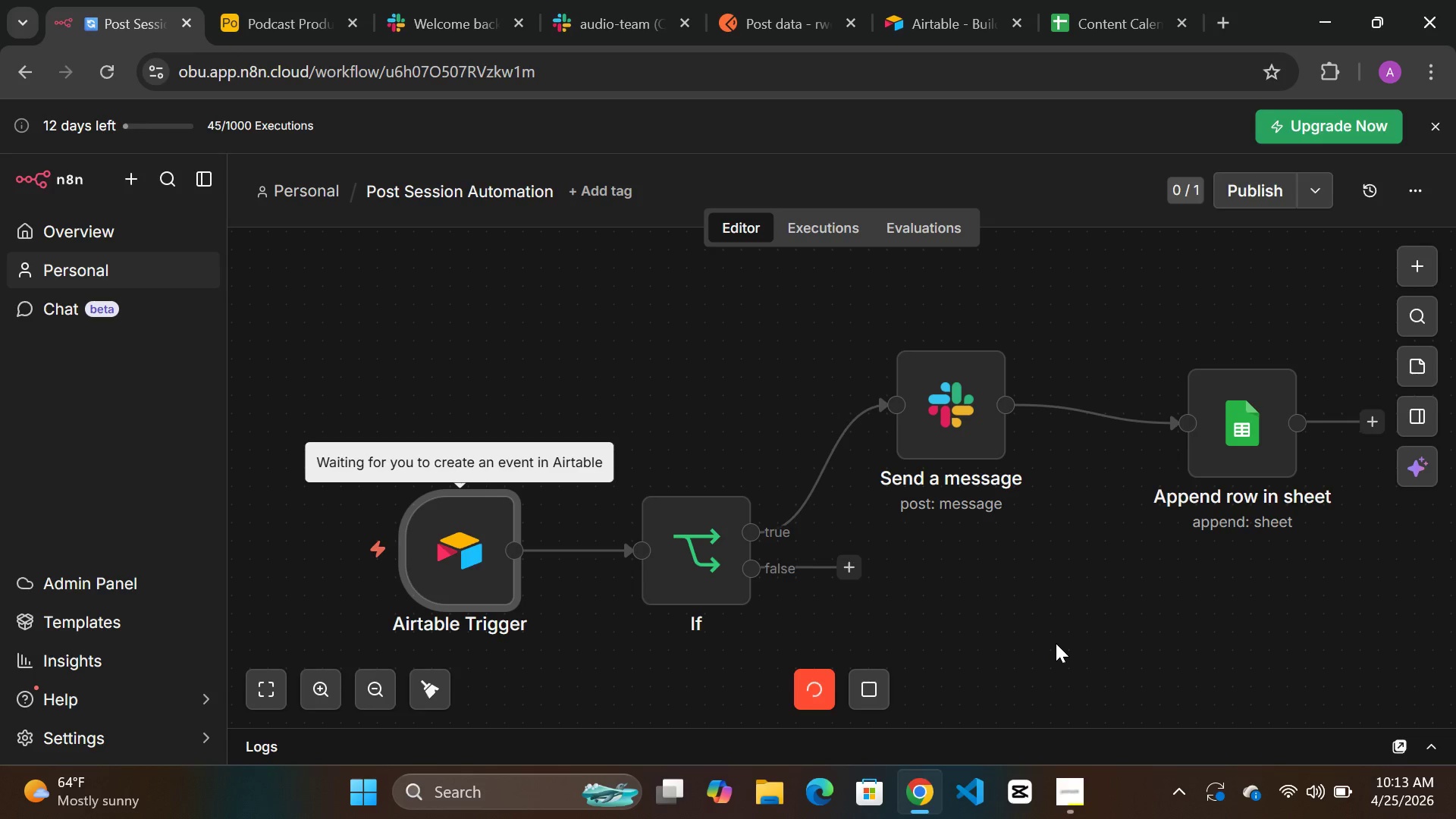 
double_click([299, 190])
 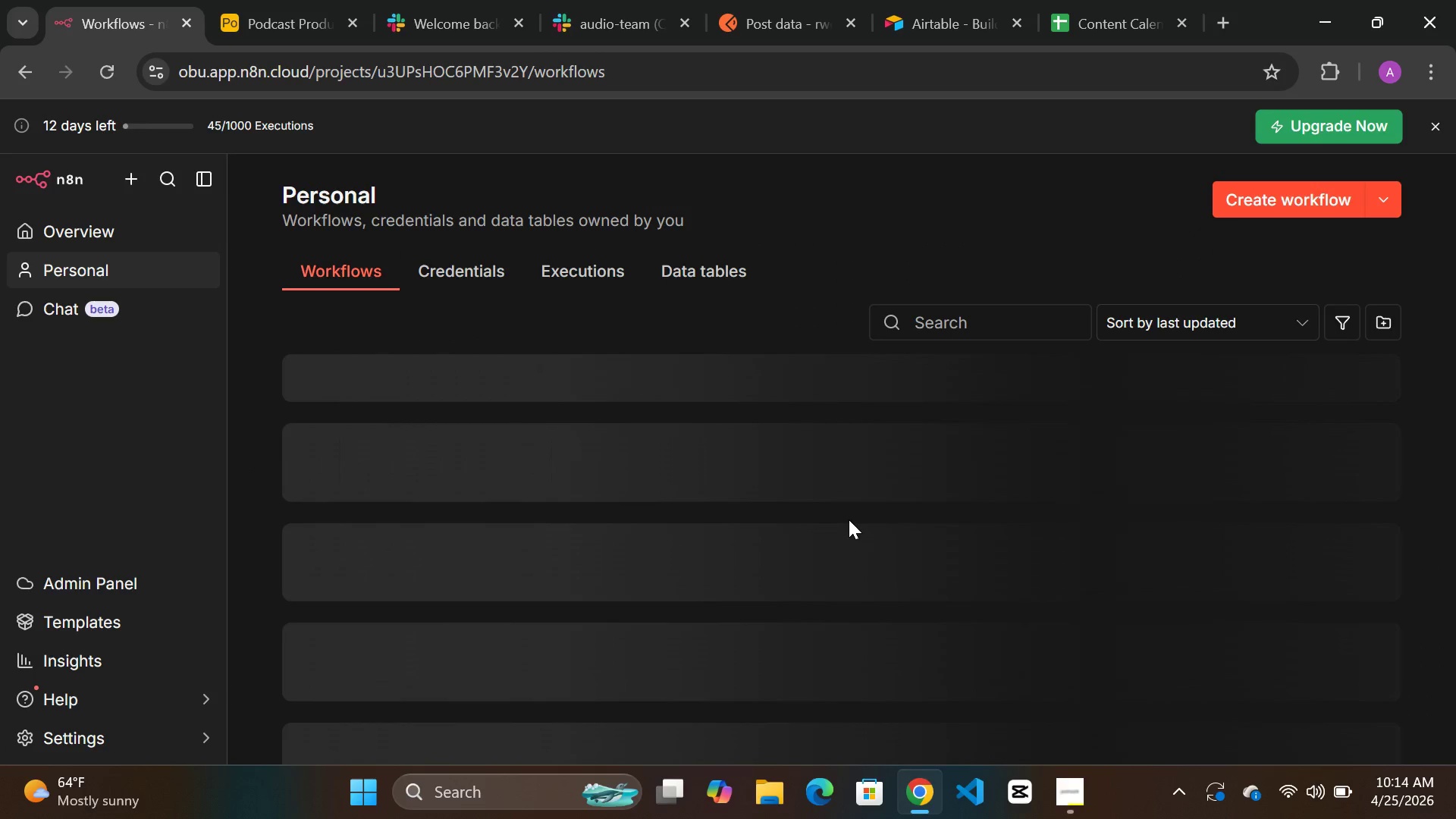 
wait(10.03)
 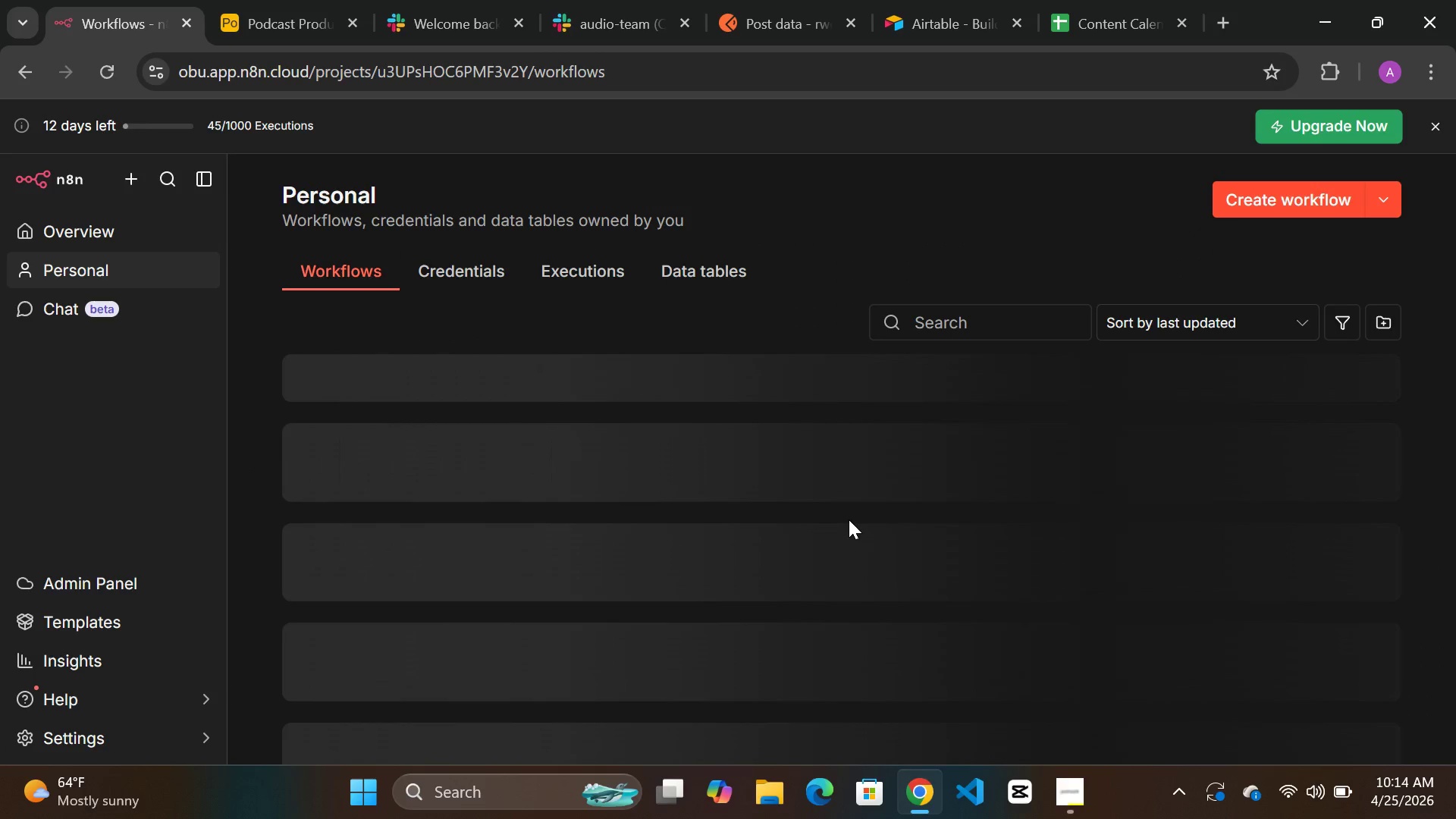 
double_click([733, 480])
 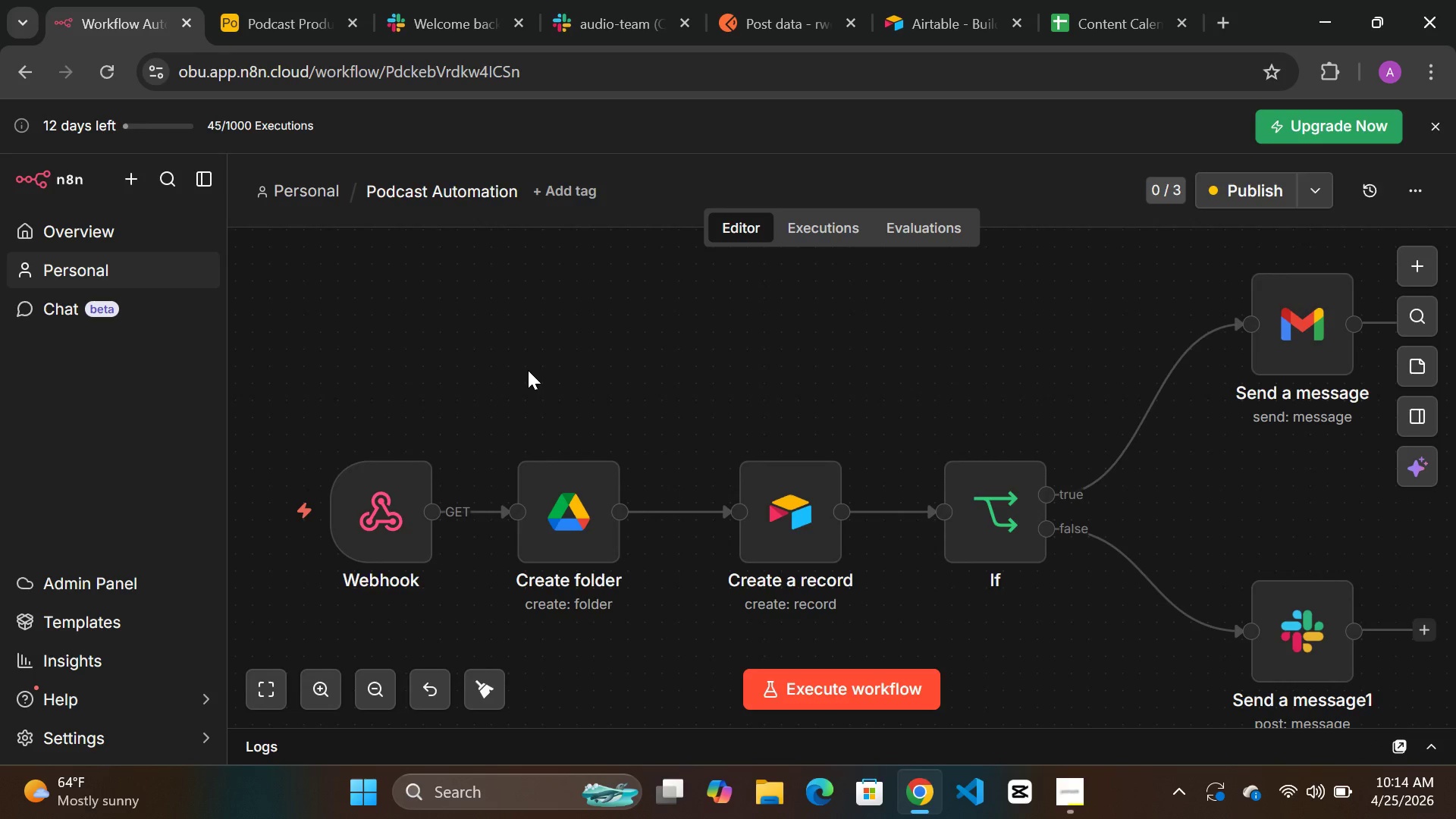 
wait(35.61)
 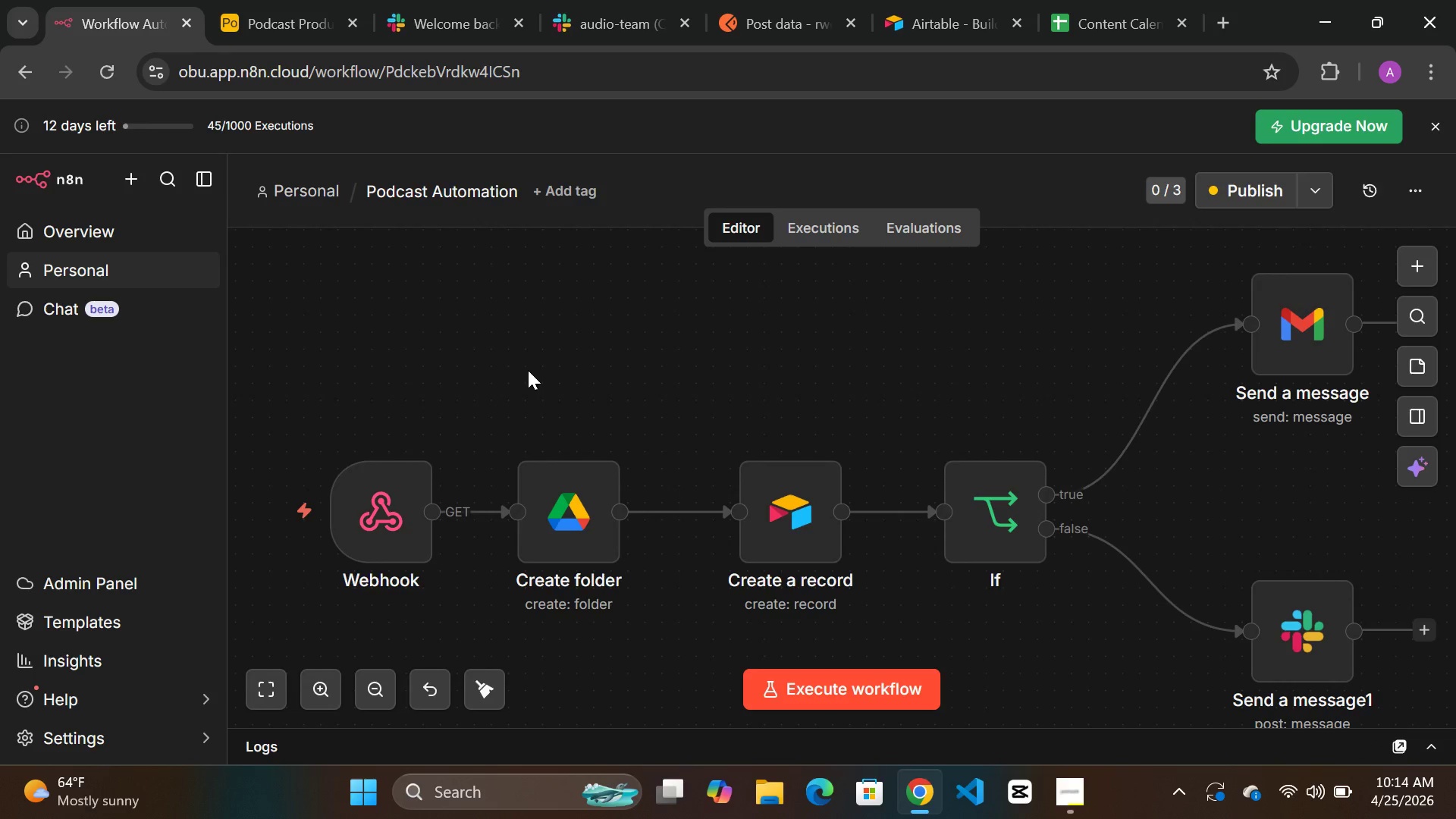 
left_click([821, 694])
 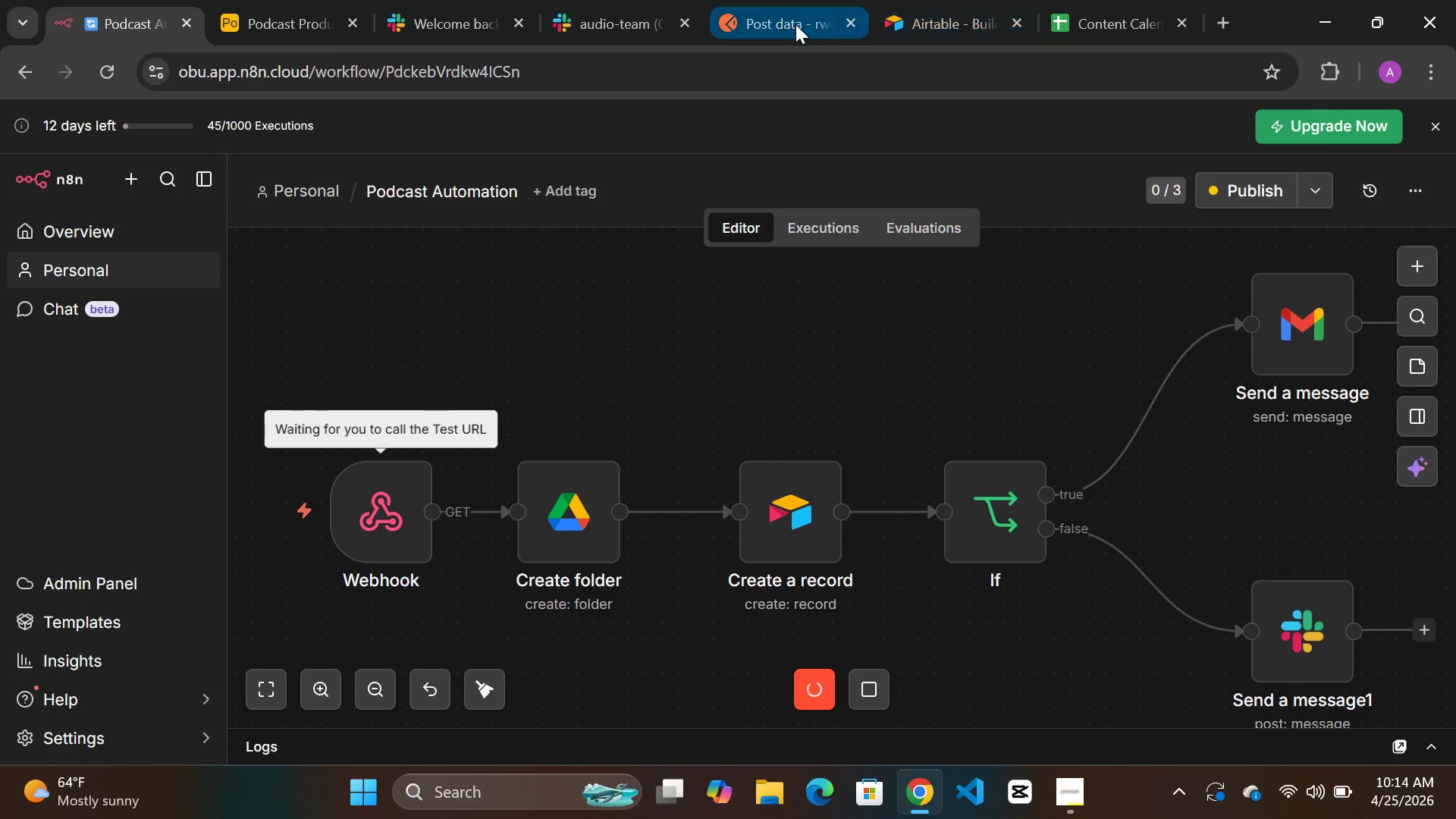 
left_click([785, 17])
 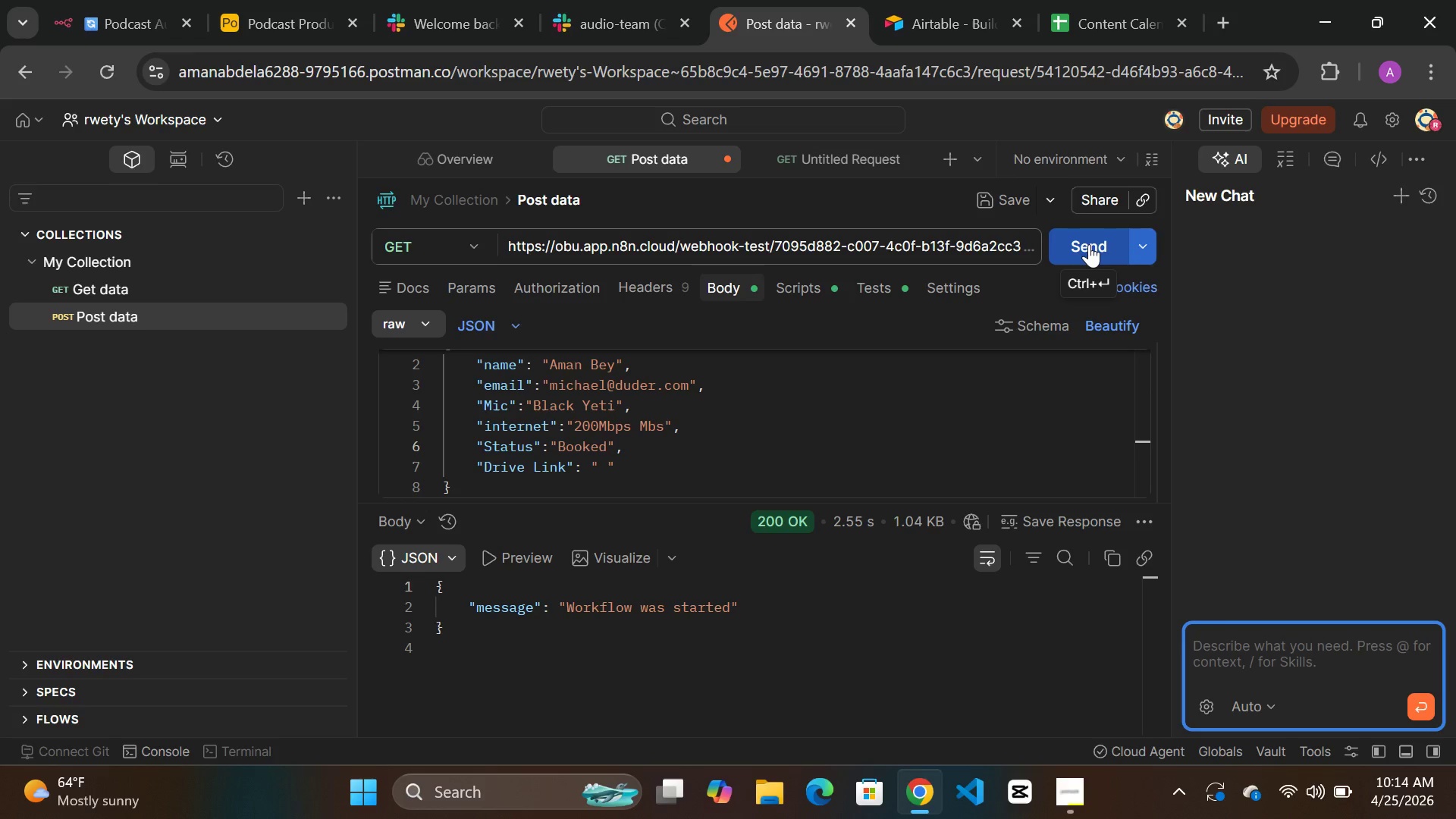 
left_click([1089, 244])
 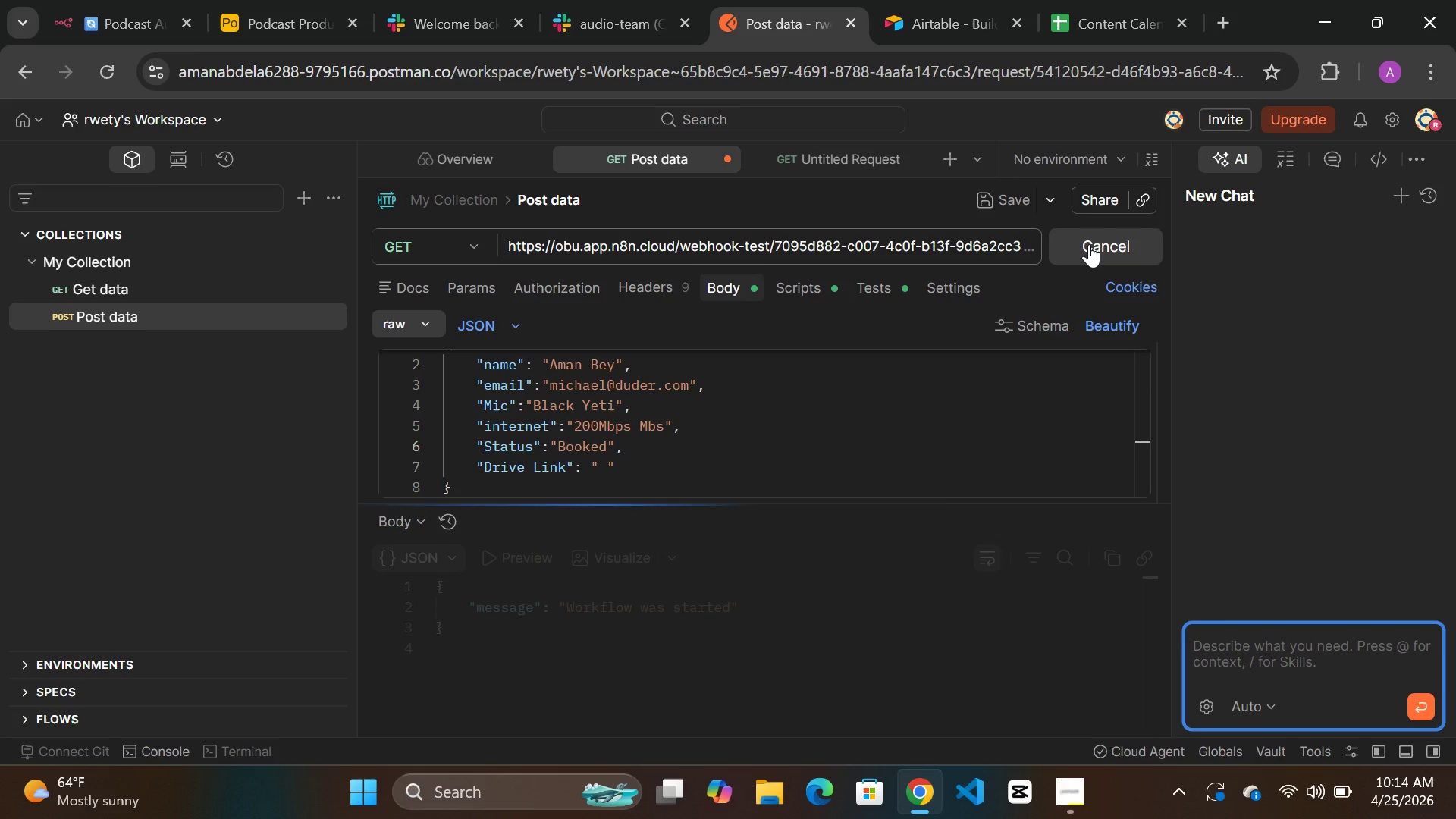 
wait(8.88)
 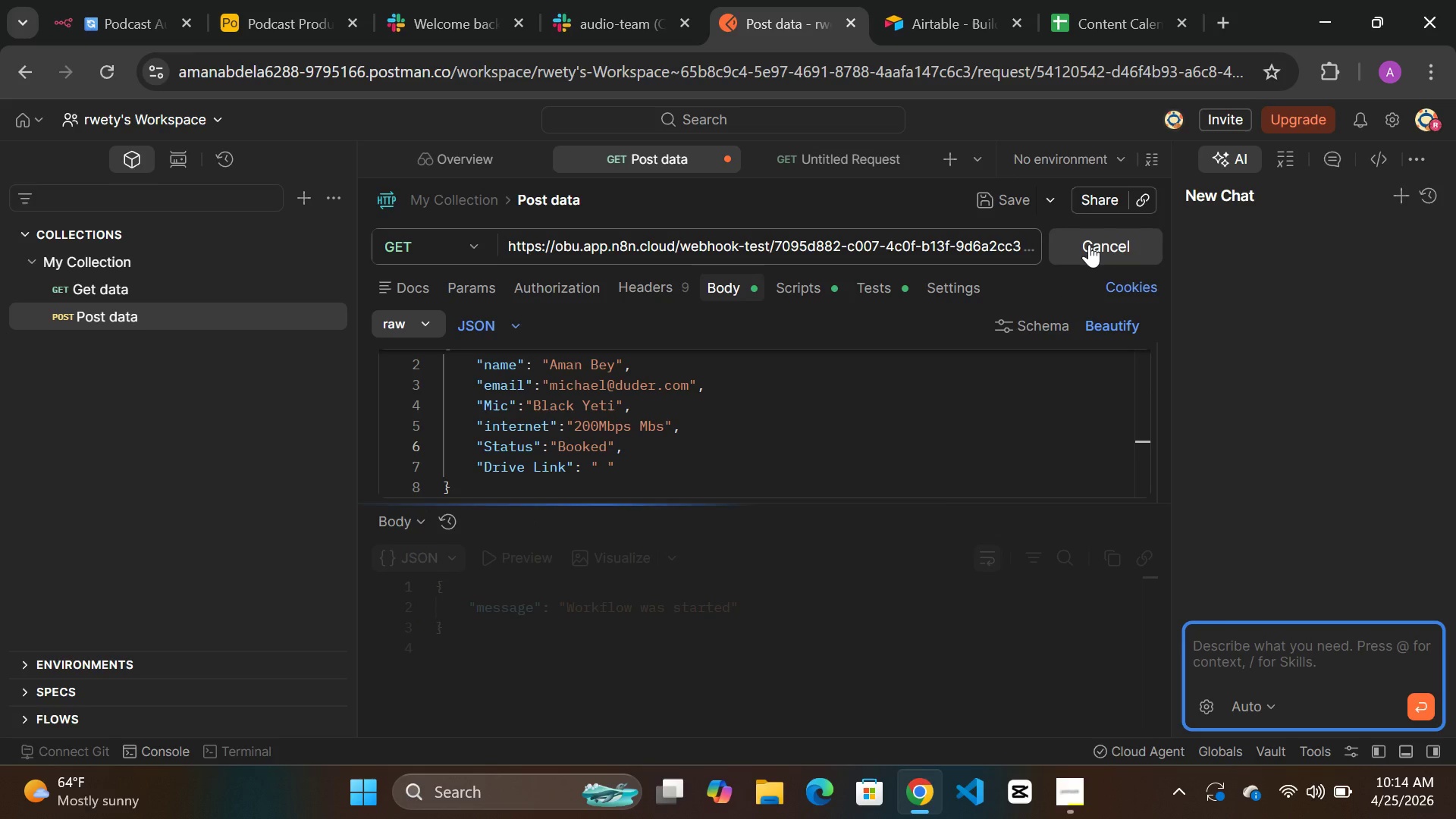 
left_click([130, 16])
 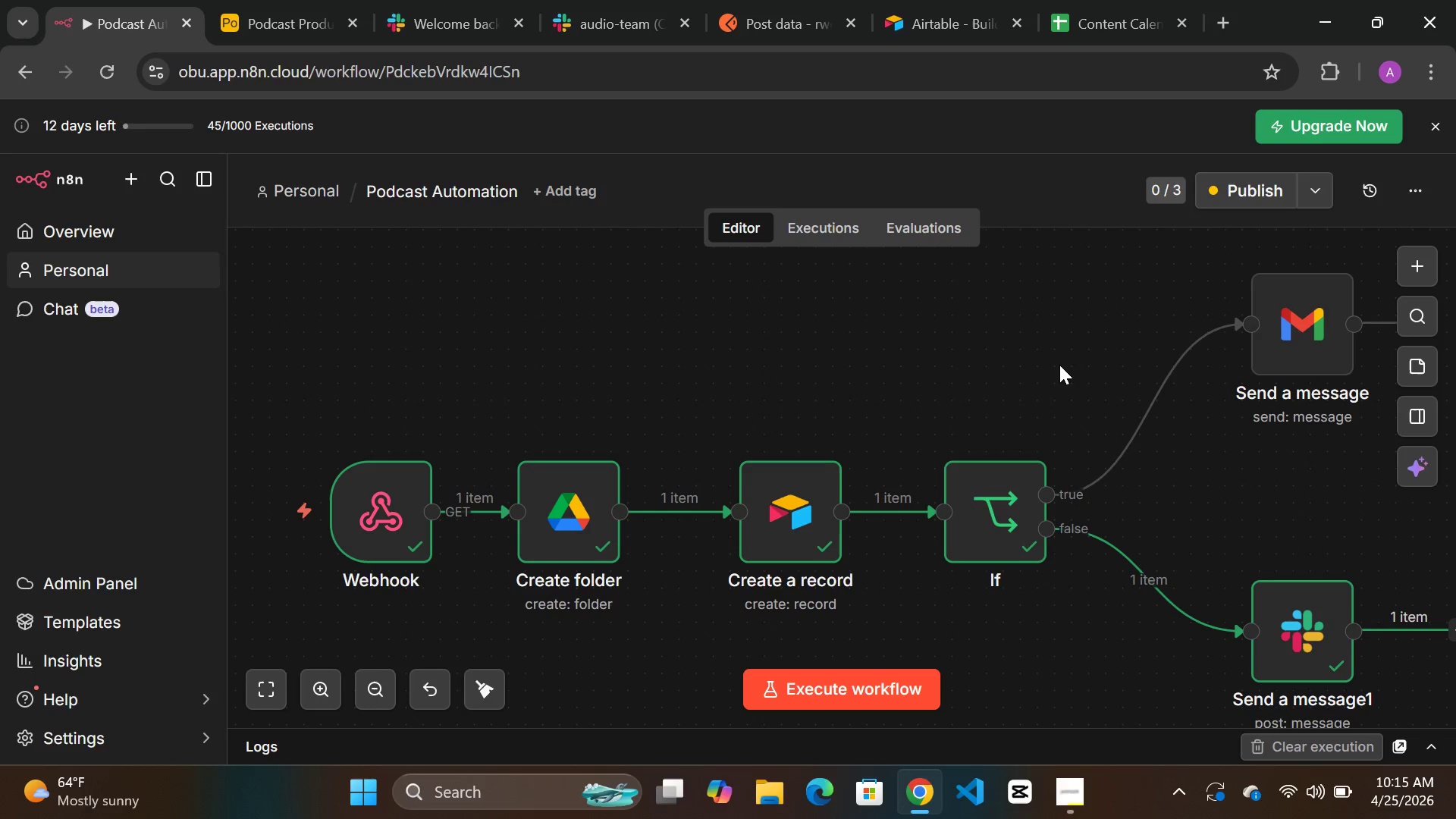 
wait(25.59)
 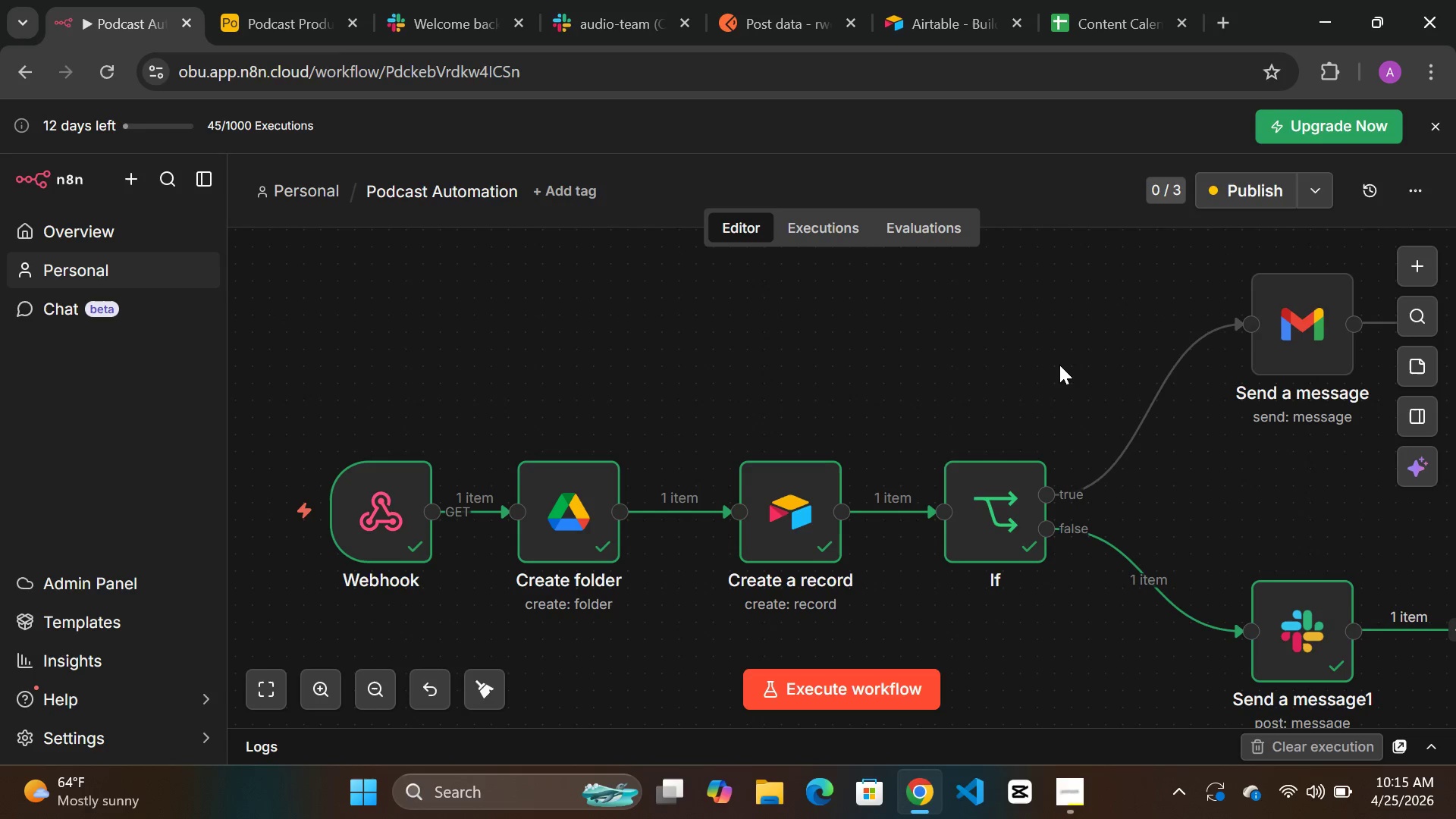 
left_click([1412, 263])
 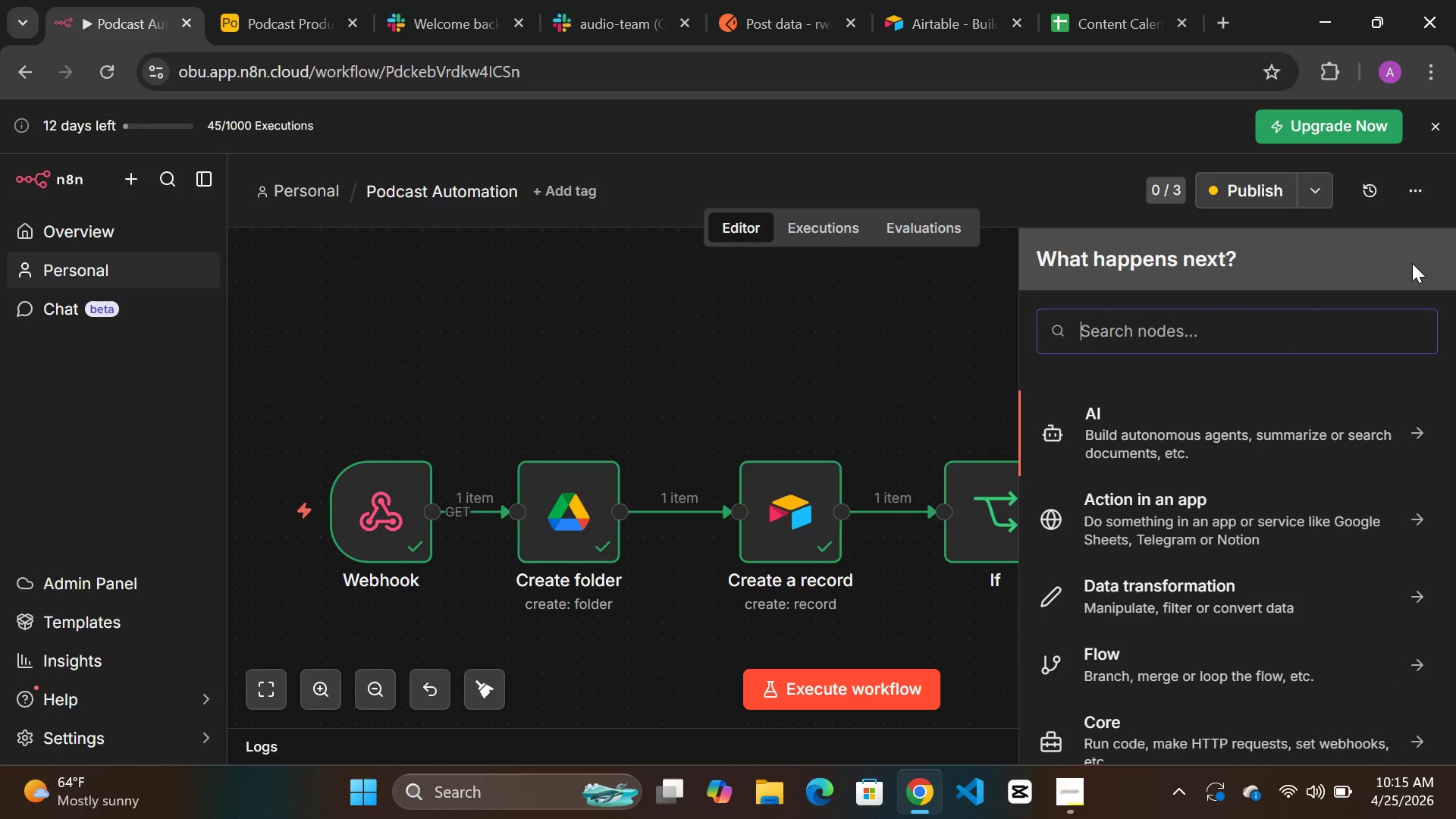 
type(err)
 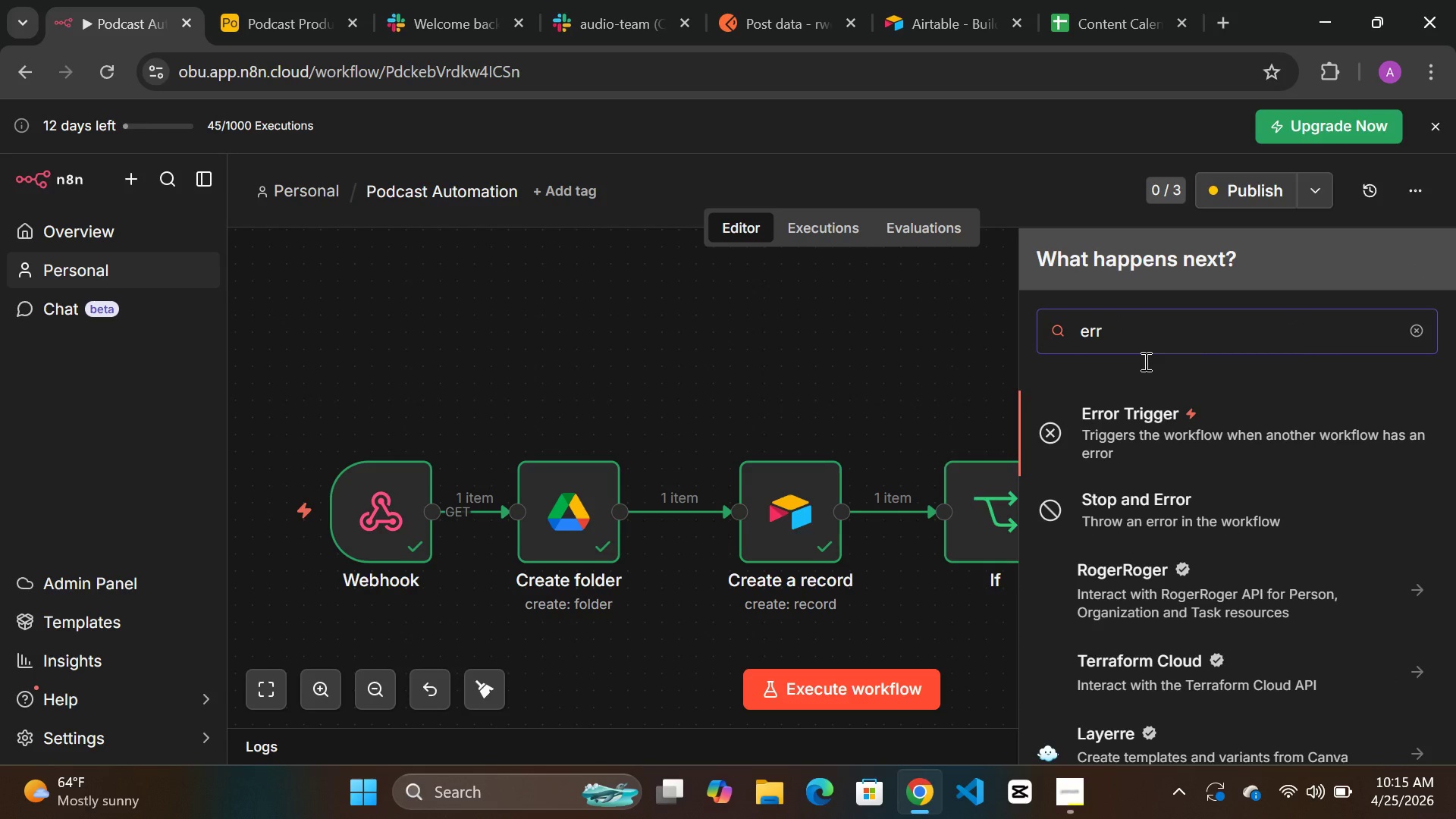 
left_click([1153, 422])
 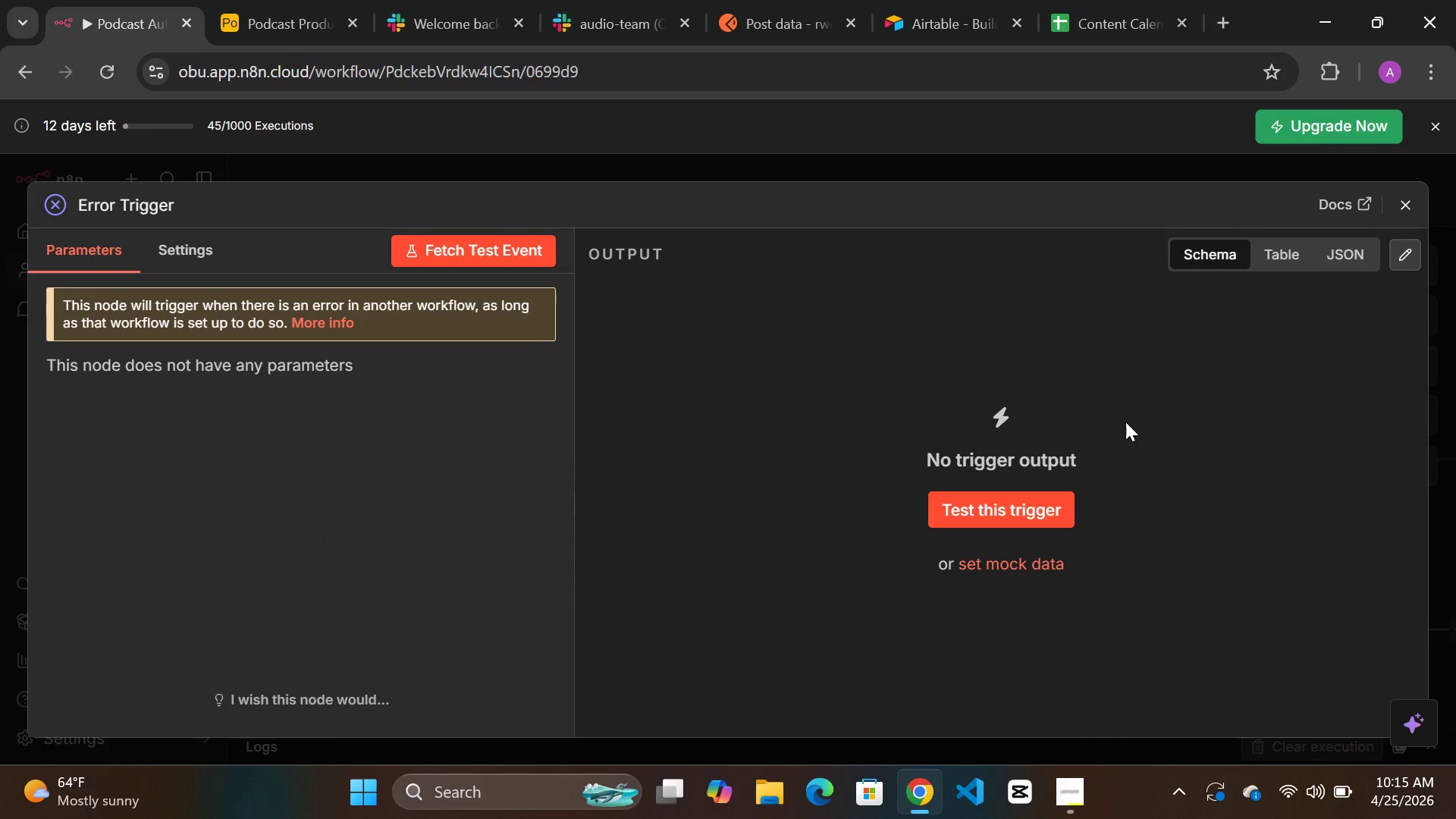 
wait(5.23)
 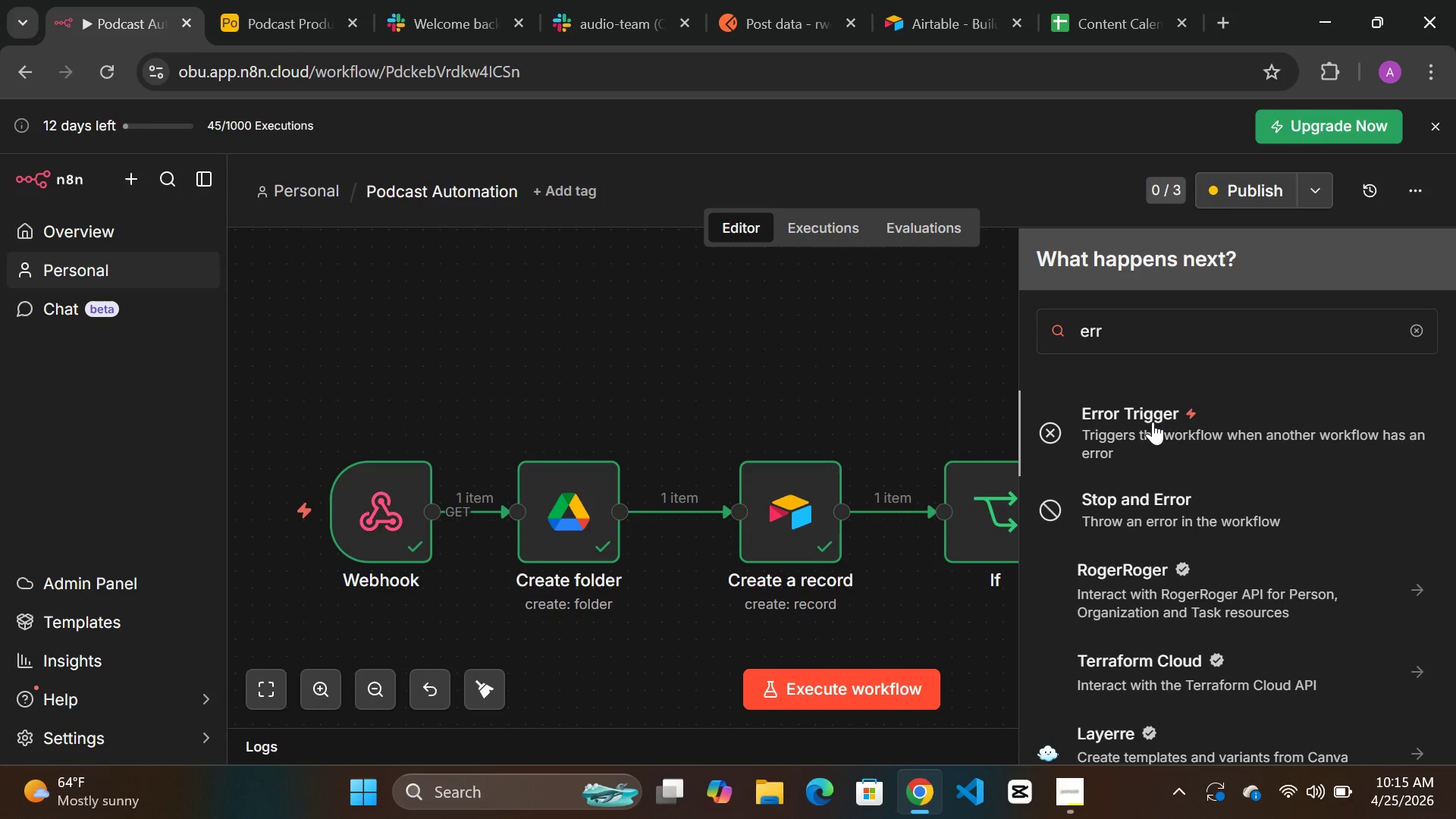 
left_click([476, 246])
 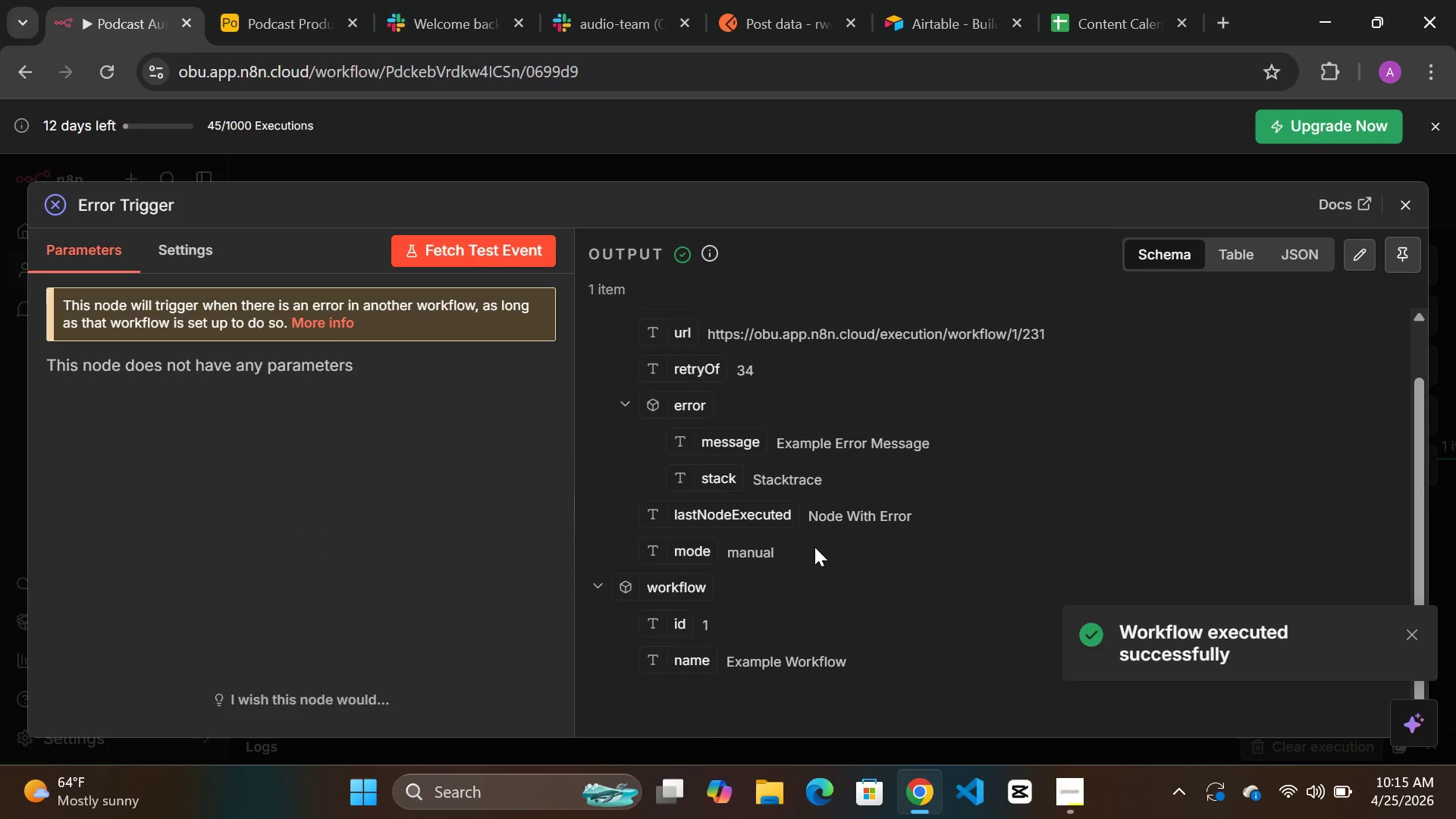 
wait(9.39)
 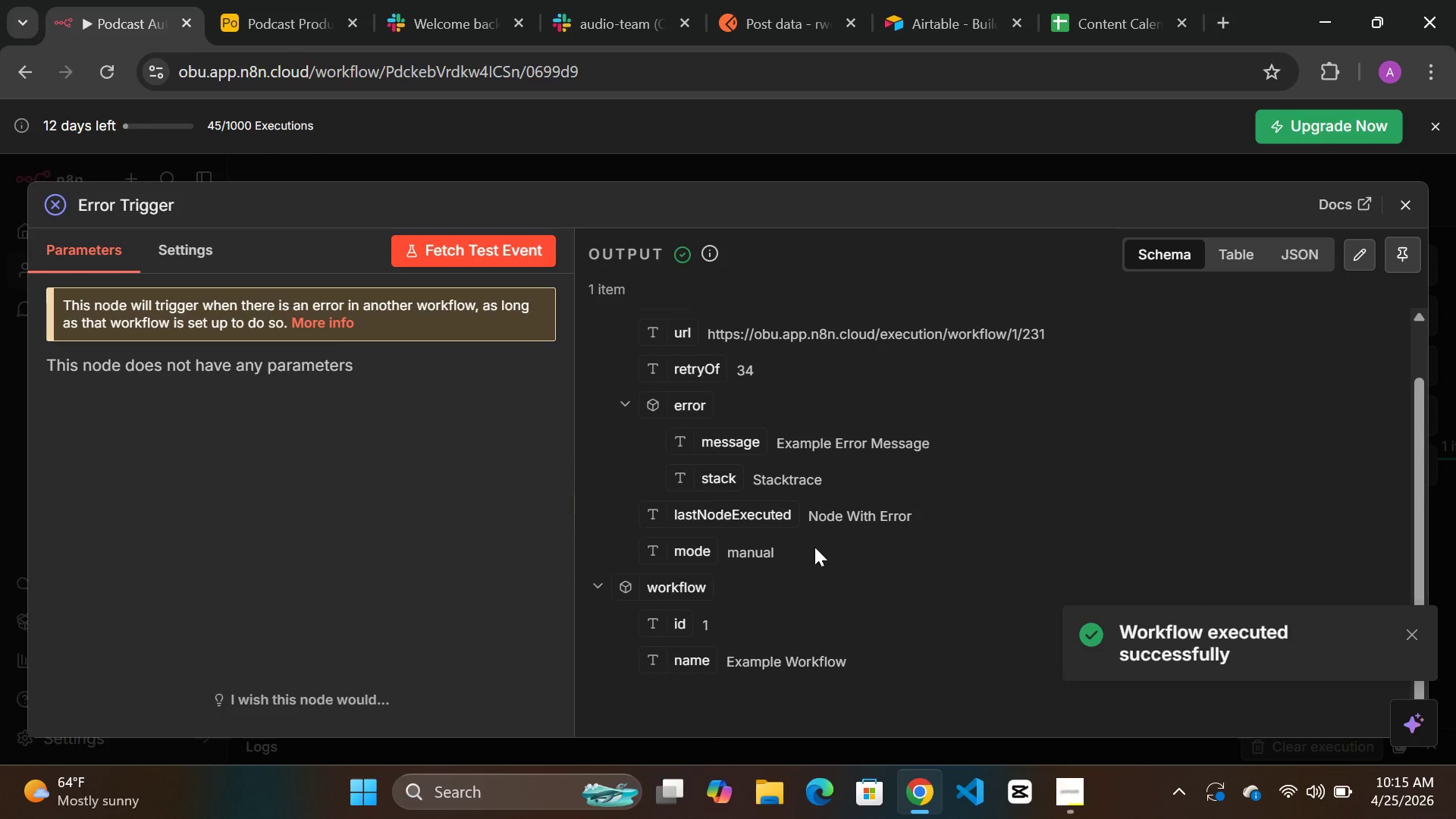 
left_click([589, 156])
 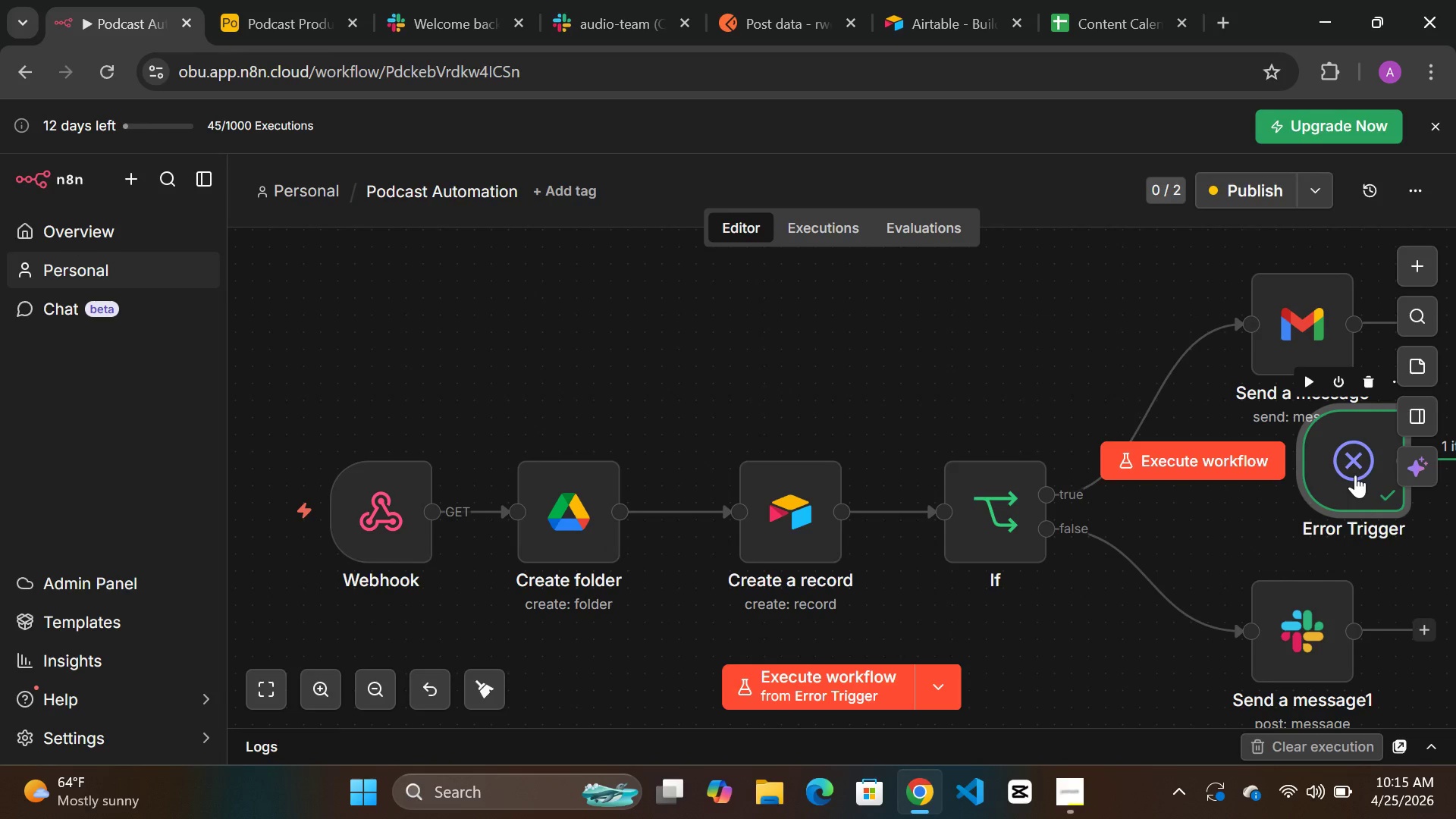 
left_click_drag(start_coordinate=[1355, 473], to_coordinate=[520, 372])
 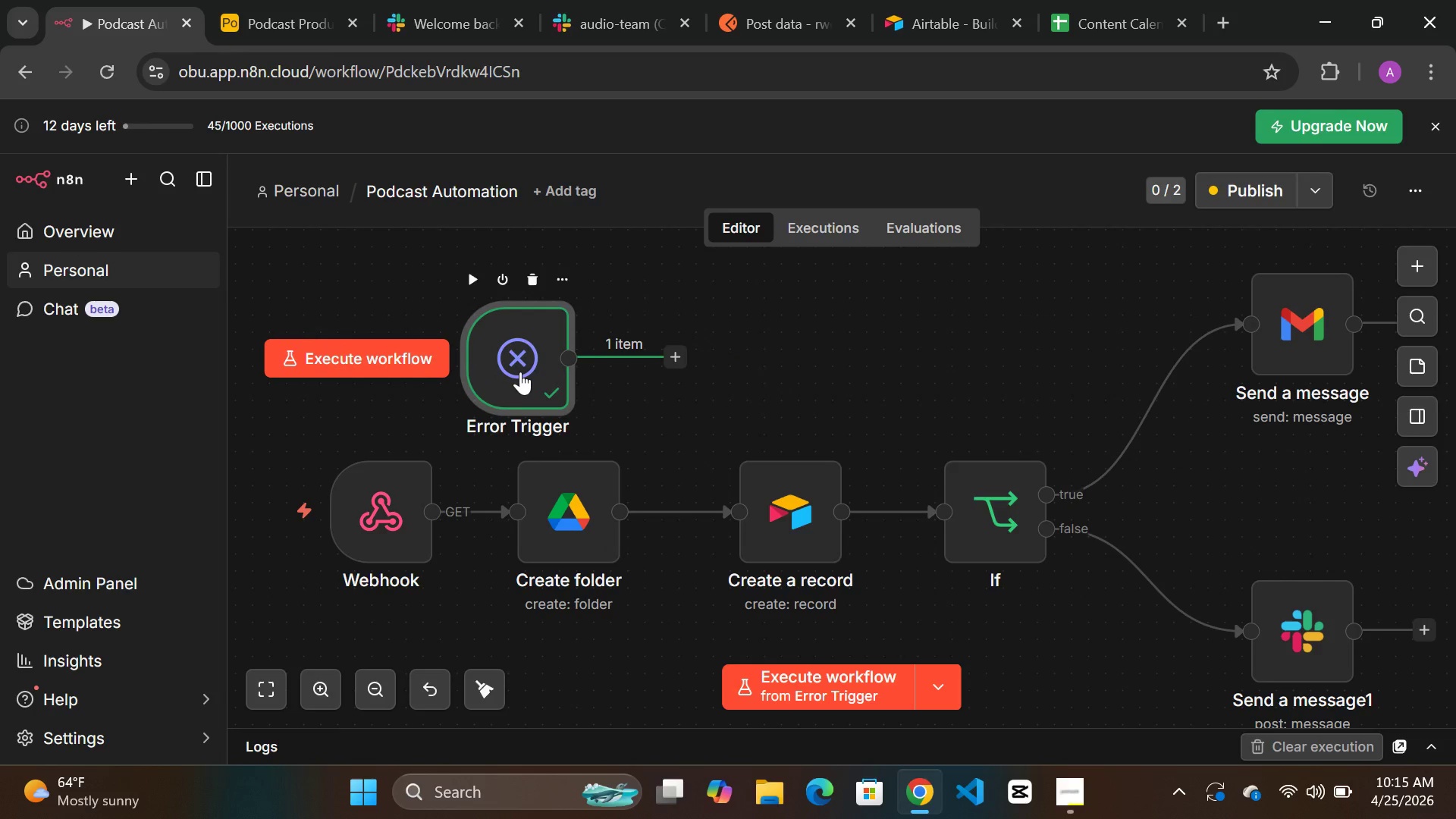 
left_click([520, 372])
 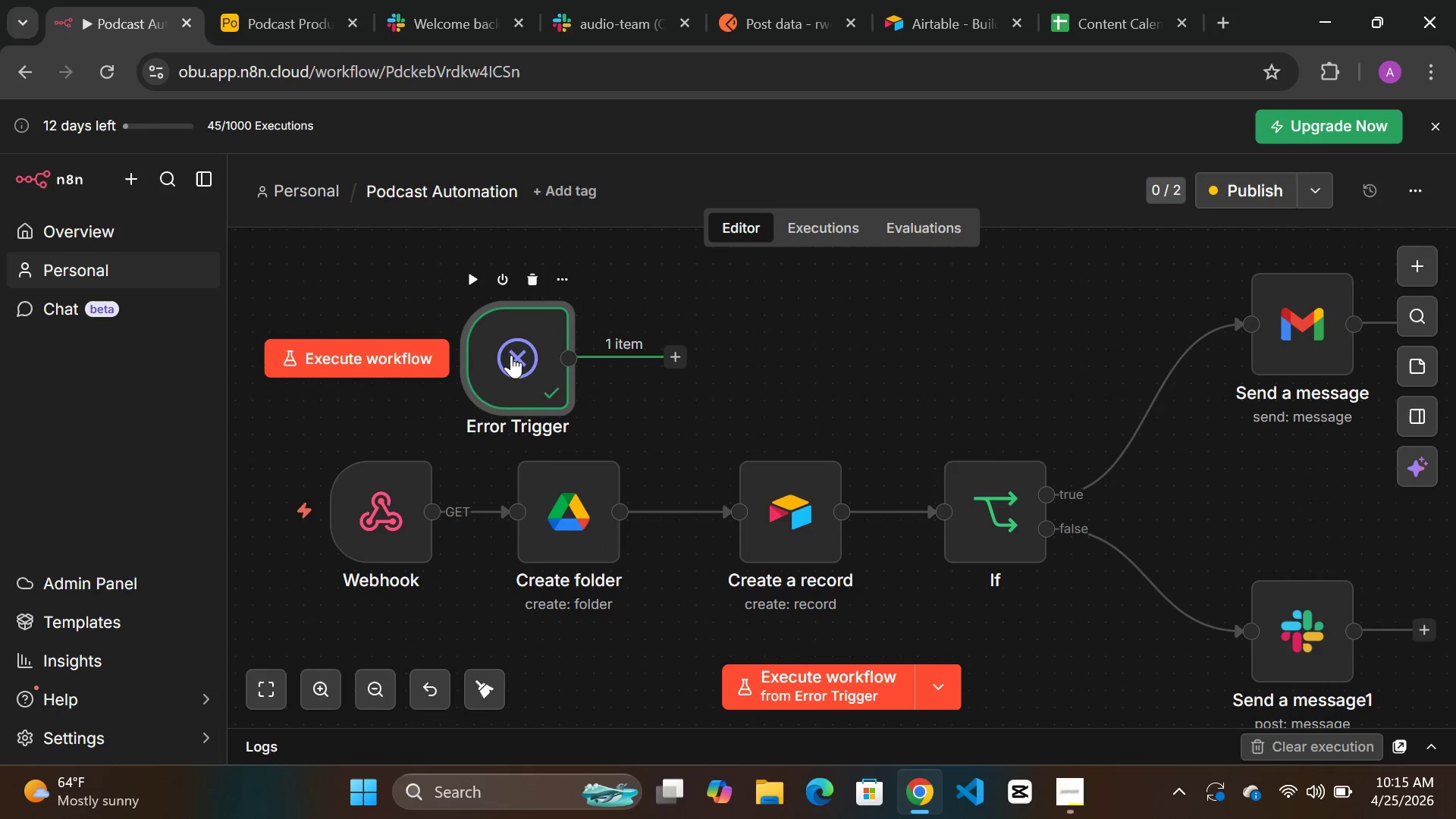 
left_click_drag(start_coordinate=[510, 354], to_coordinate=[422, 340])
 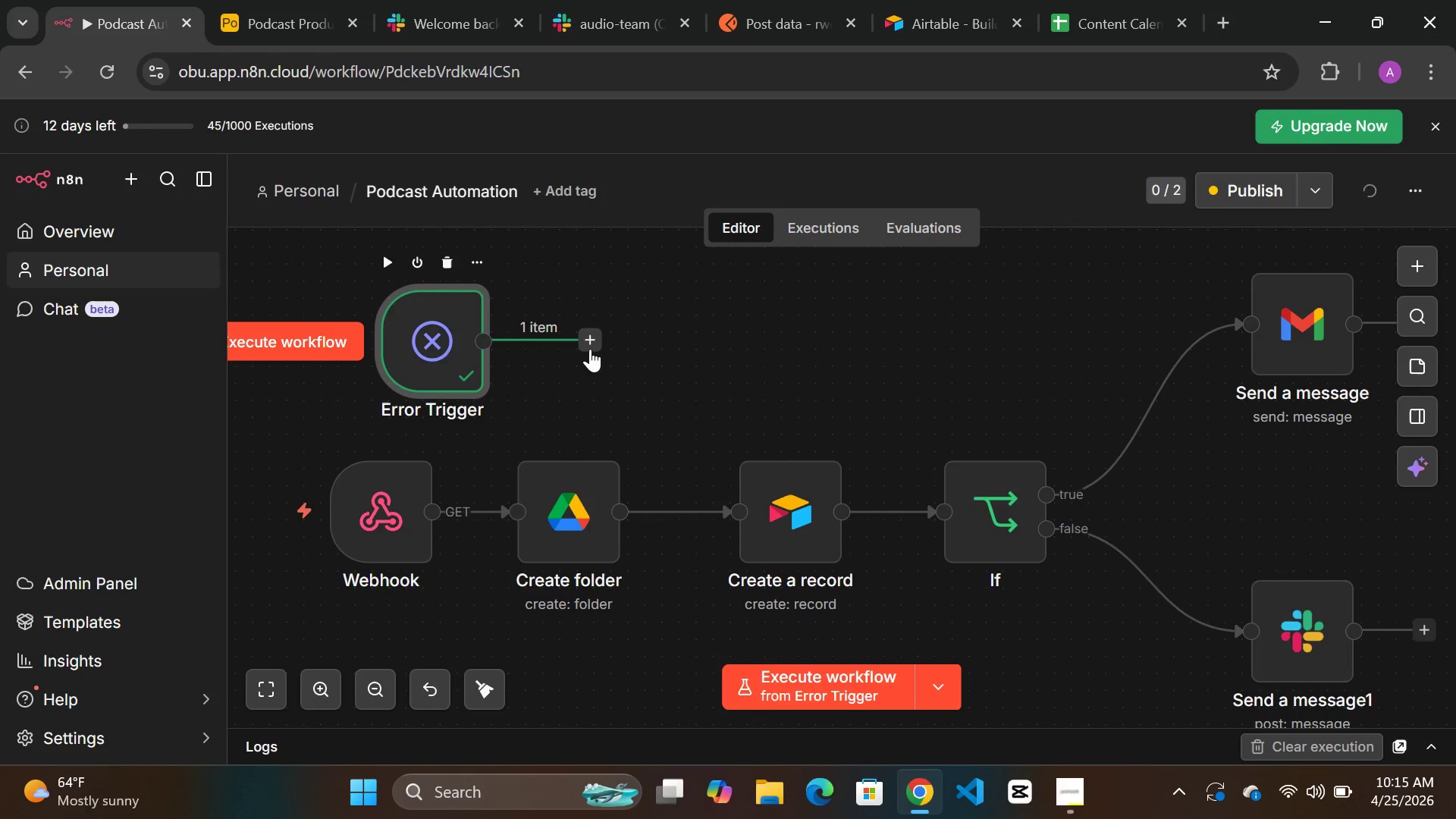 
left_click([590, 349])
 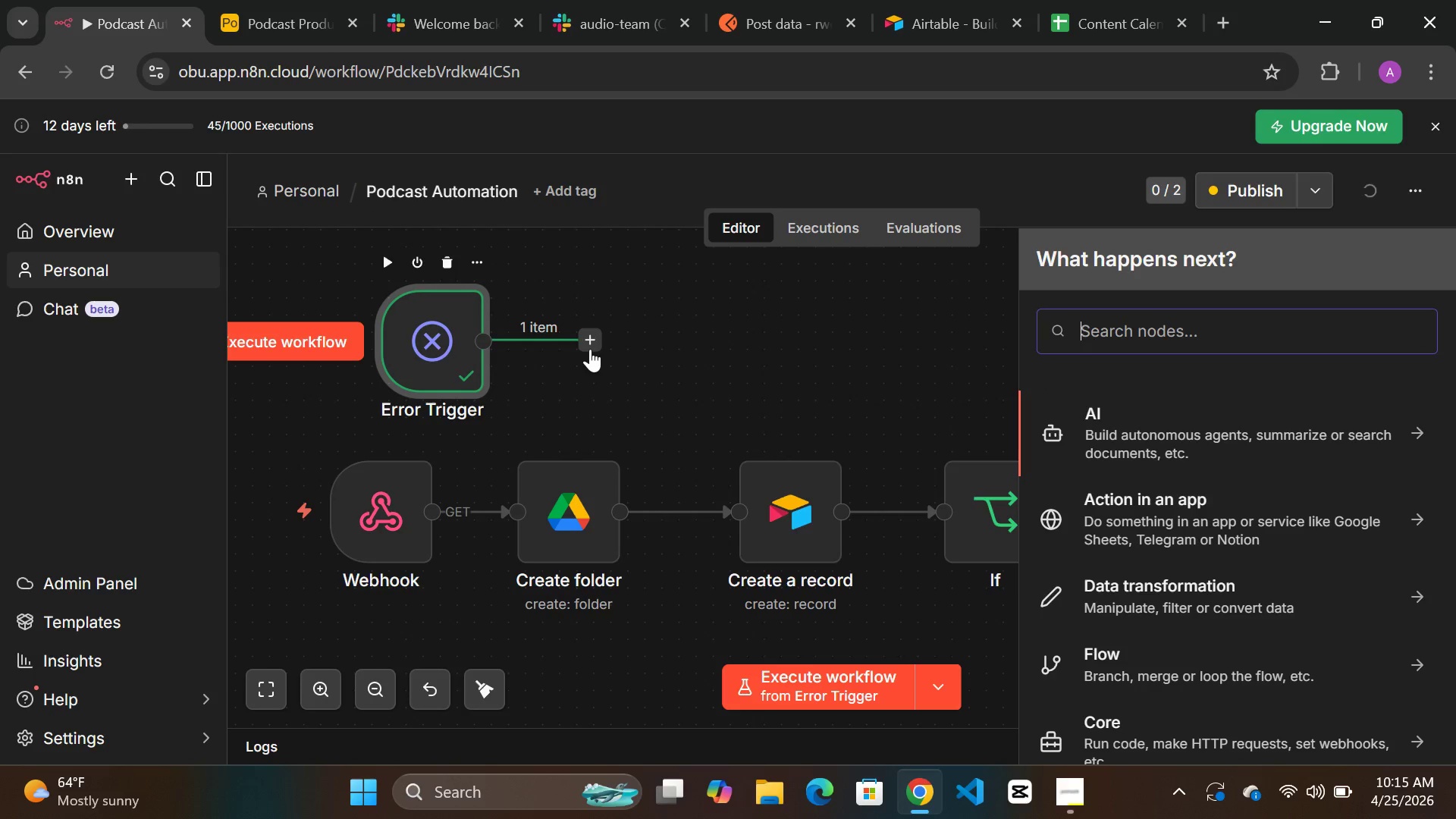 
type(slack)
 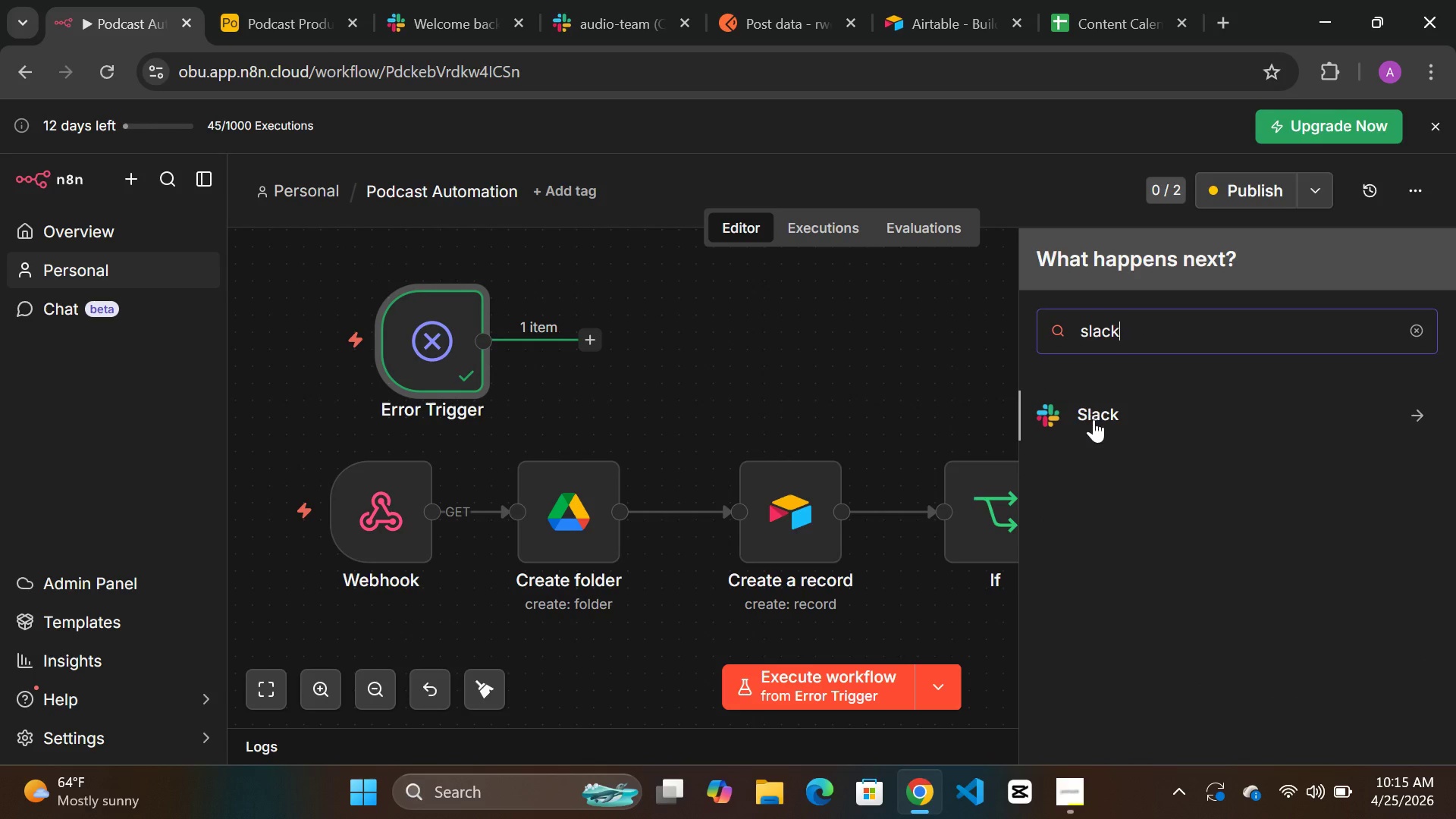 
left_click([1094, 419])
 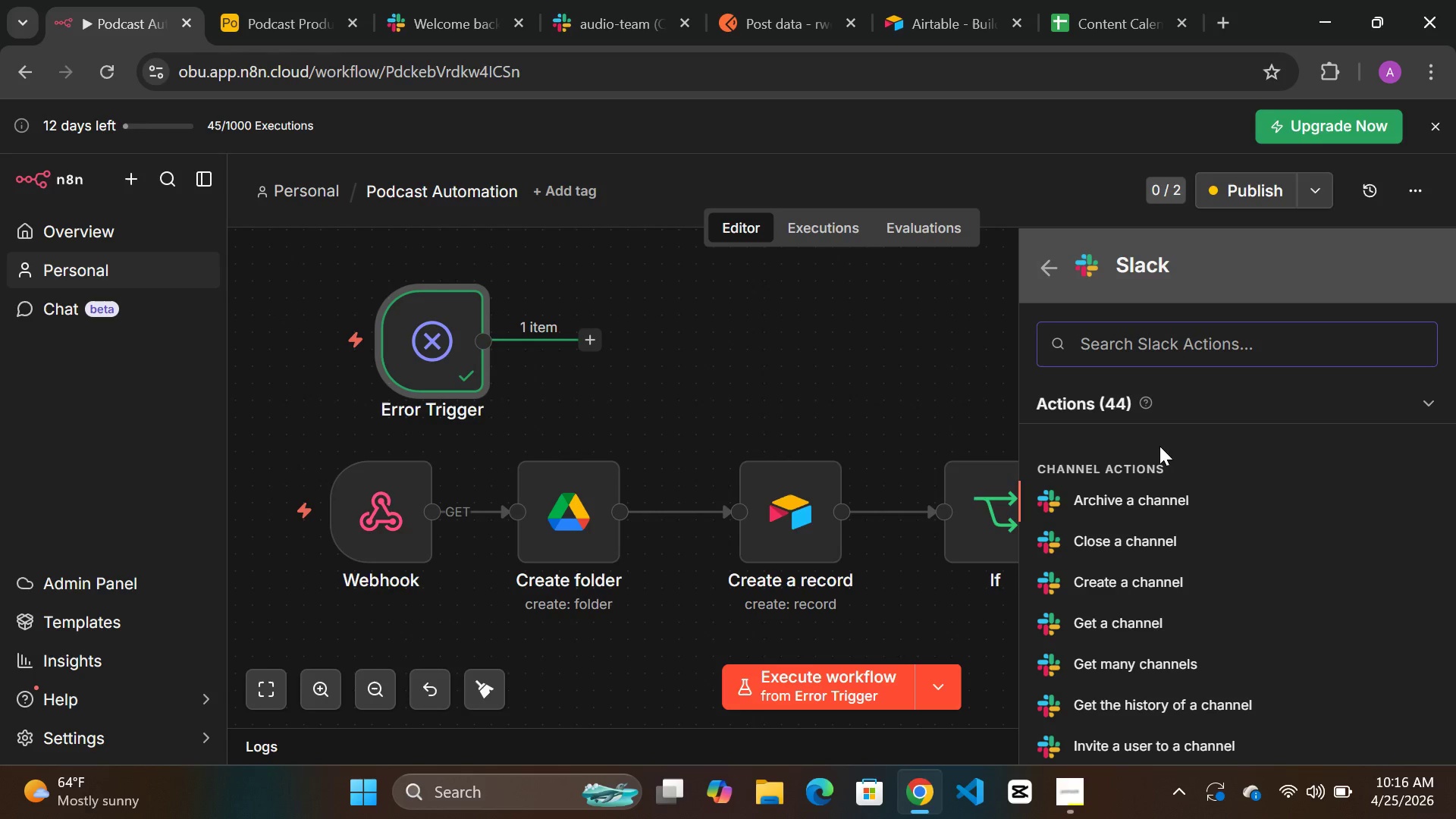 
type(send)
 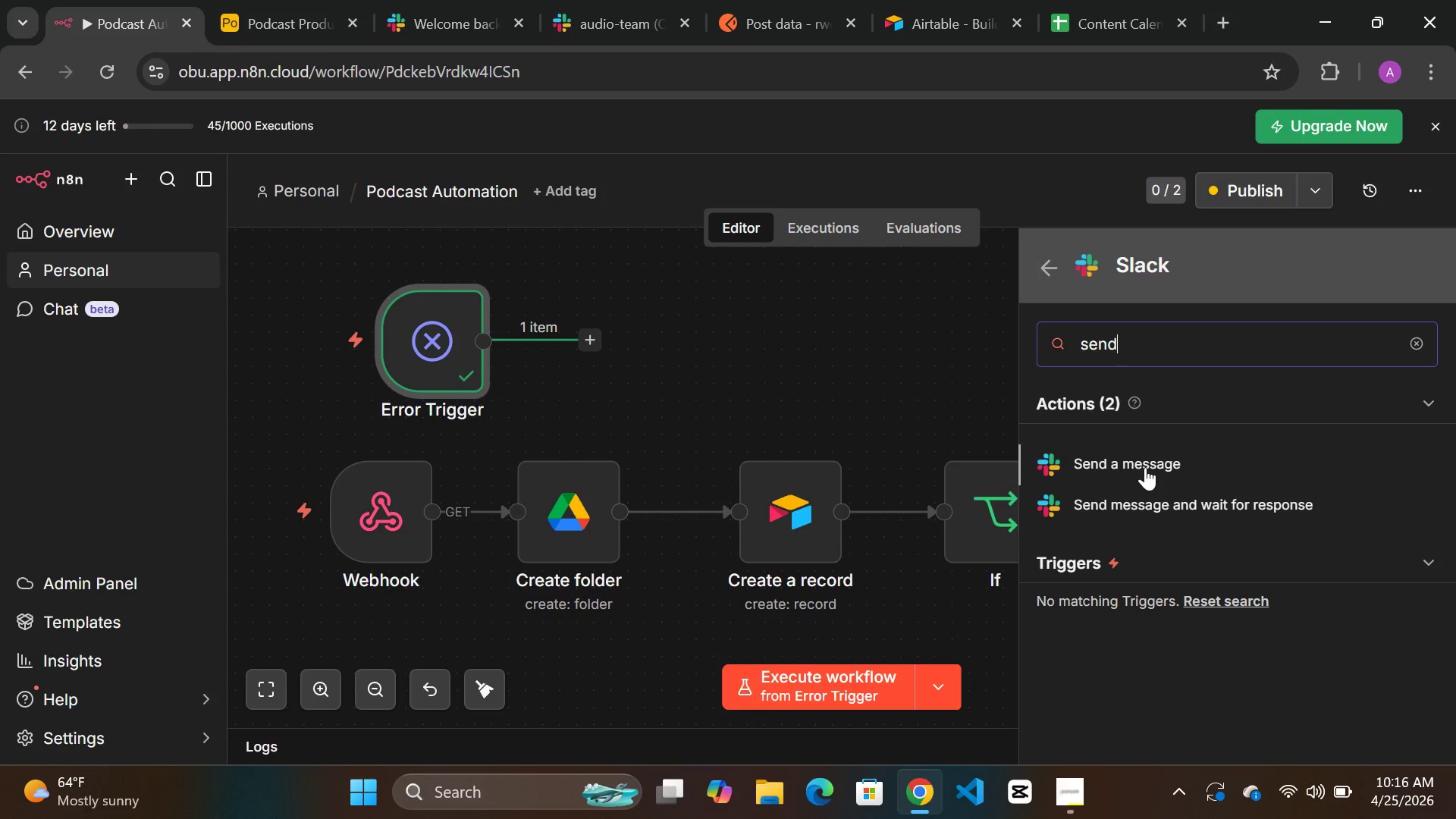 
left_click([1145, 467])
 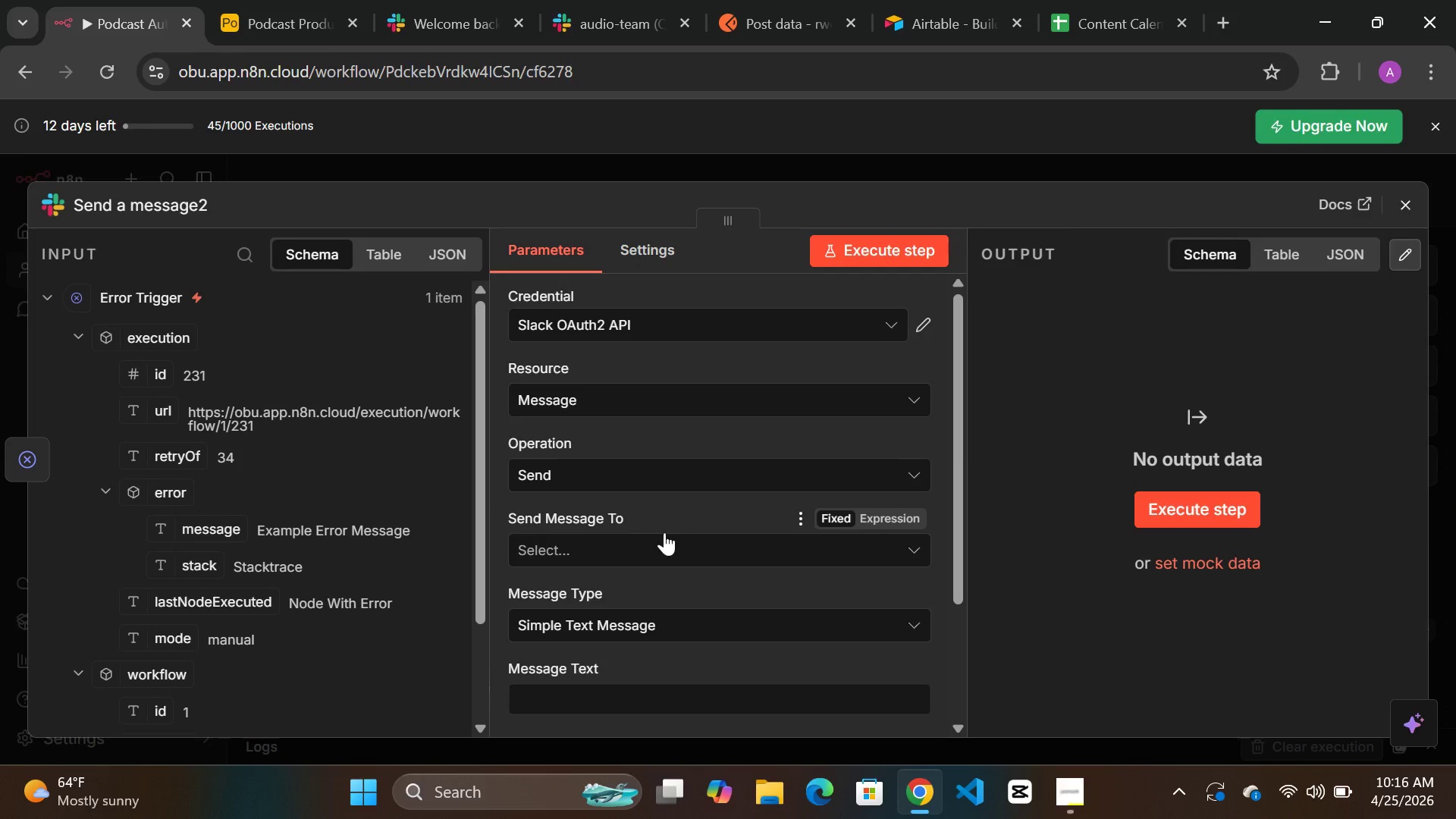 
wait(9.25)
 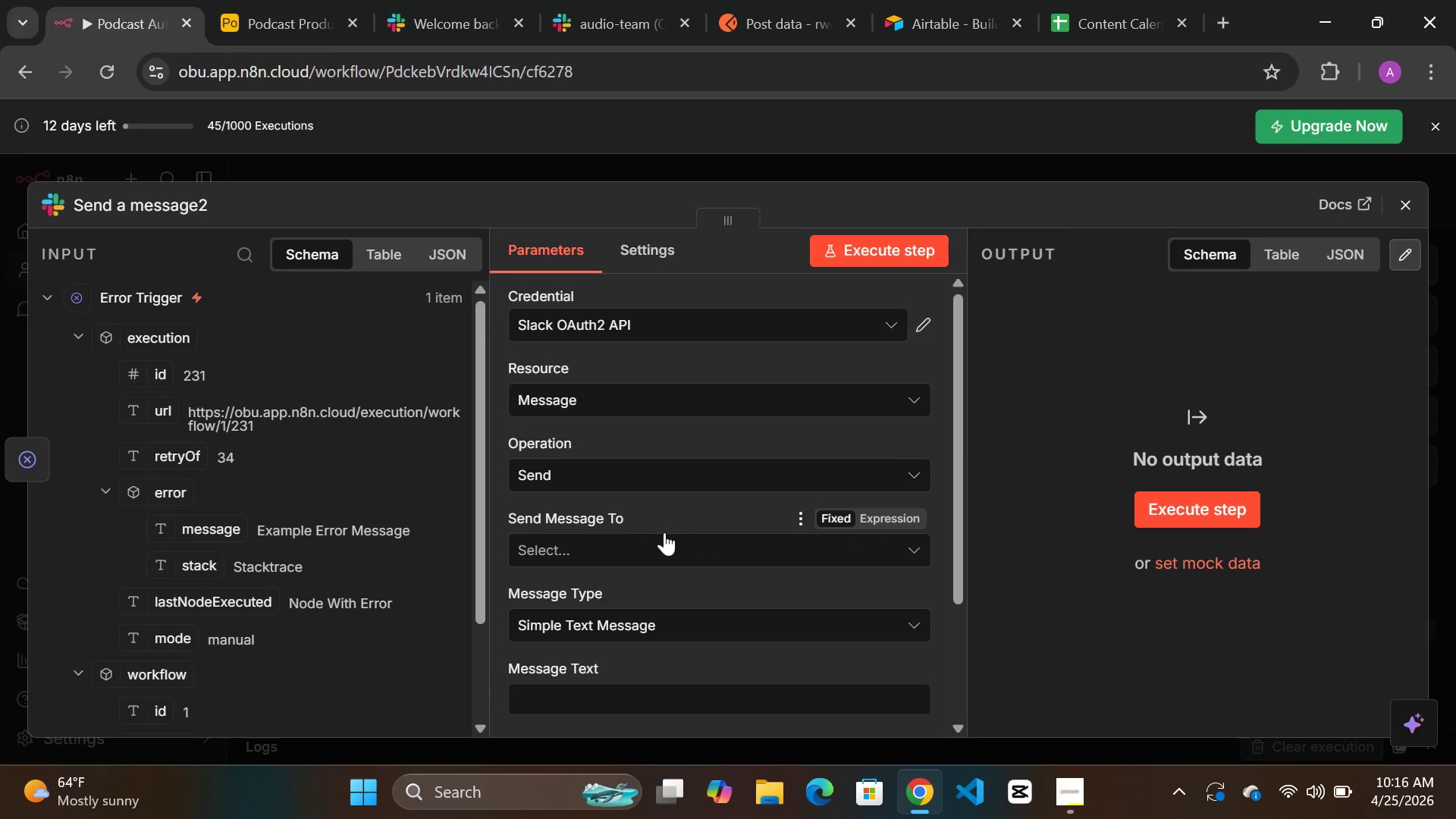 
left_click([647, 562])
 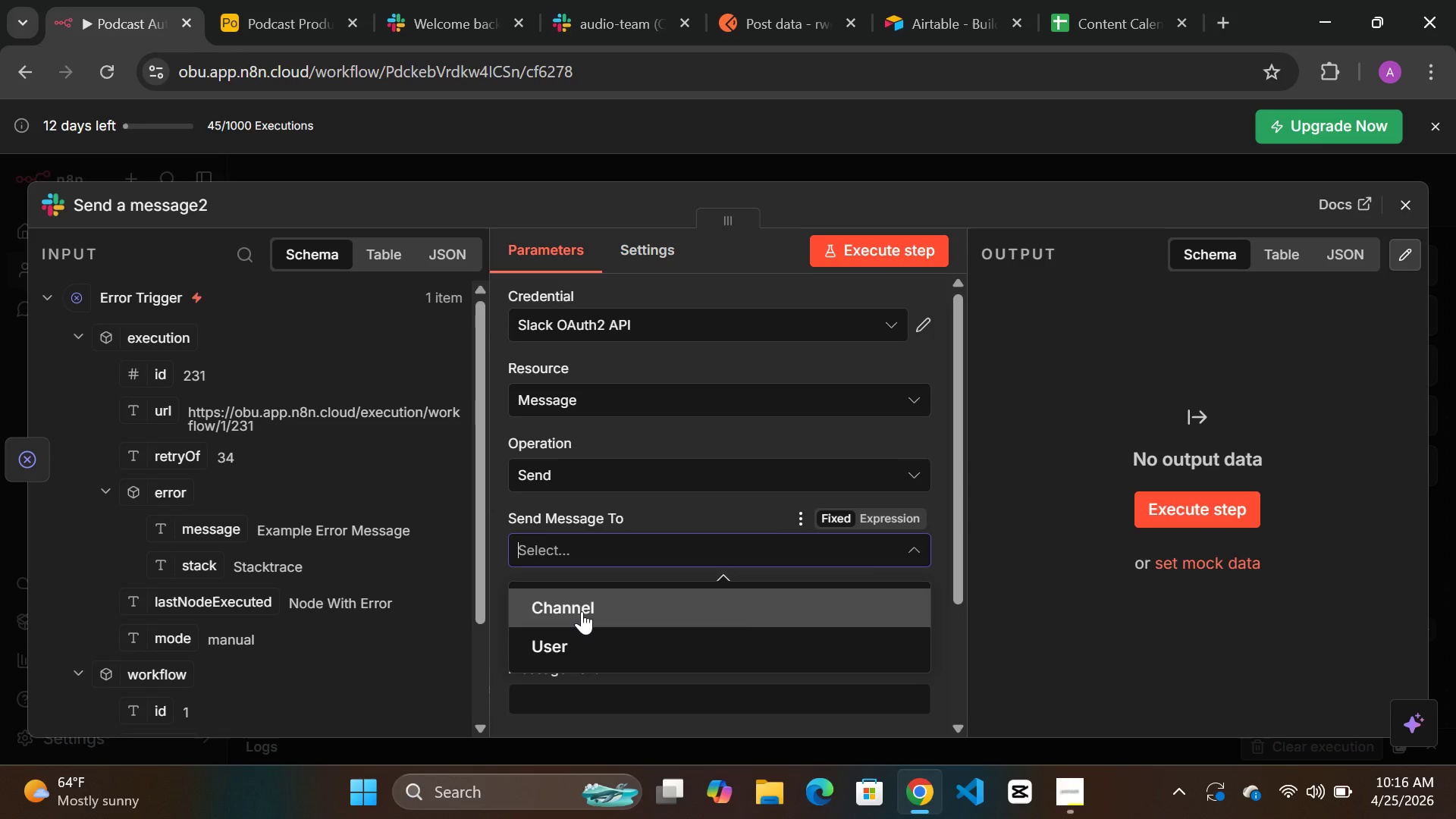 
left_click([582, 611])
 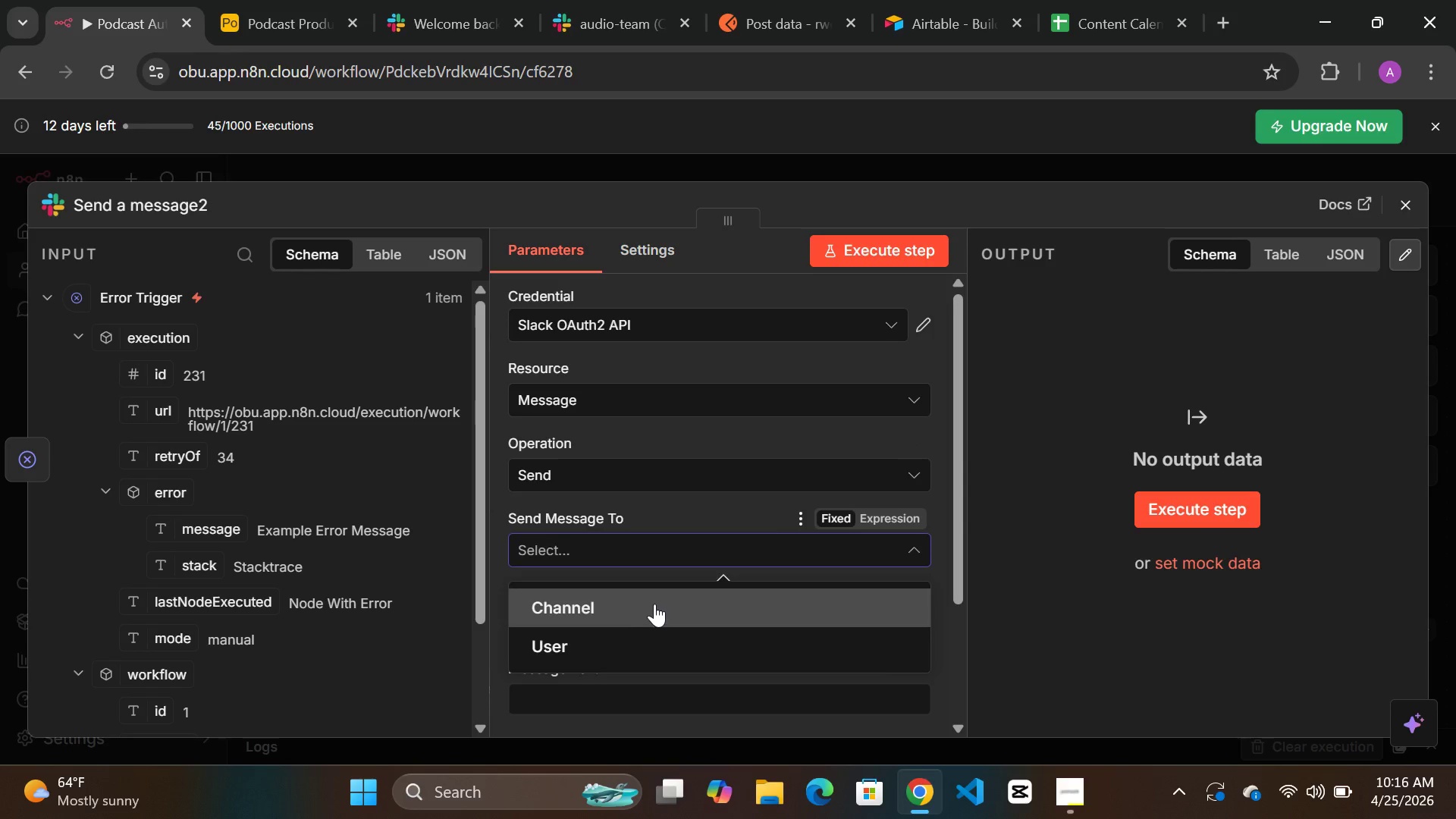 
left_click([656, 604])
 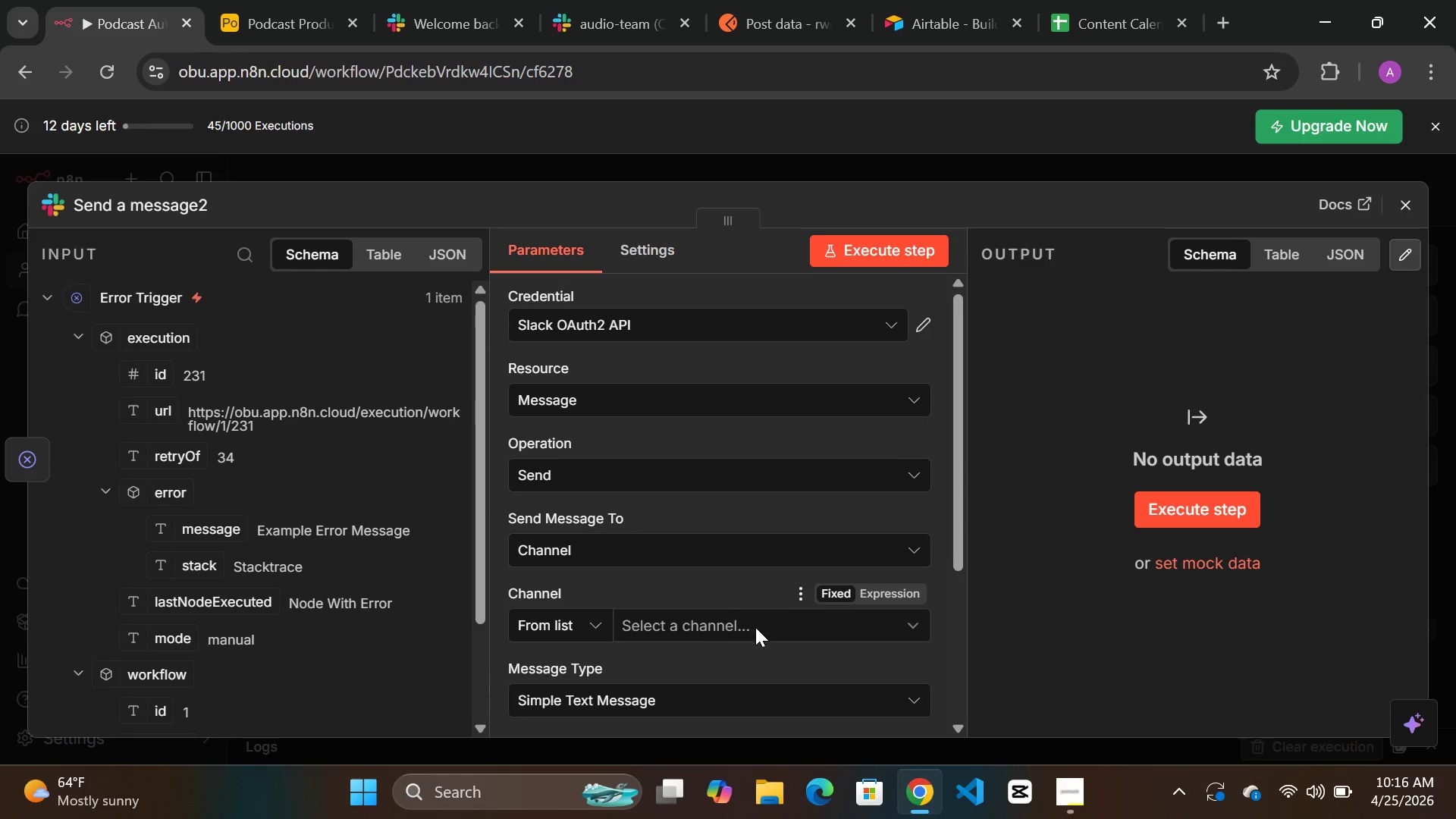 
left_click([755, 627])
 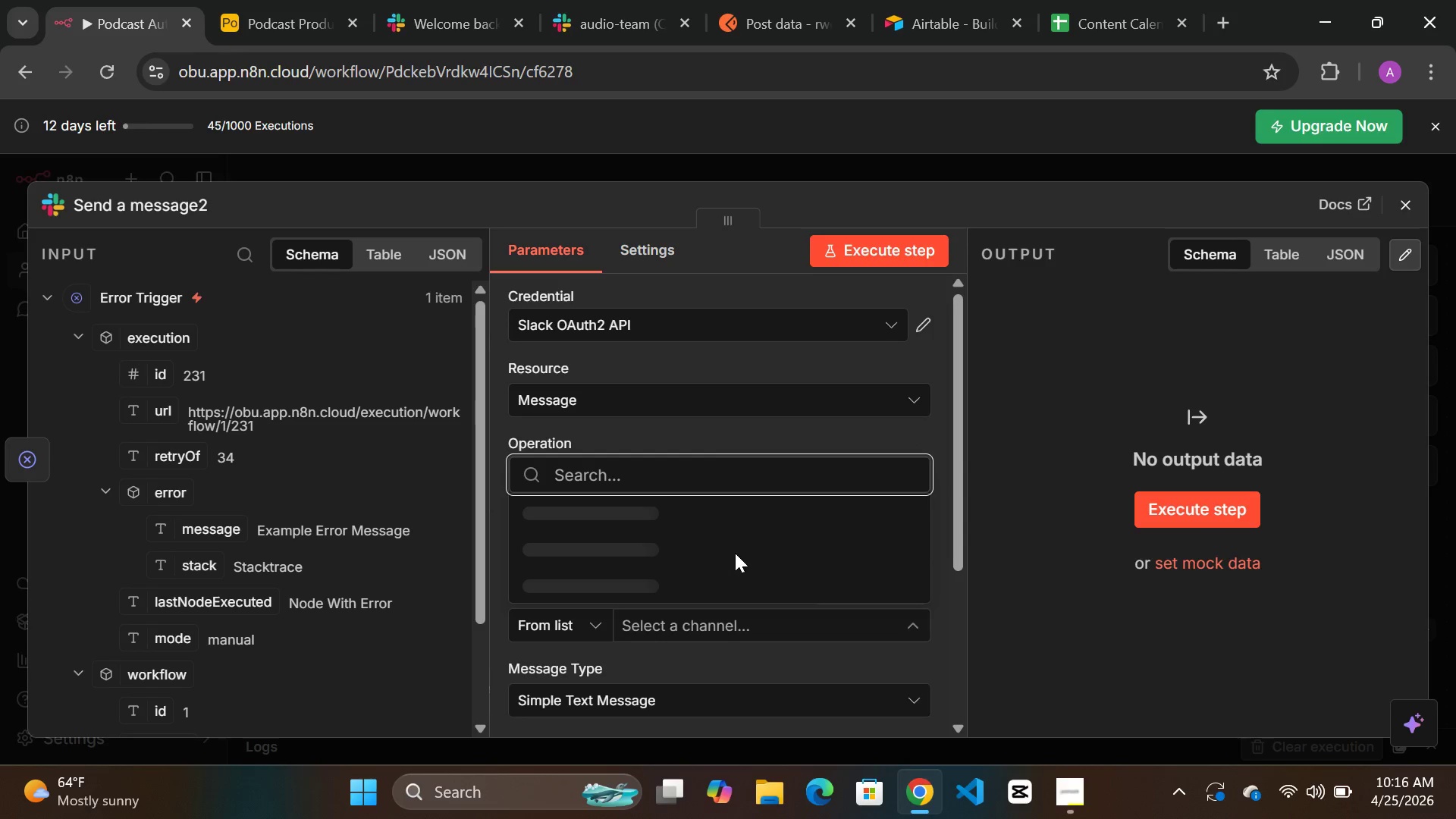 
mouse_move([775, 491])
 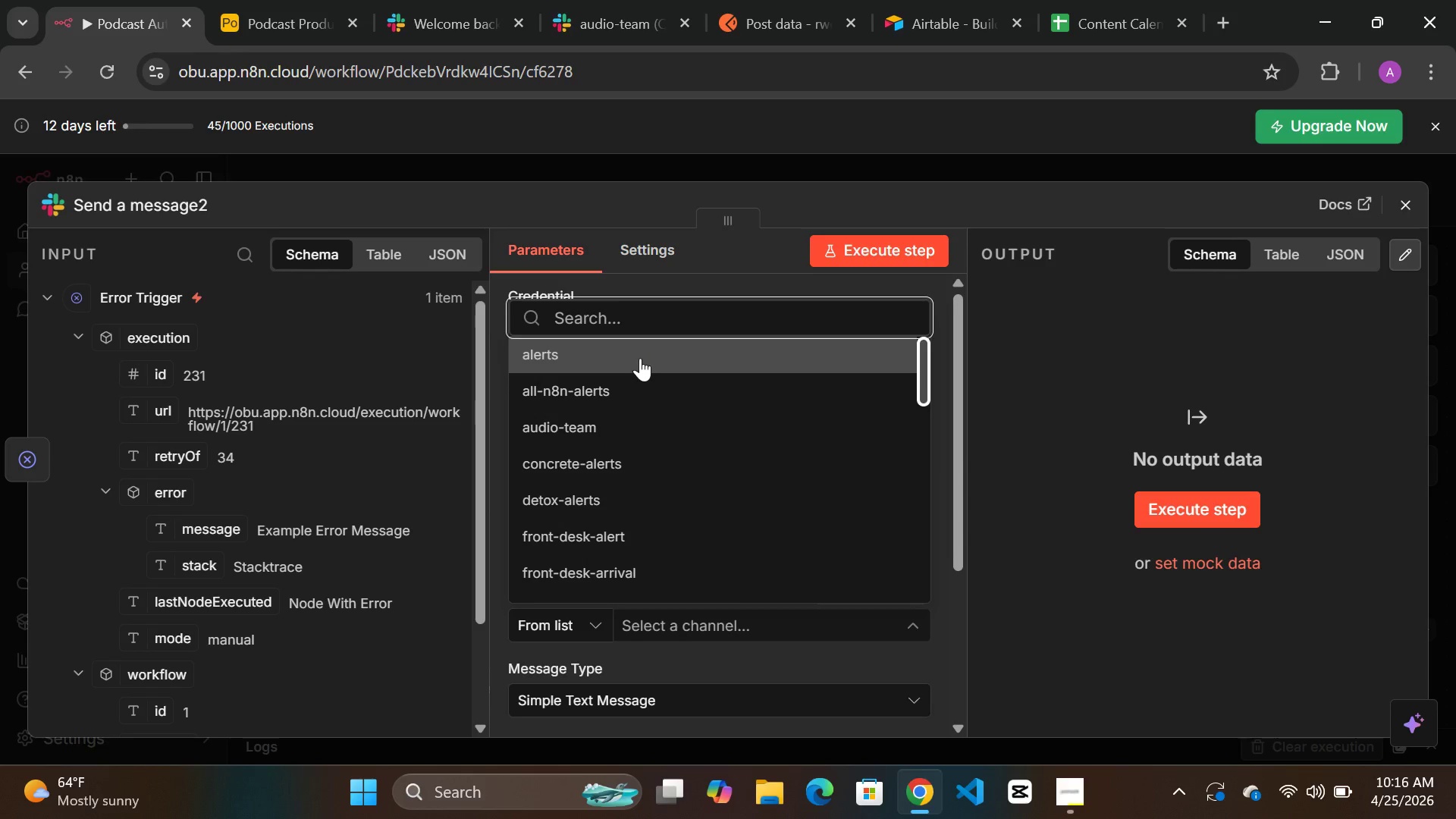 
left_click([640, 358])
 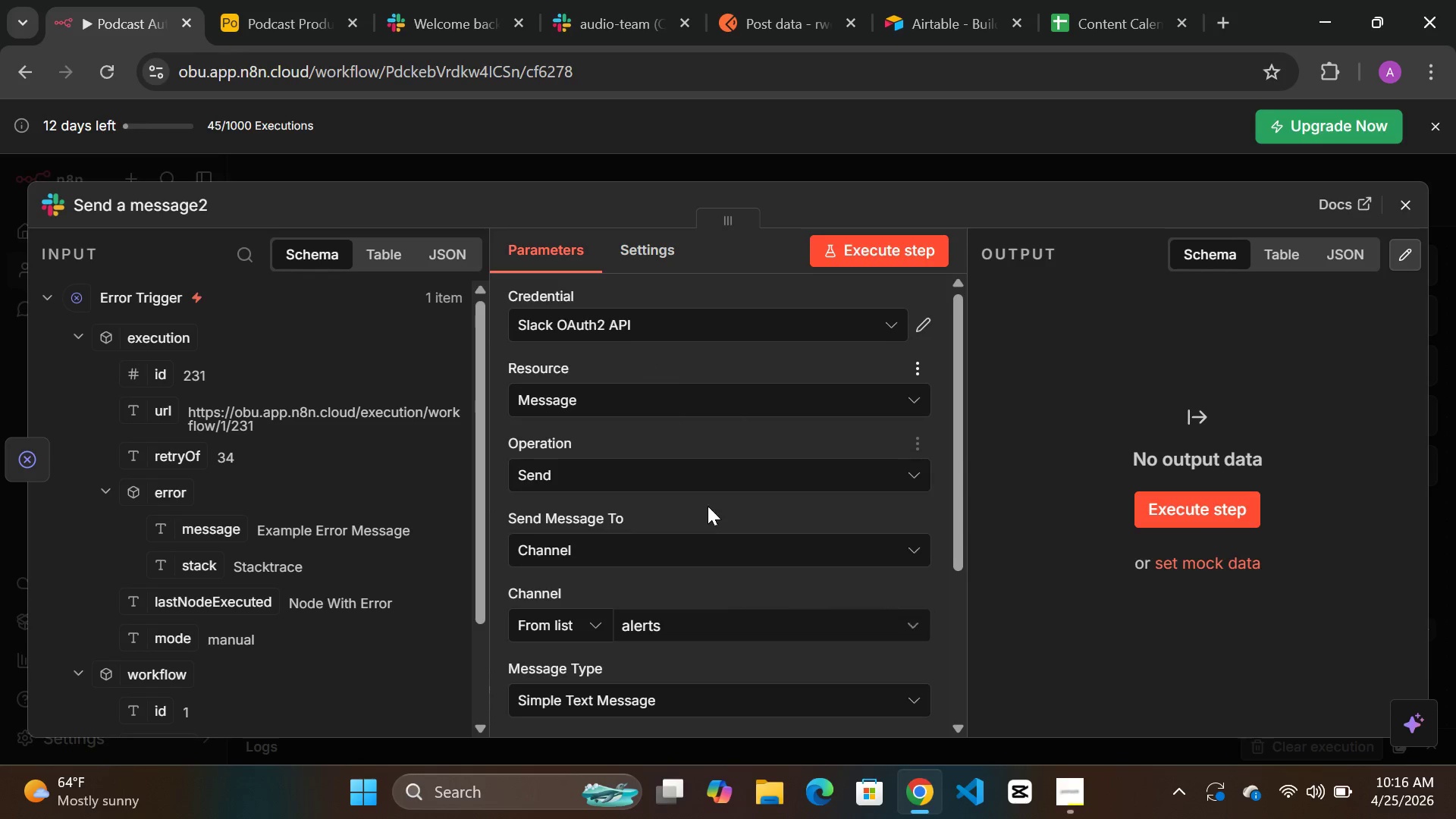 
mouse_move([701, 503])
 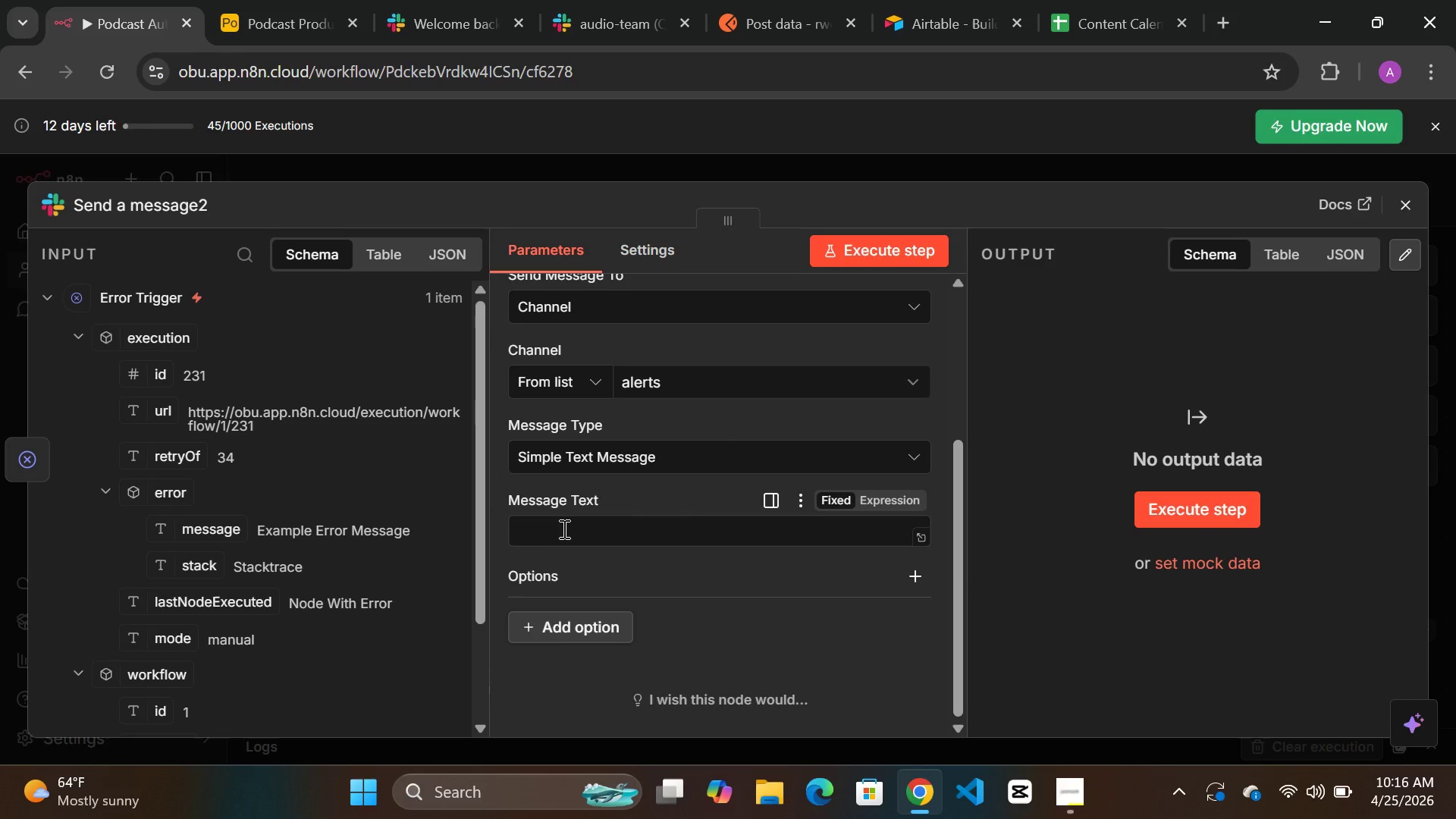 
left_click([563, 529])
 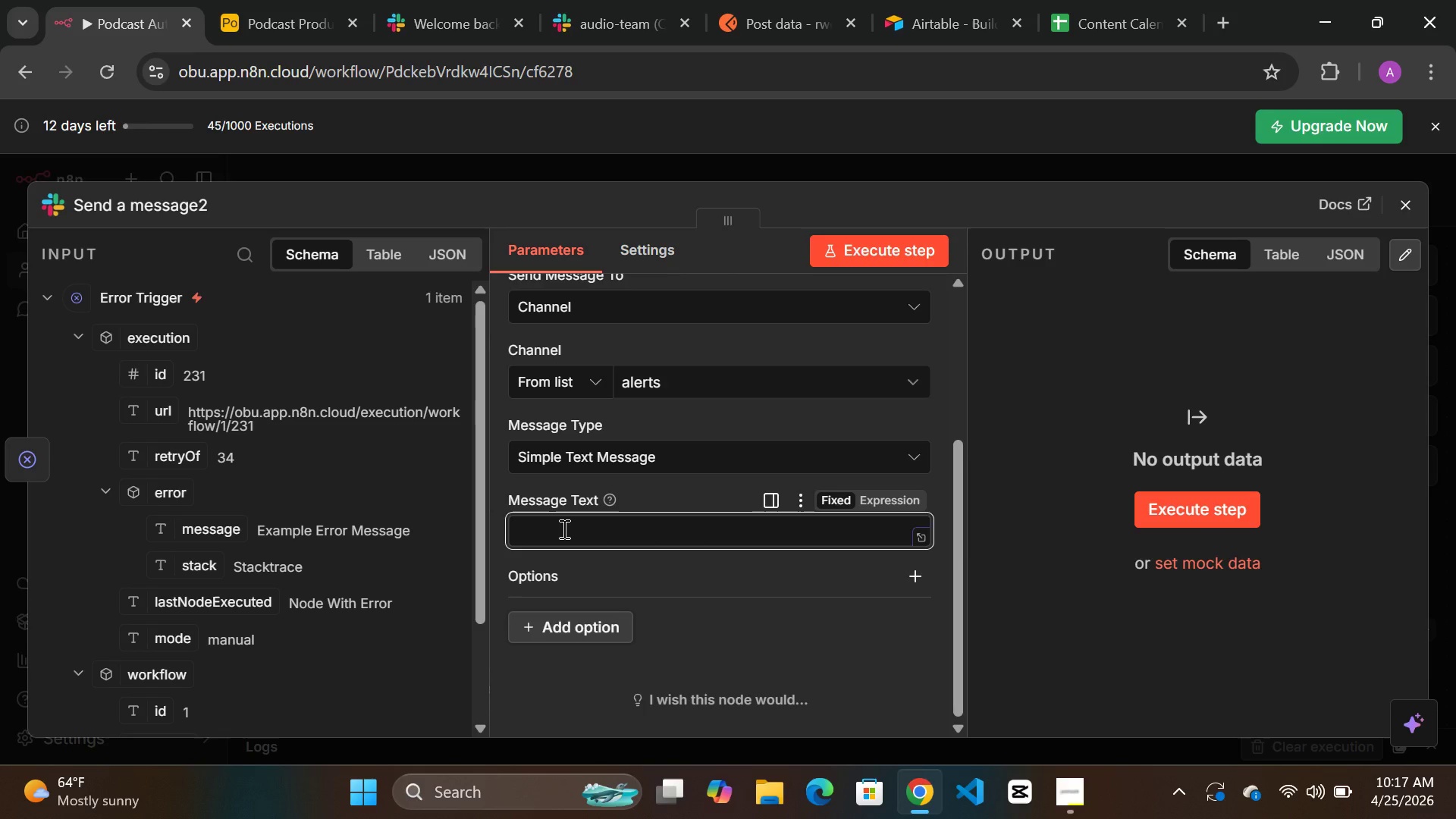 
wait(69.22)
 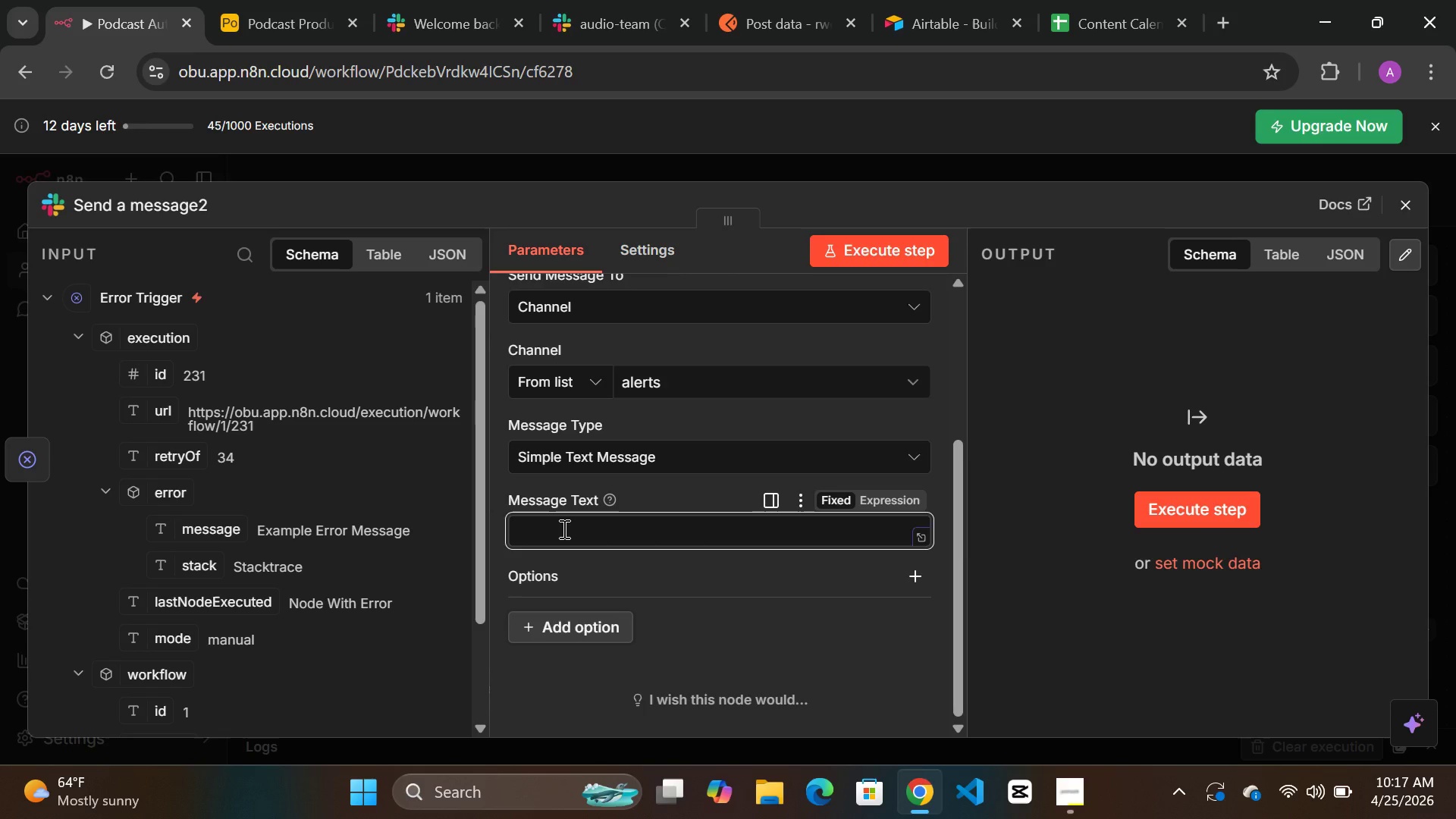 
mouse_move([648, 535])
 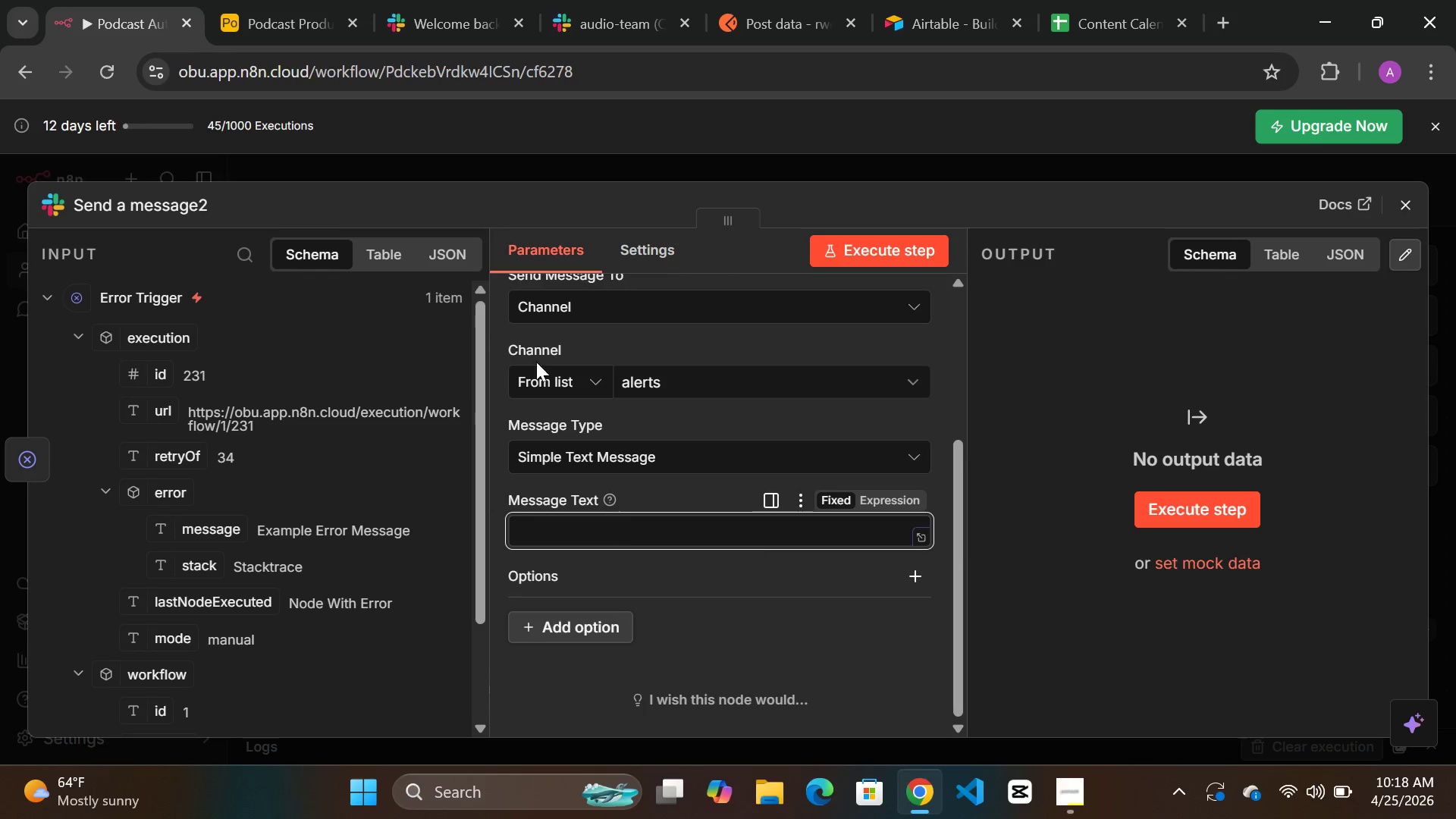 
wait(38.35)
 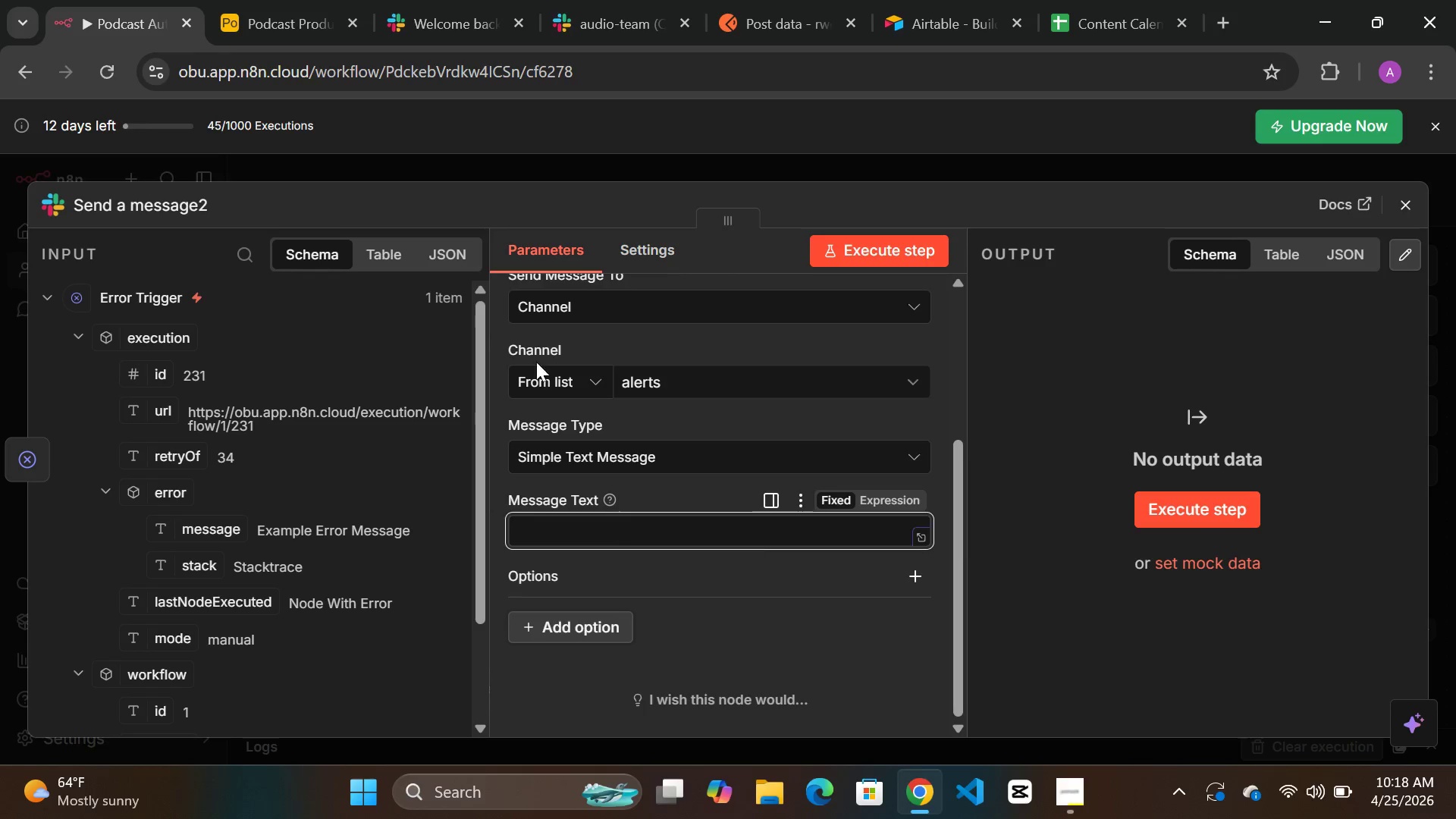 
left_click([679, 161])
 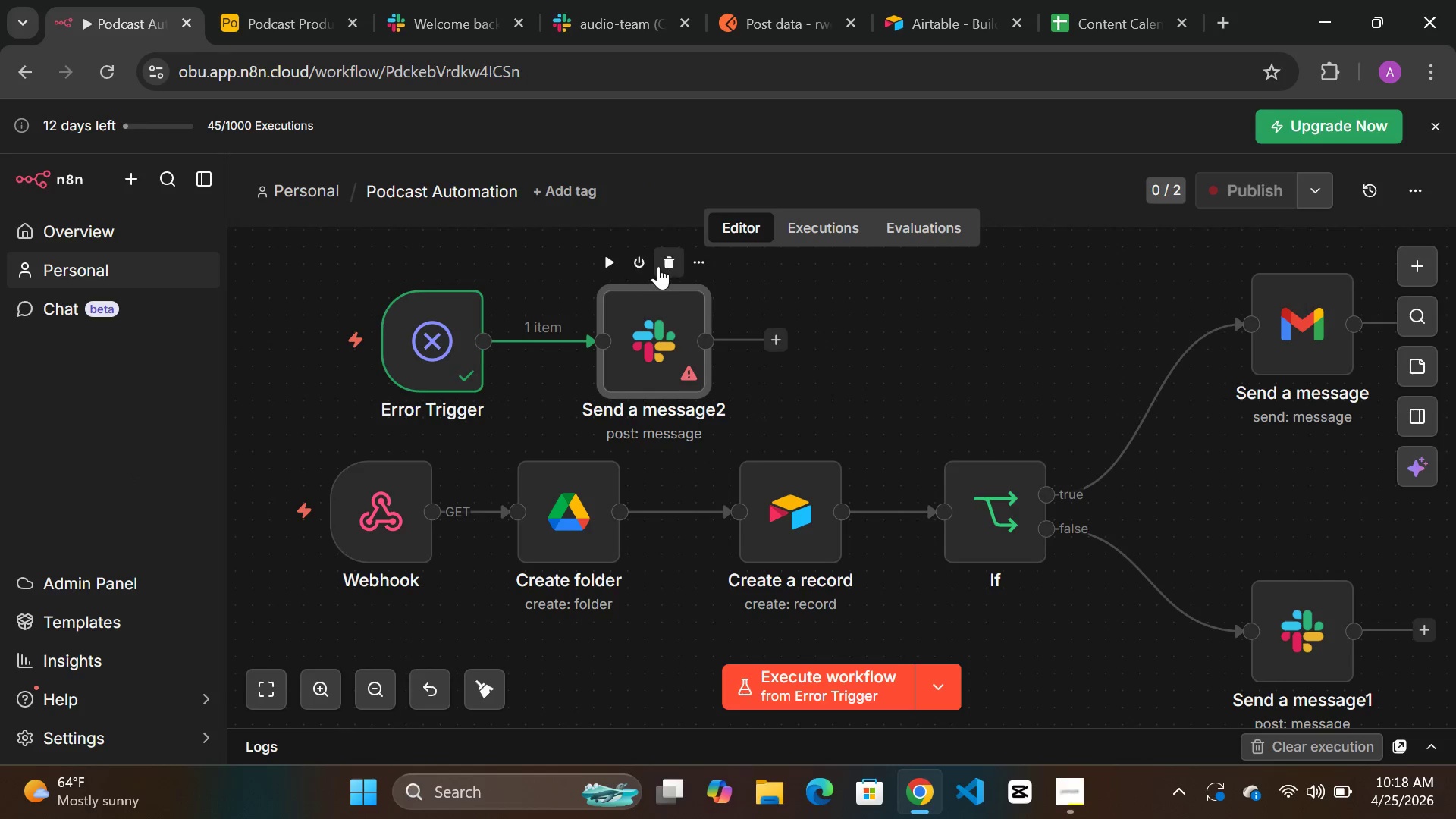 
left_click([673, 264])
 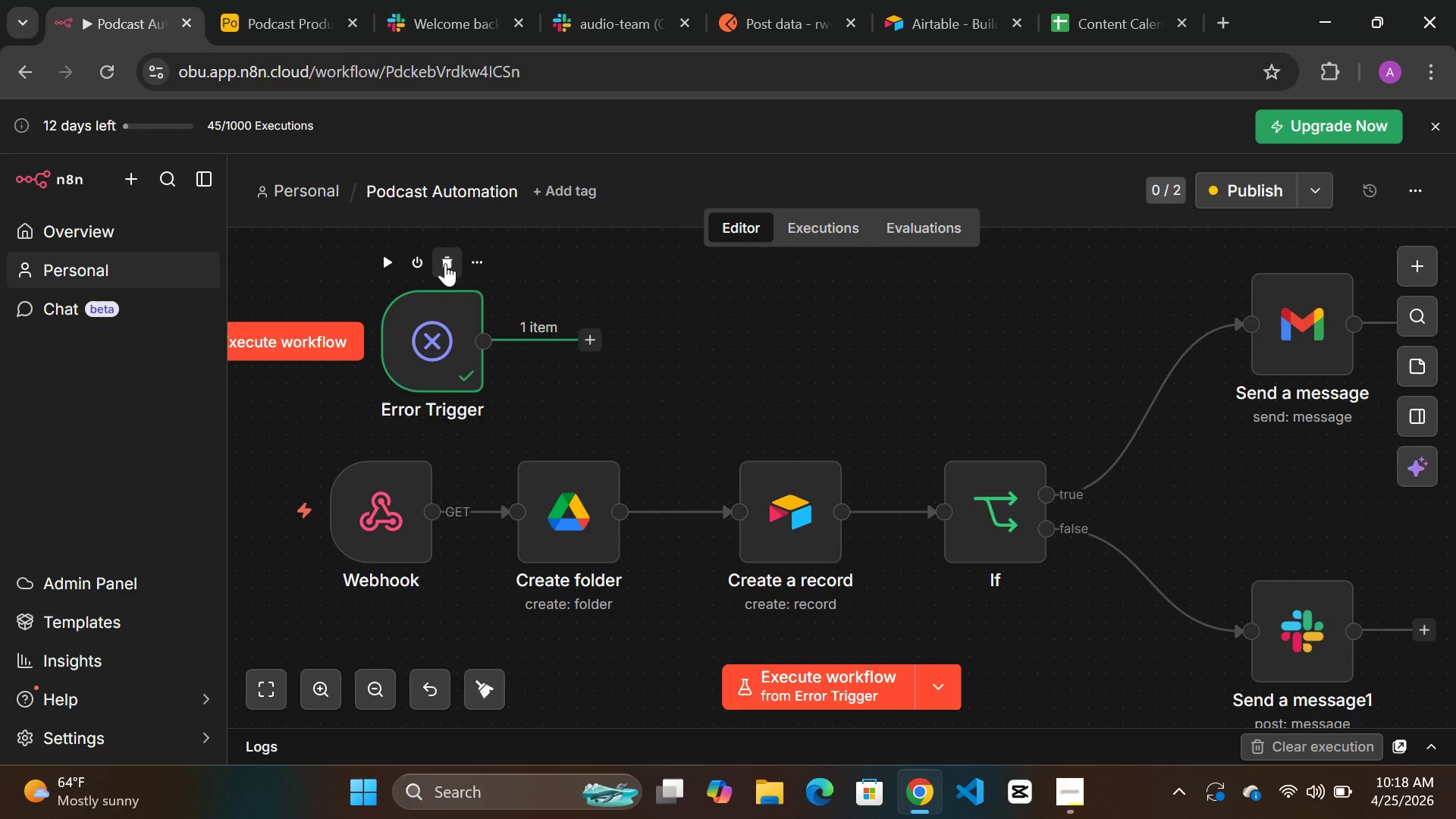 
left_click([445, 260])
 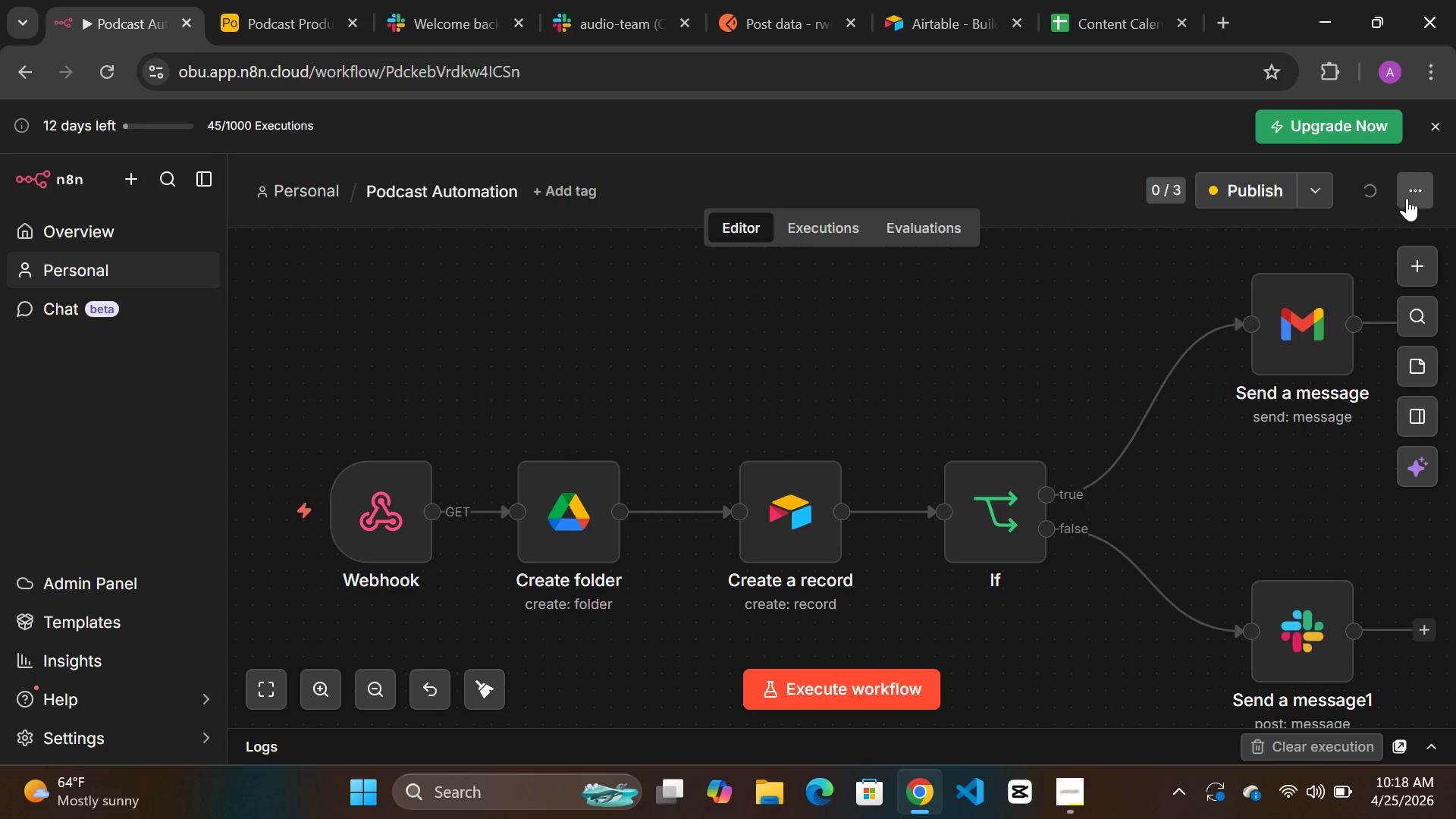 
left_click([1407, 198])
 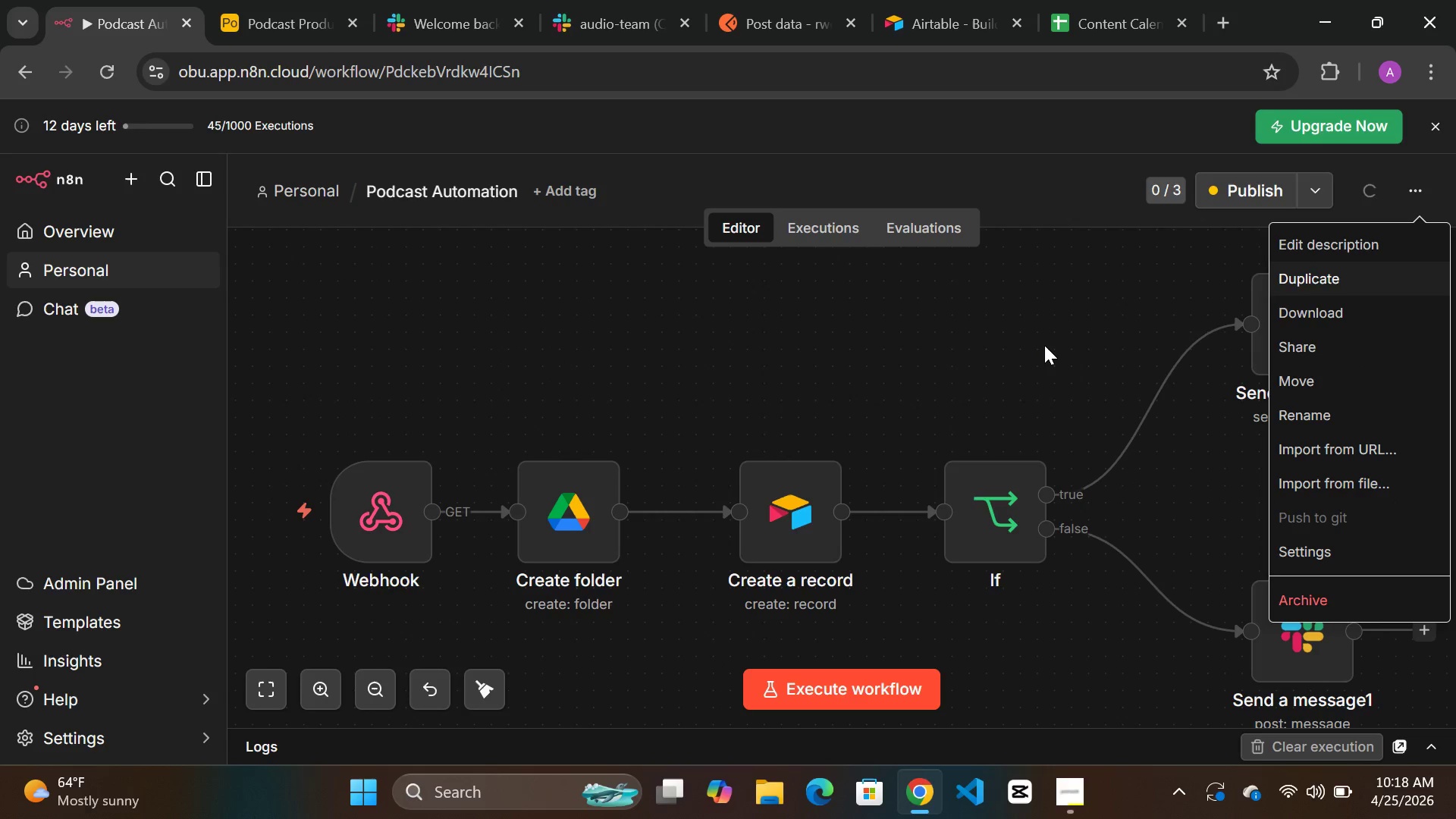 
left_click([1043, 345])
 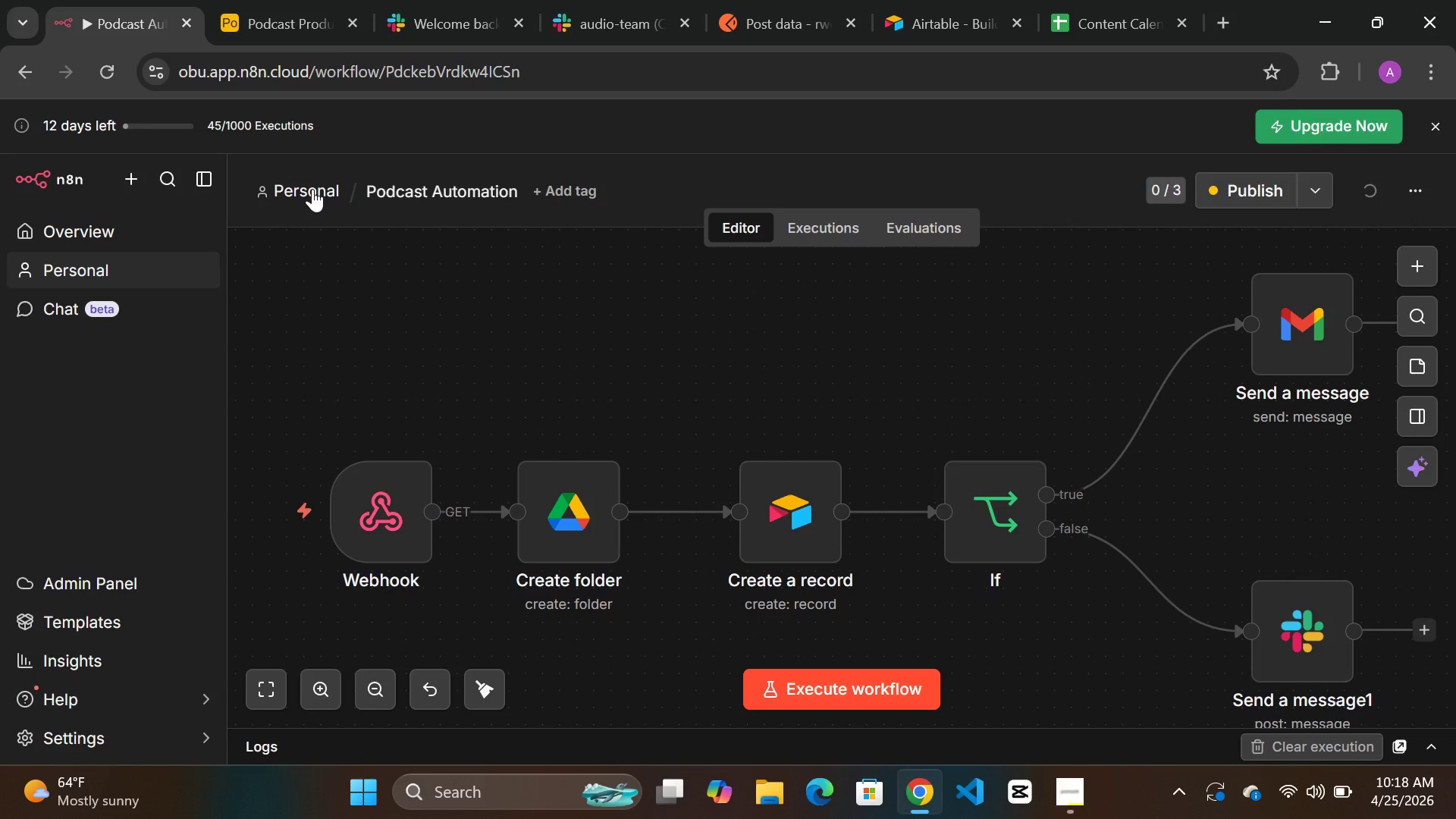 
left_click([312, 189])
 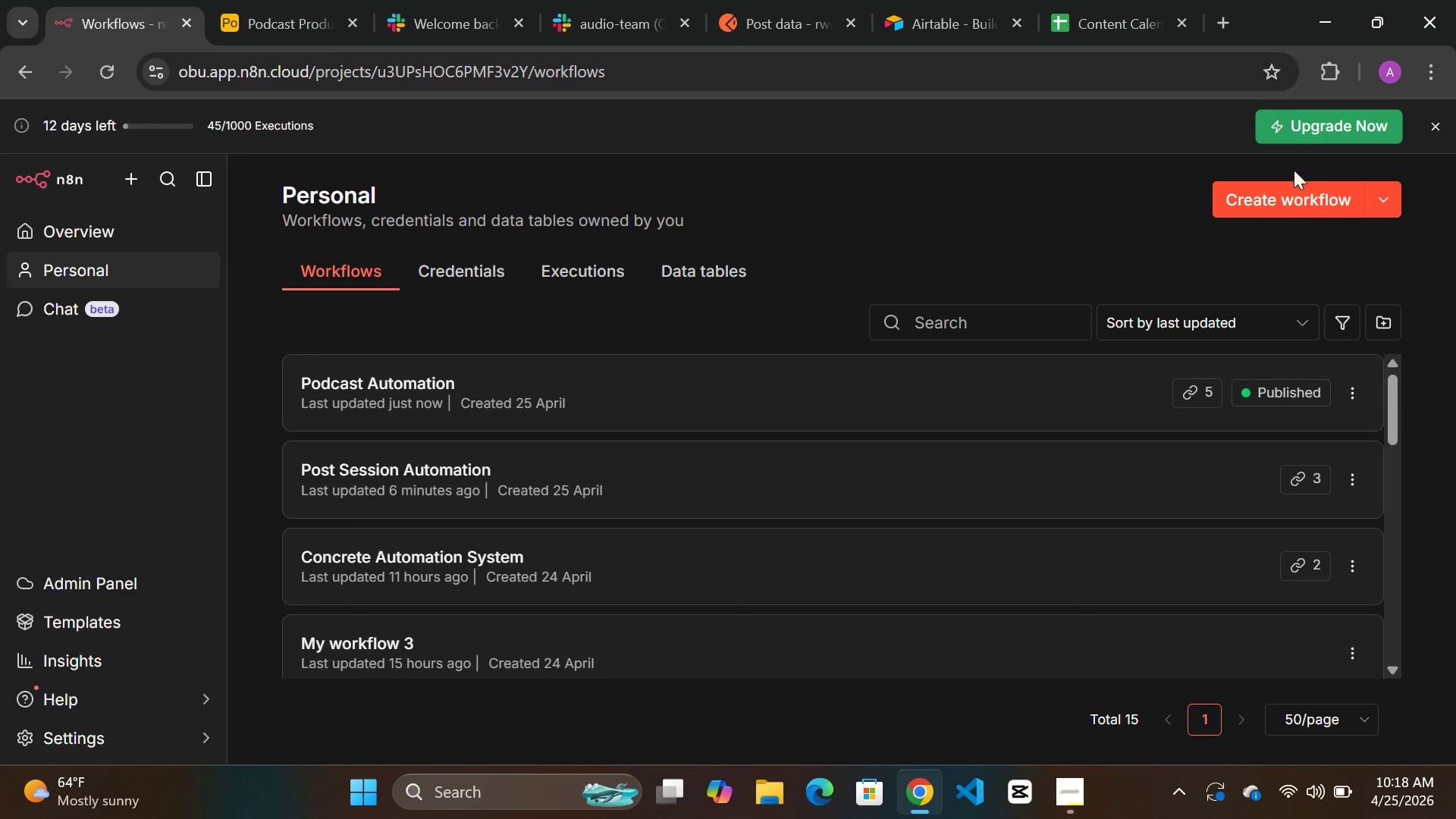 
wait(5.2)
 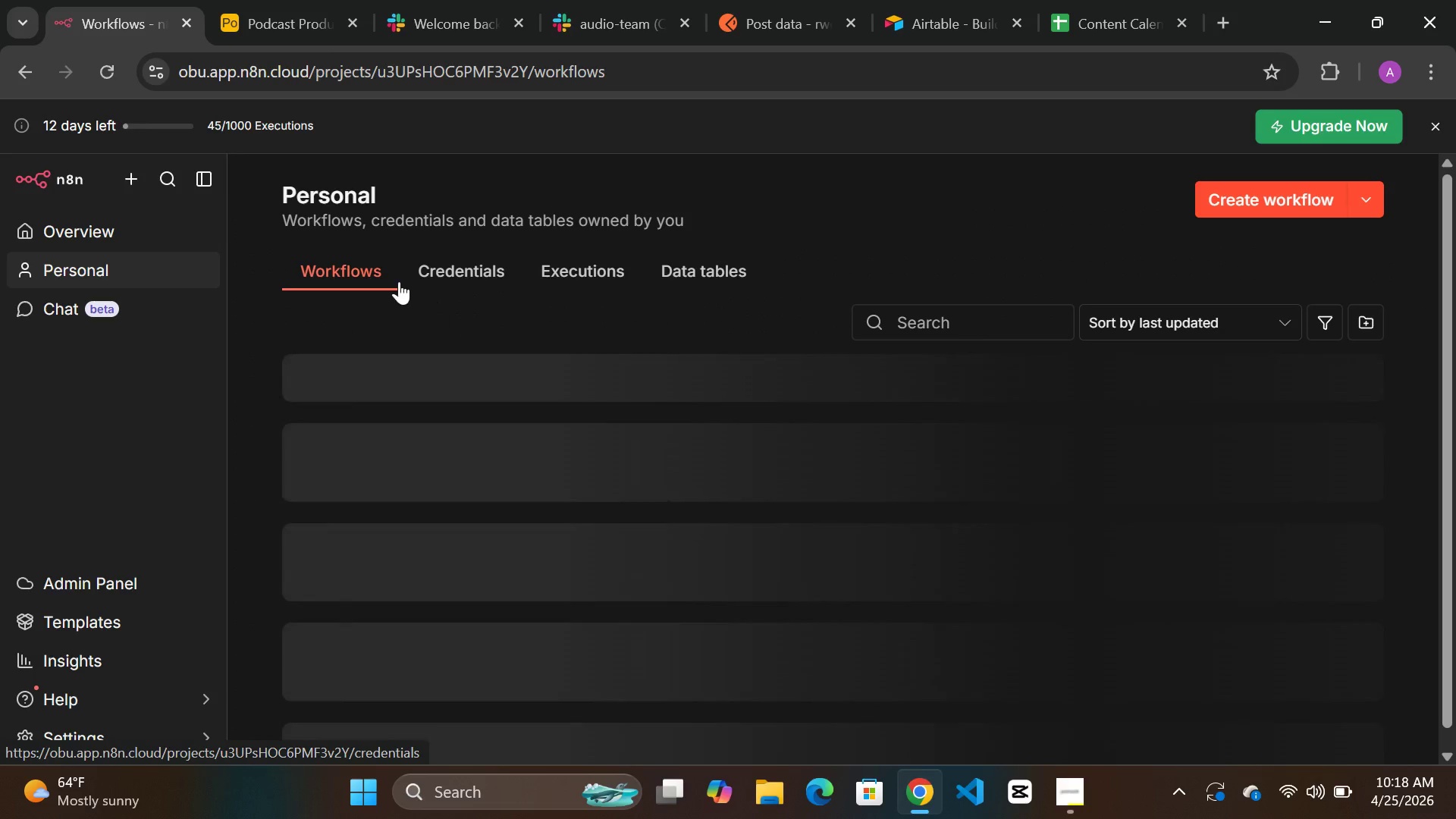 
left_click([1285, 195])
 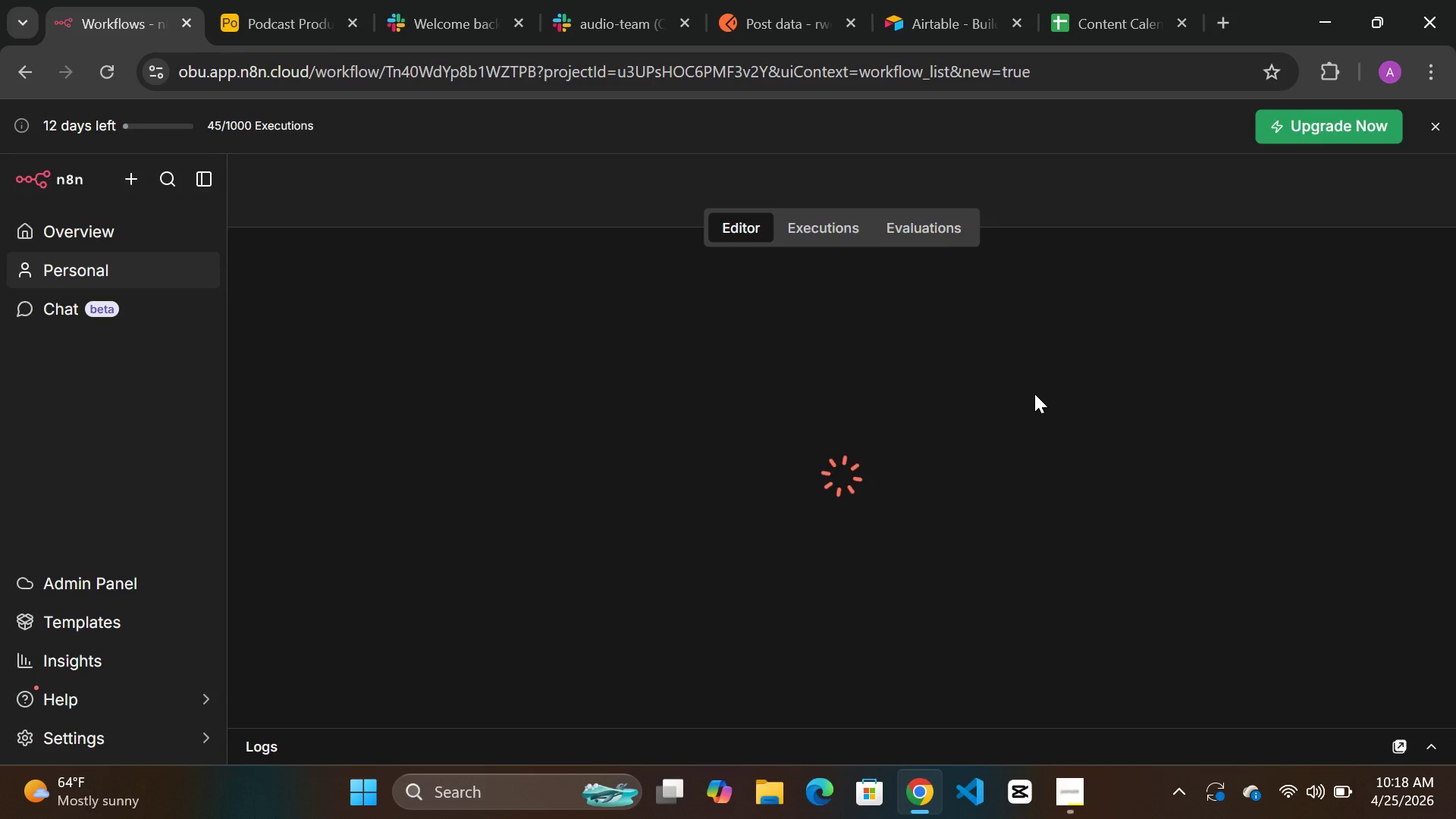 
wait(23.41)
 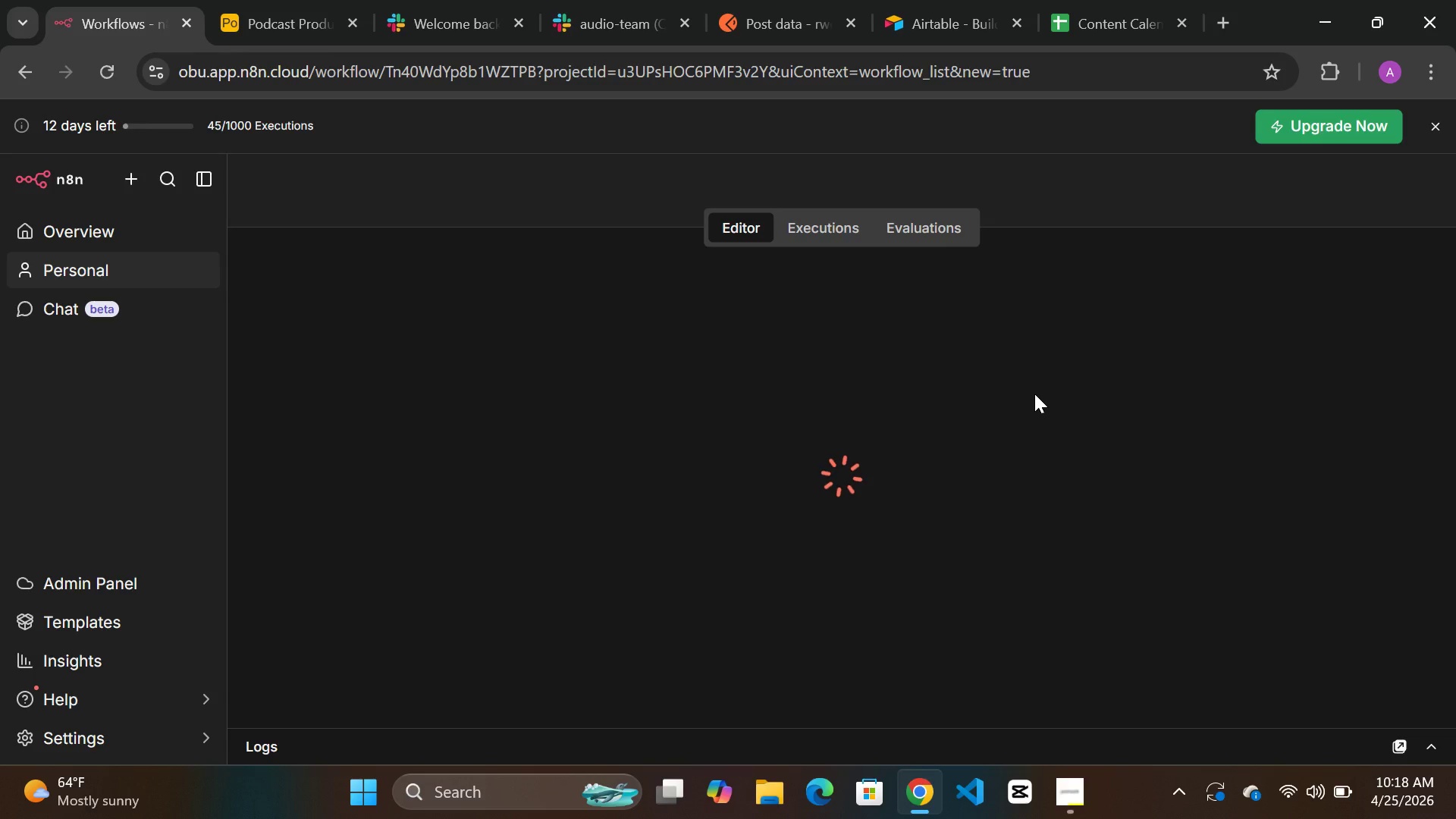 
double_click([440, 189])
 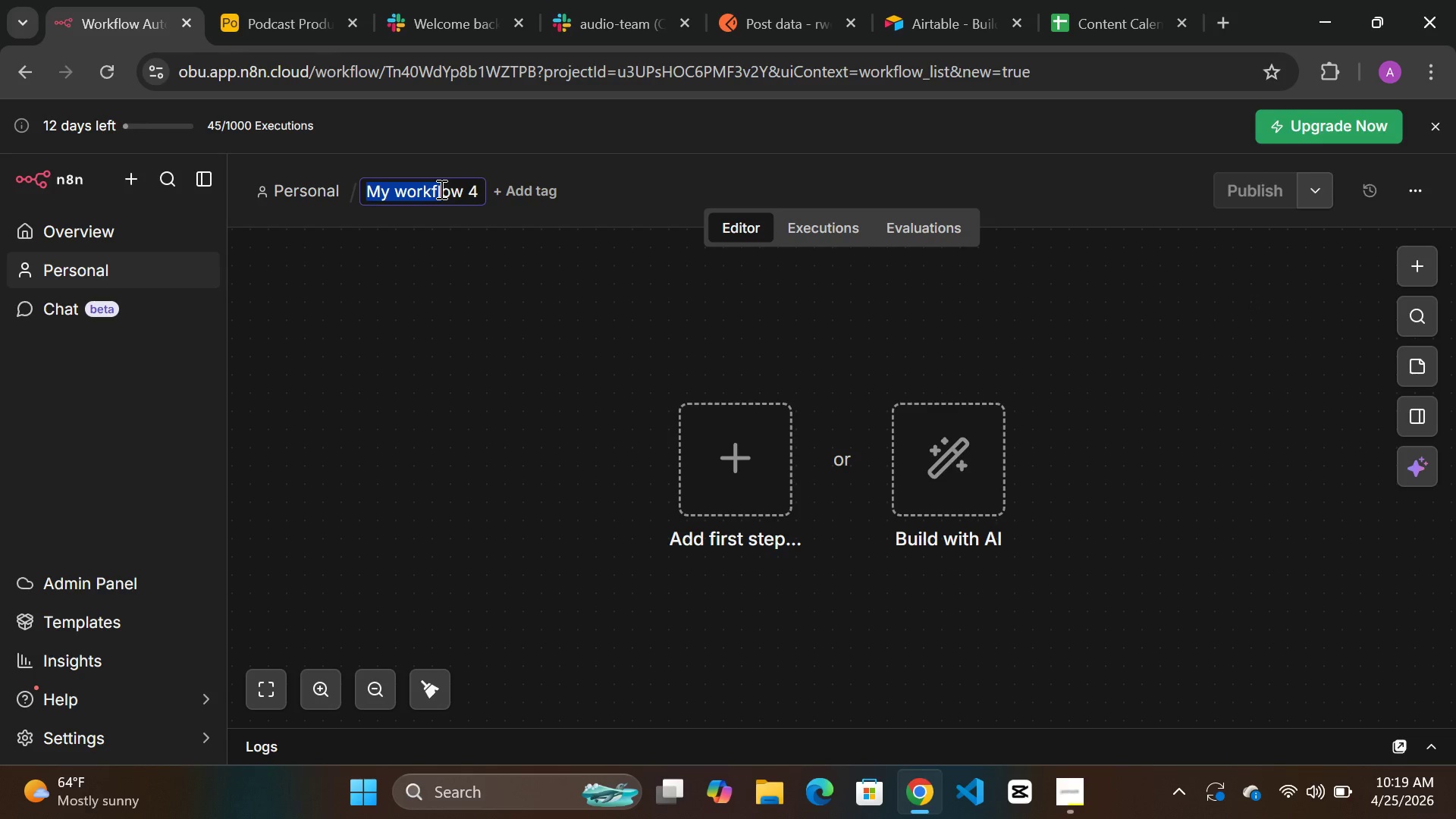 
wait(8.3)
 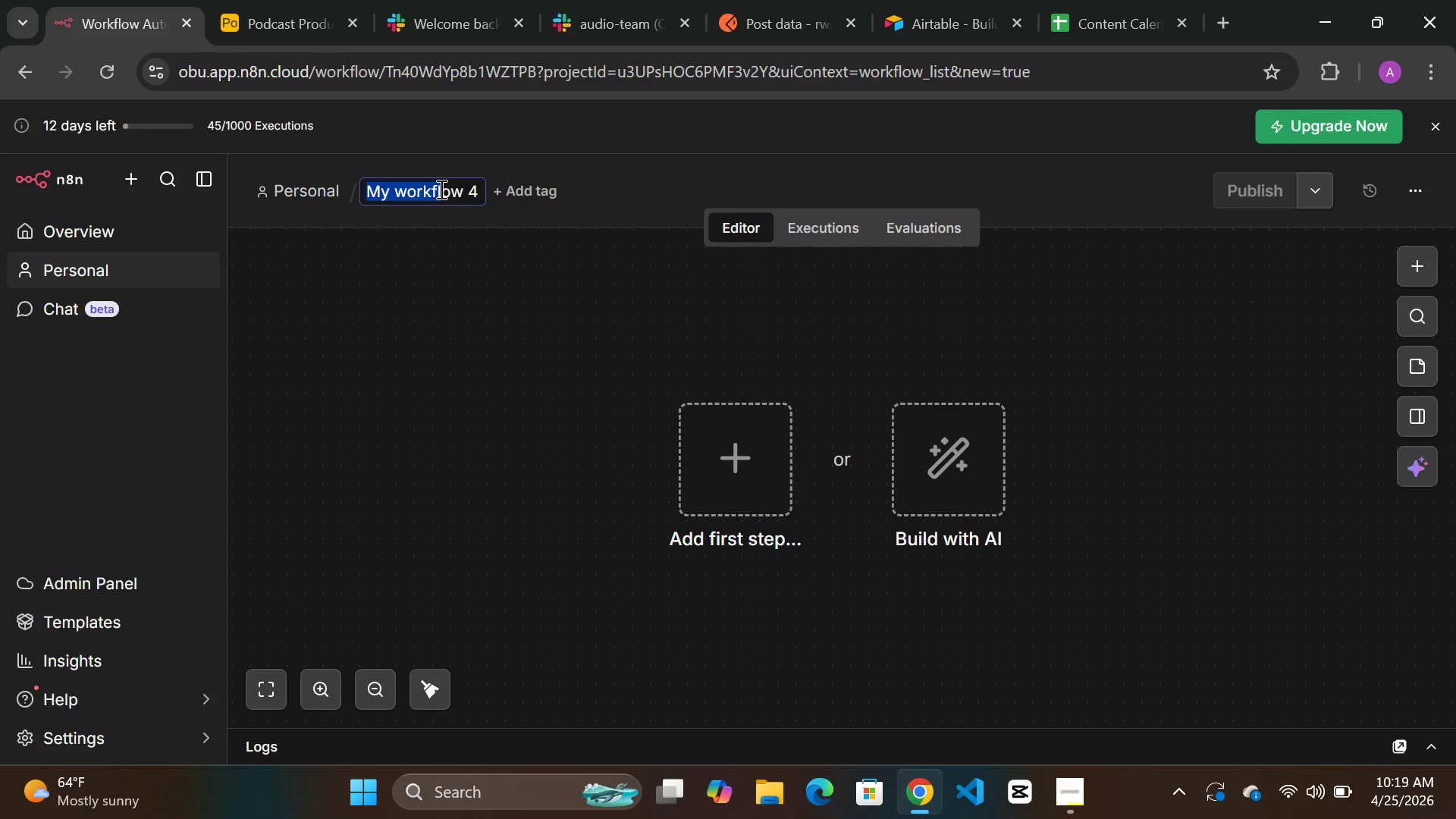 
key(ArrowRight)
 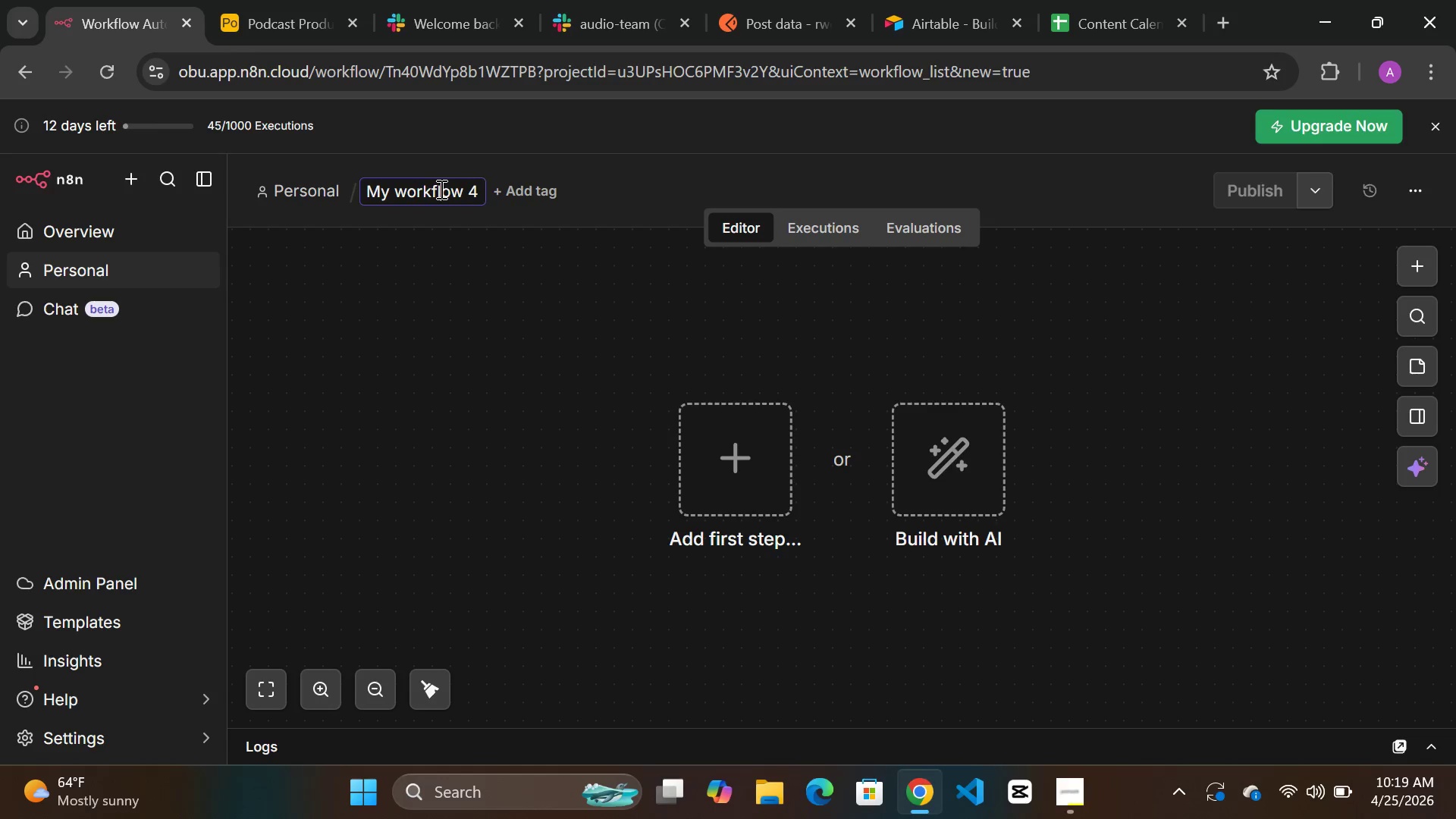 
key(Control+ControlLeft)
 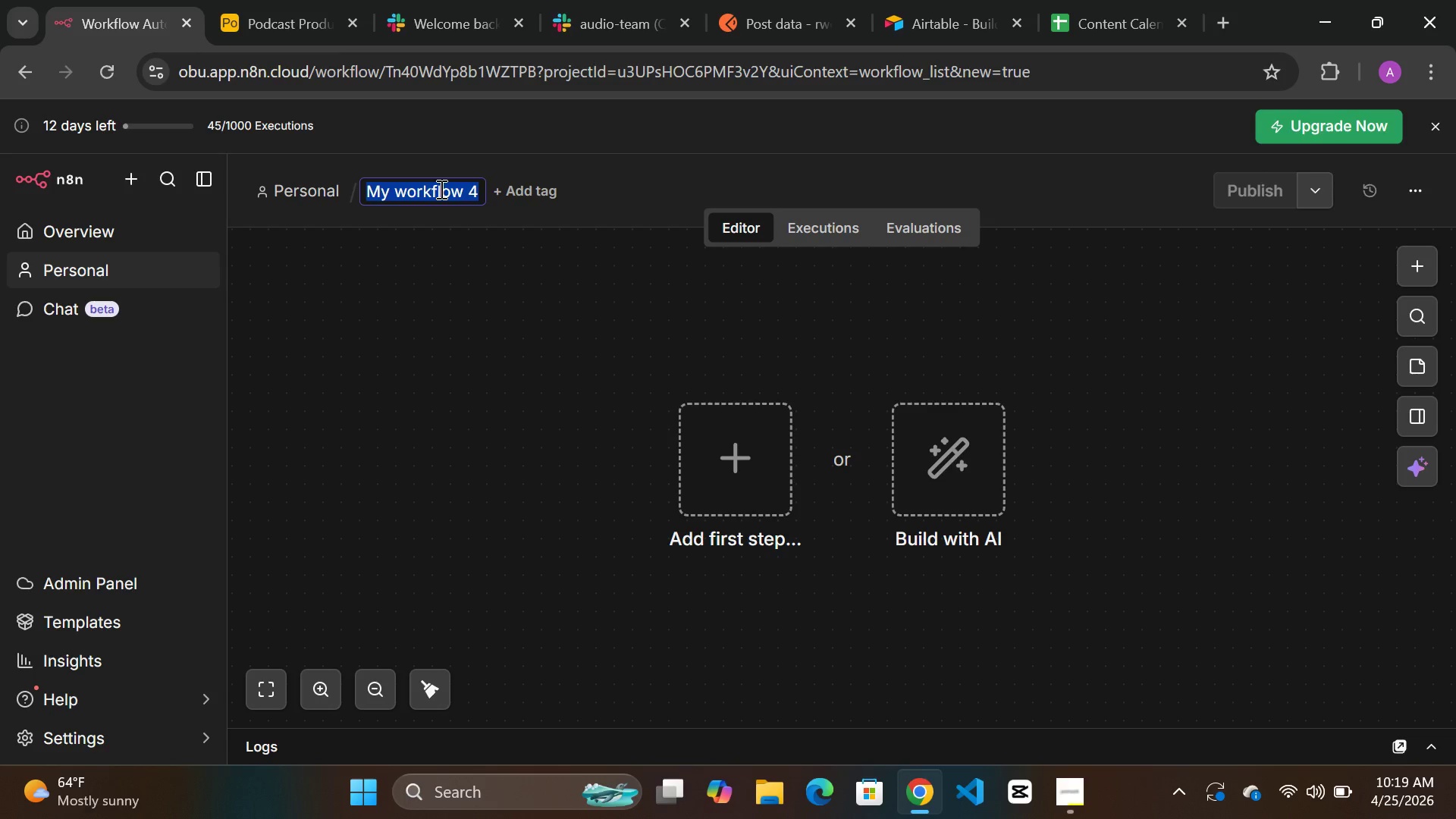 
key(Control+A)
 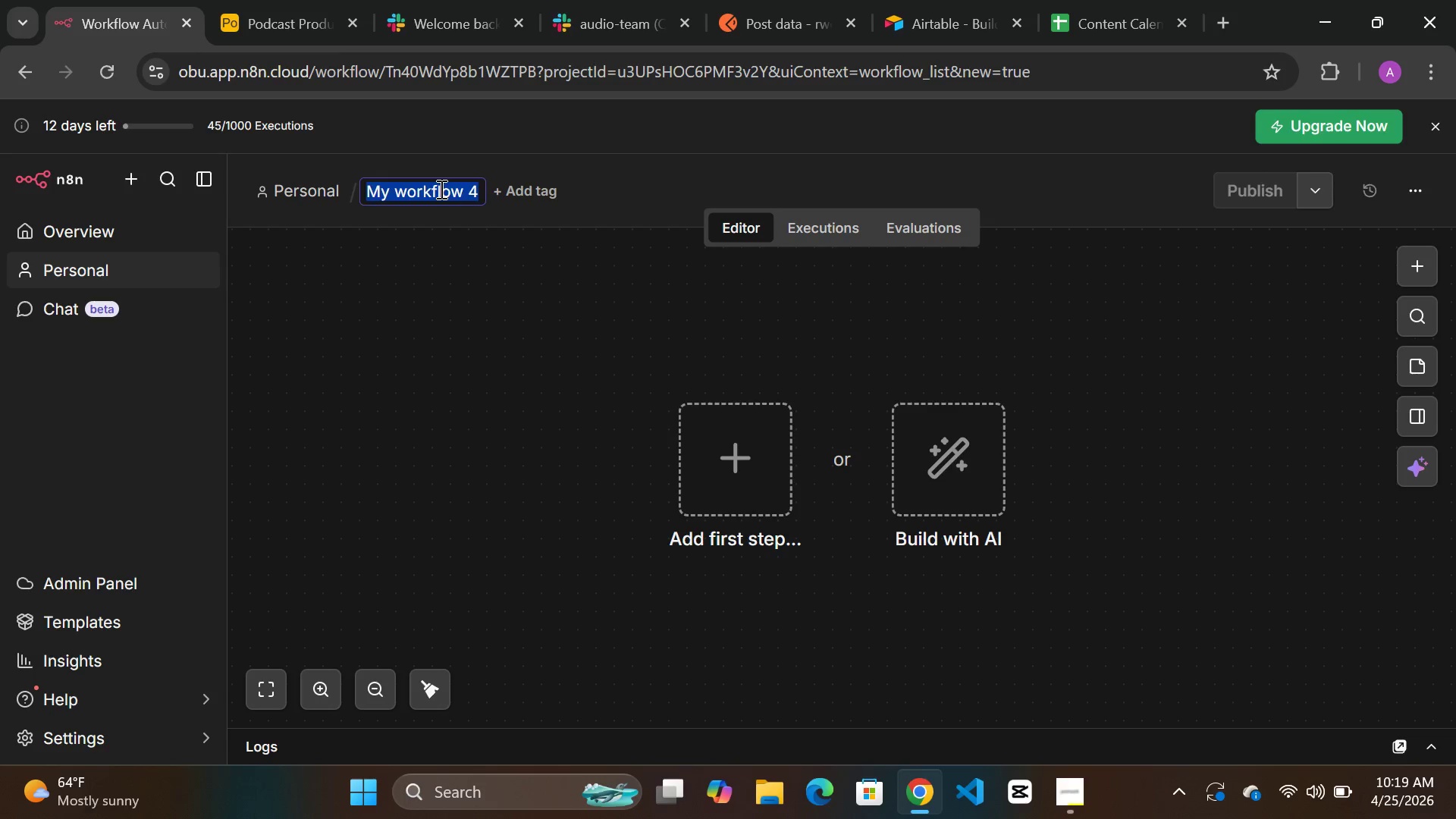 
type([Delete]Global Error handler)
 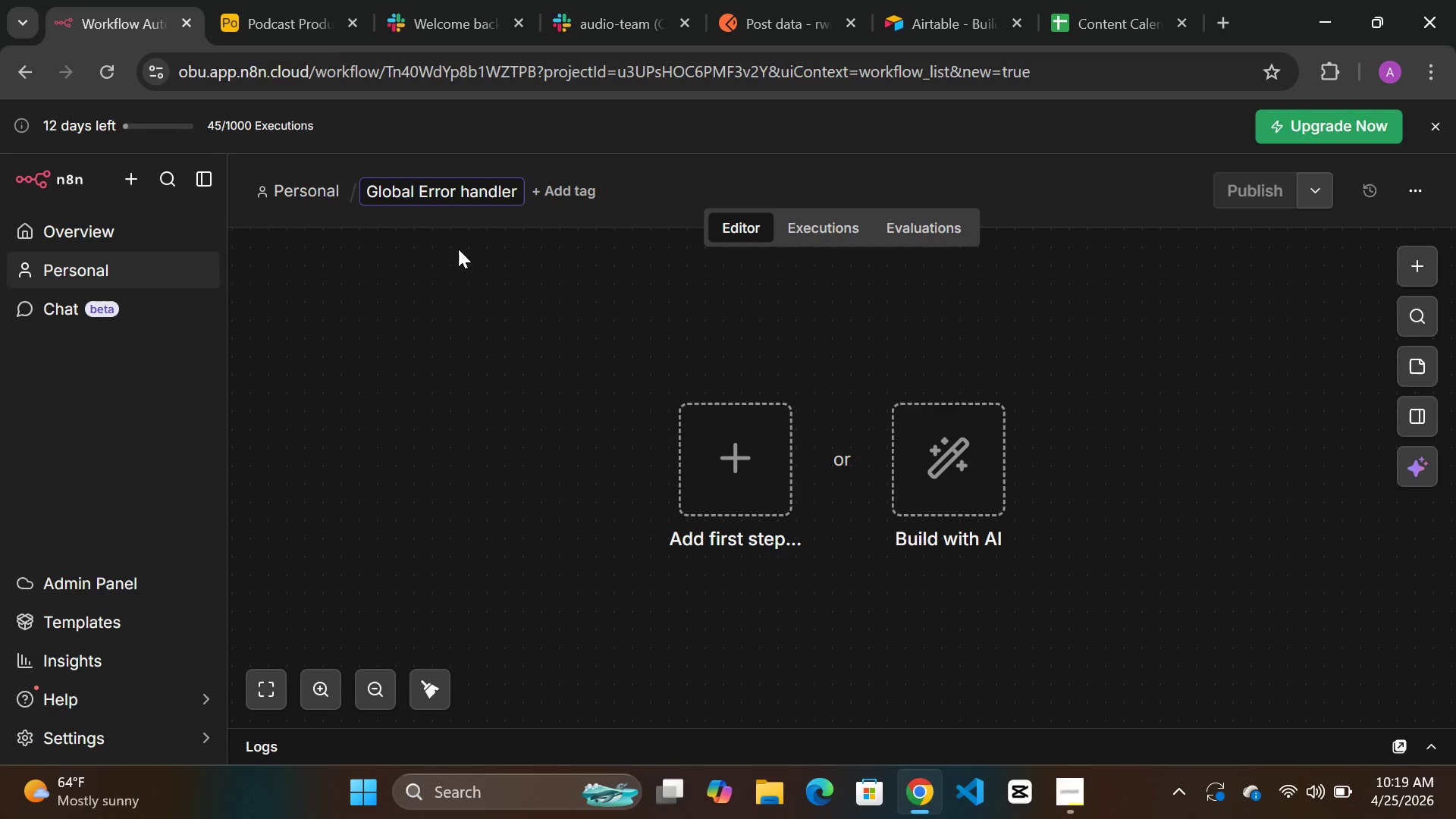 
left_click([466, 277])
 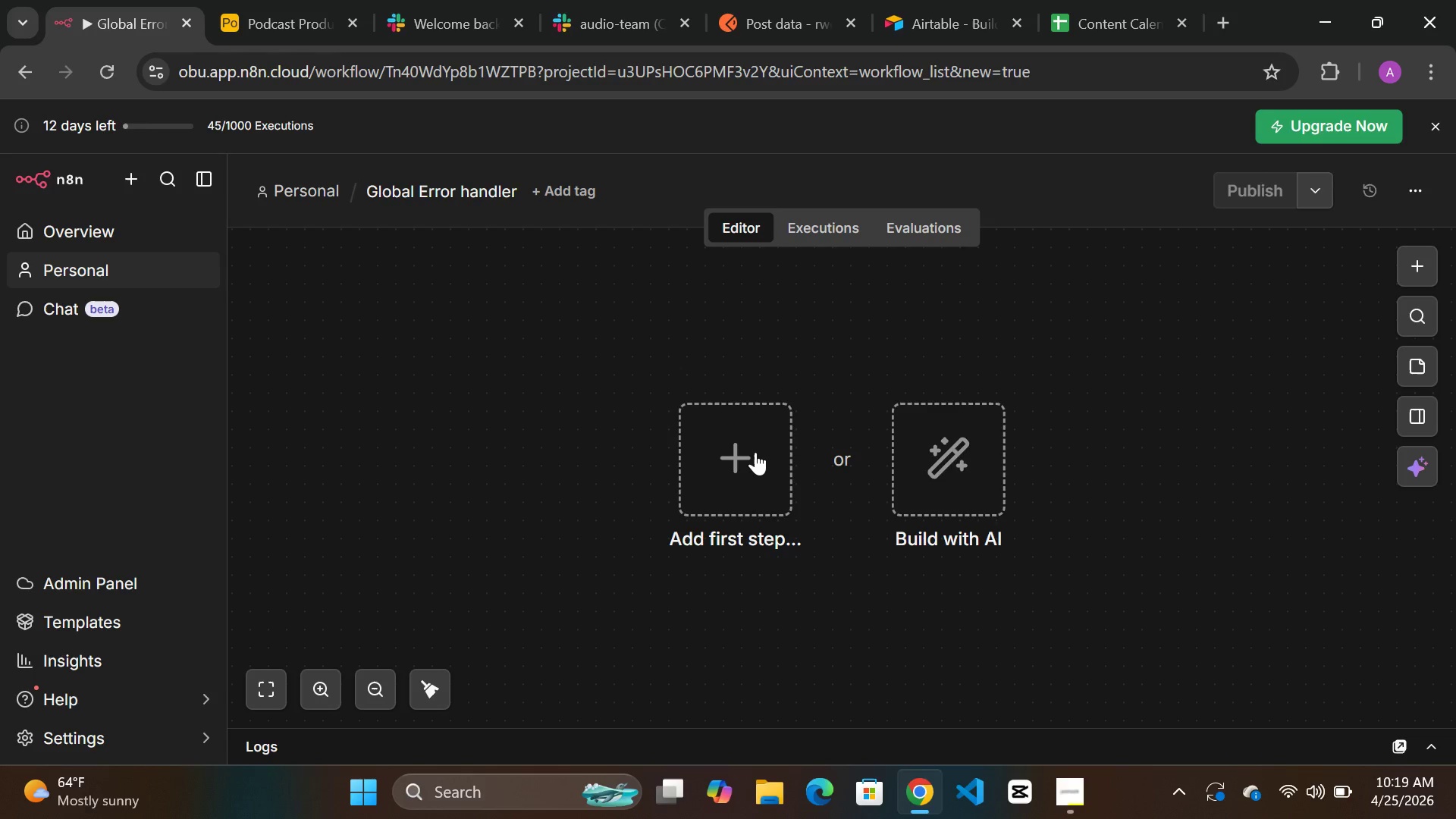 
left_click([753, 453])
 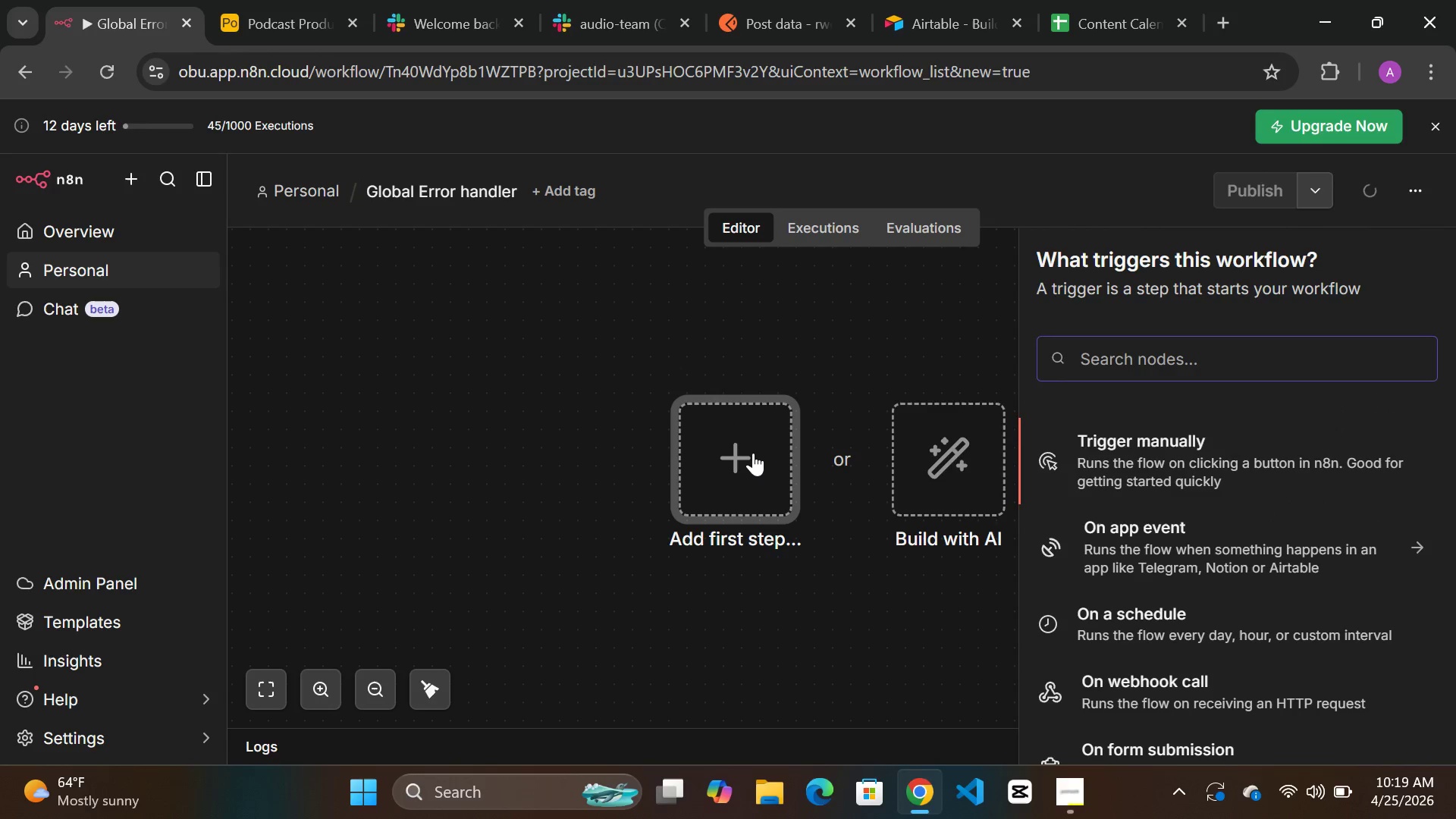 
type(err)
 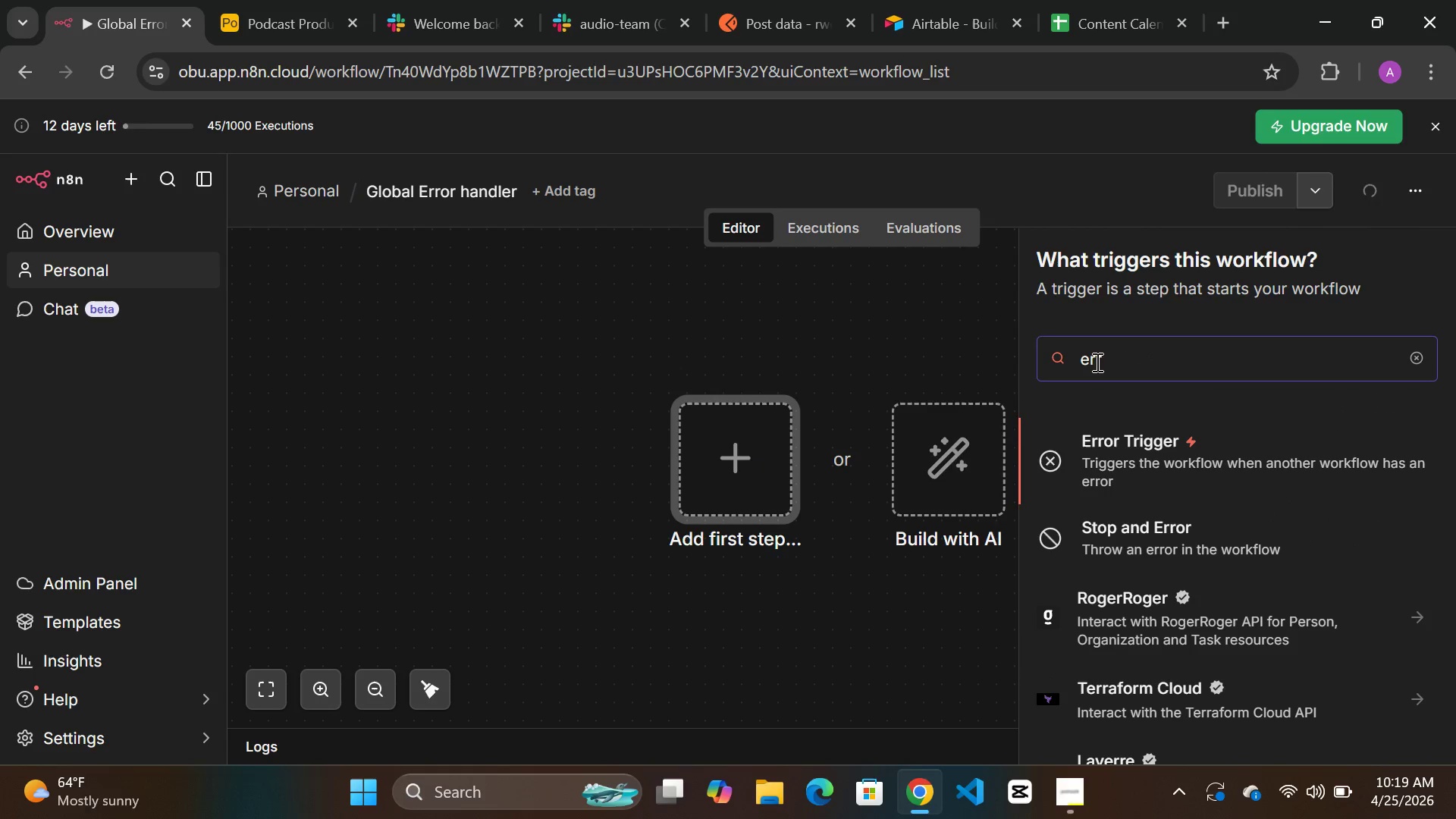 
left_click([1135, 455])
 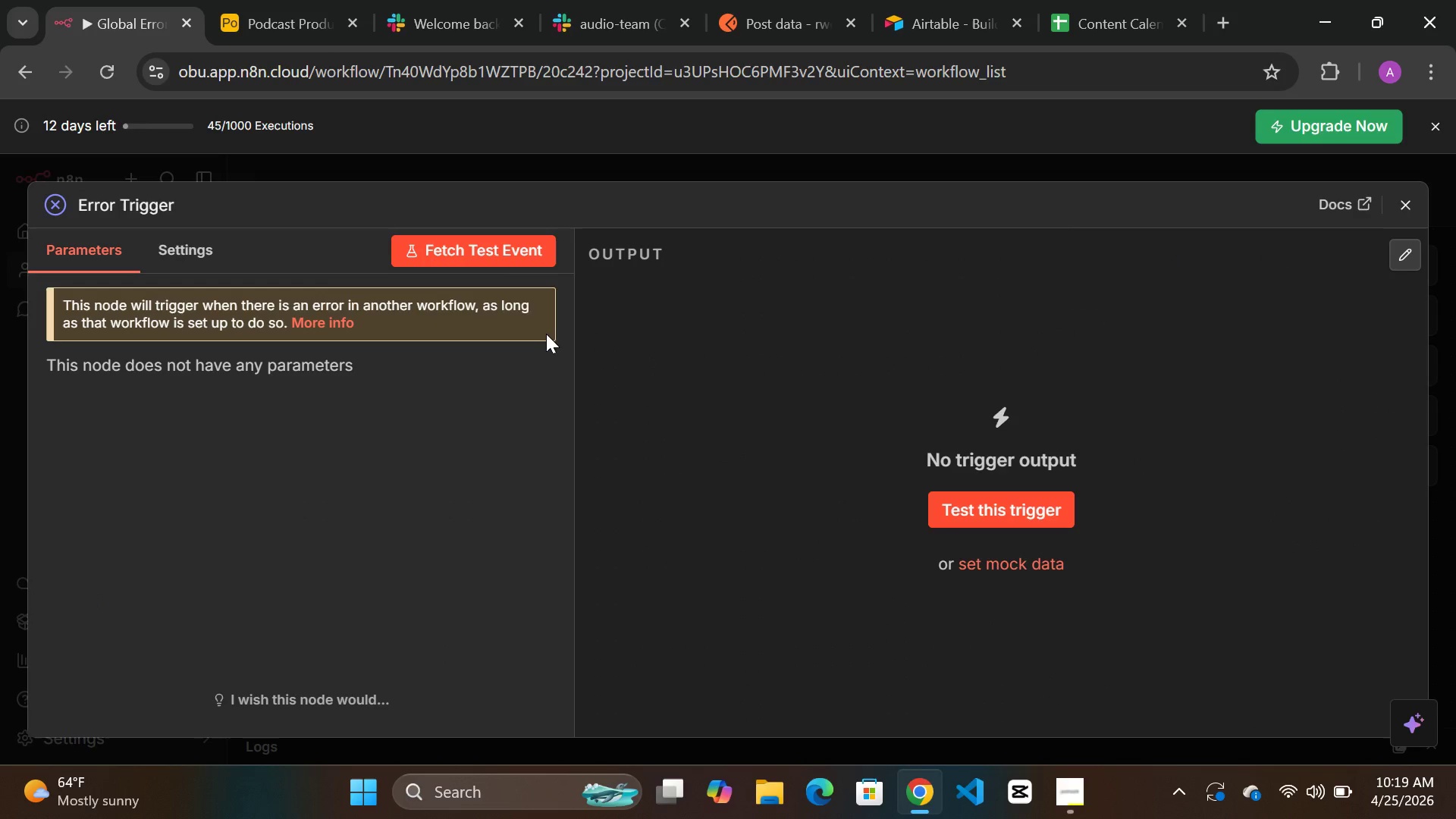 
left_click([491, 250])
 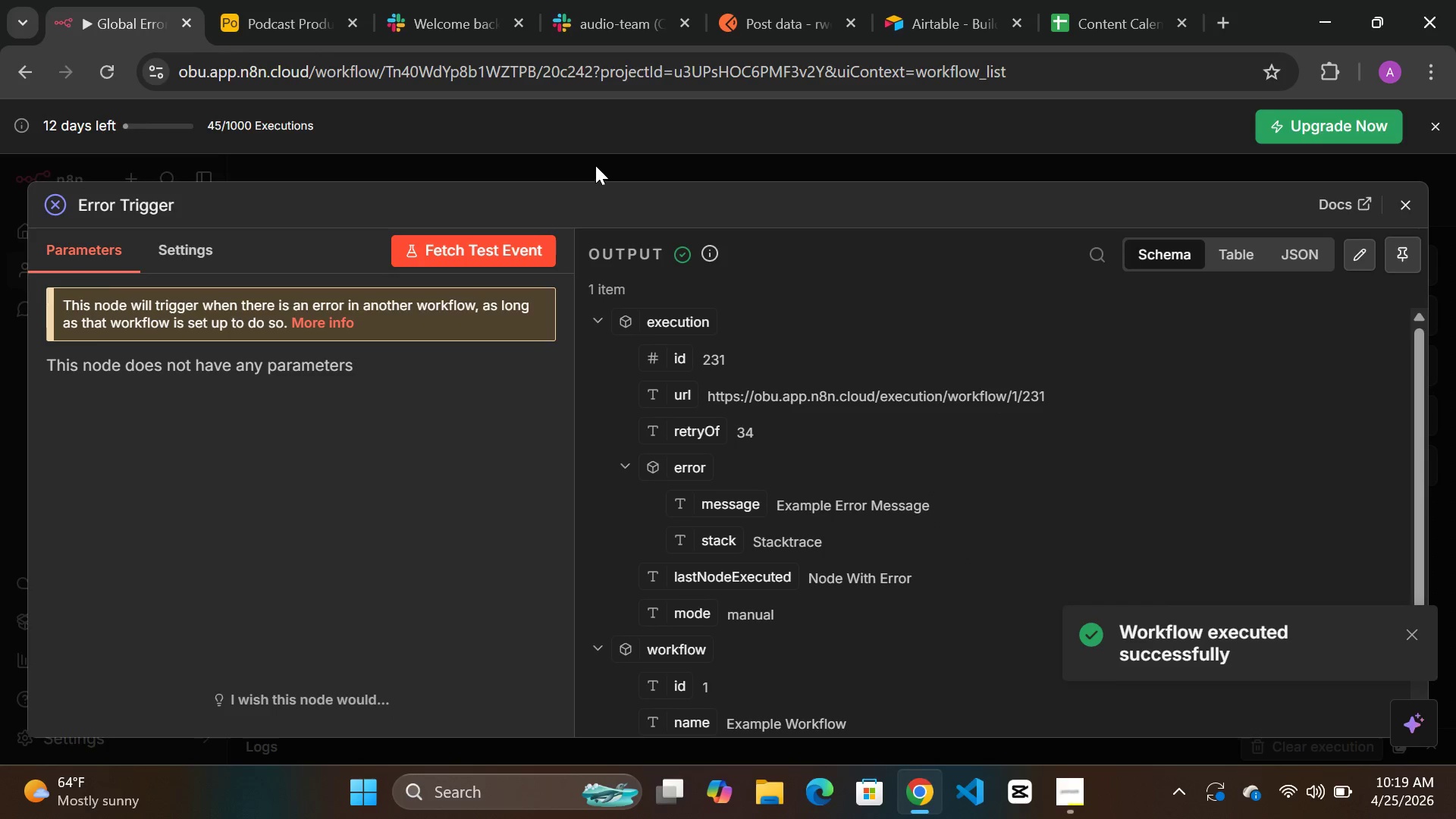 
left_click([591, 158])
 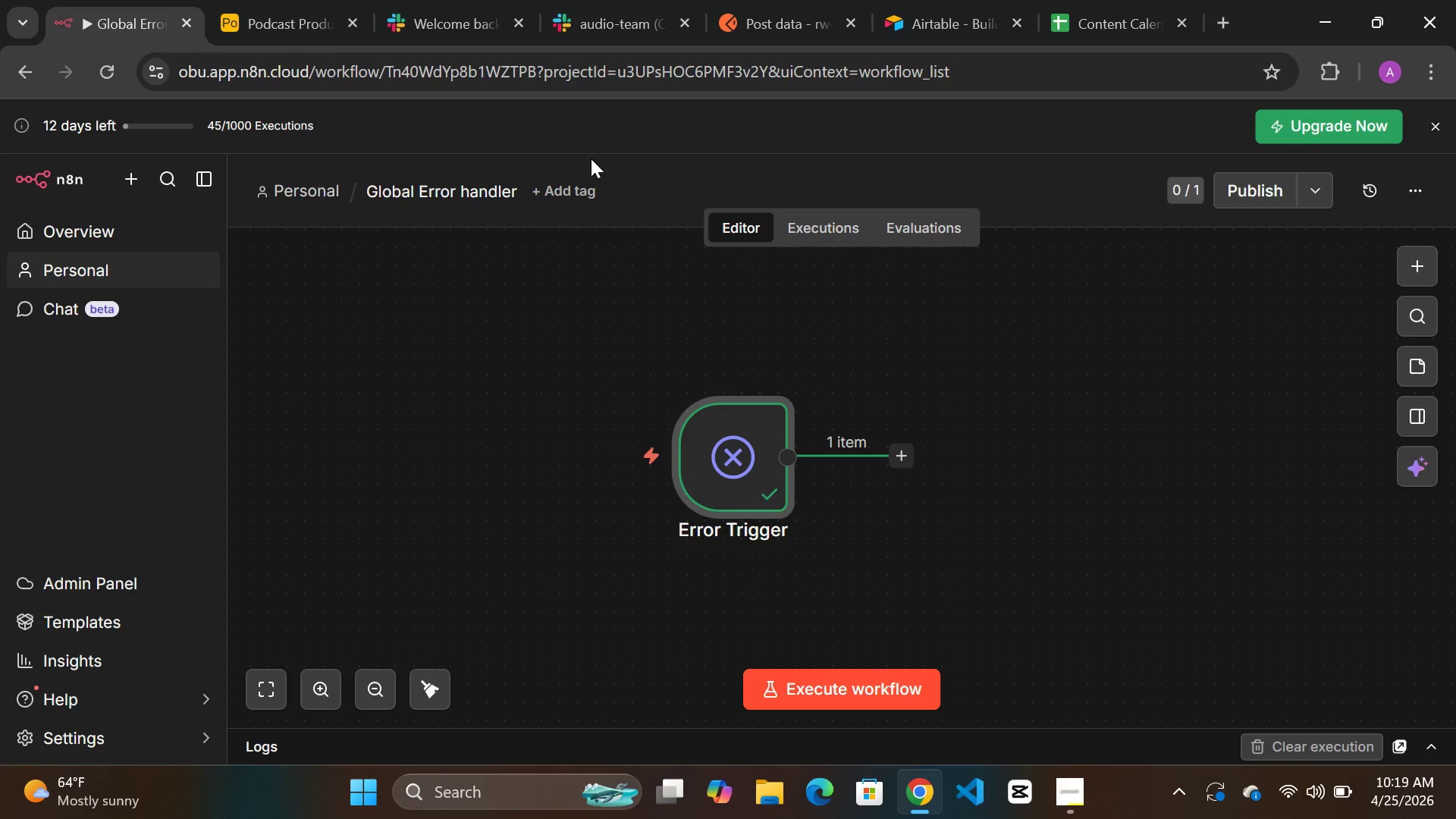 
wait(27.5)
 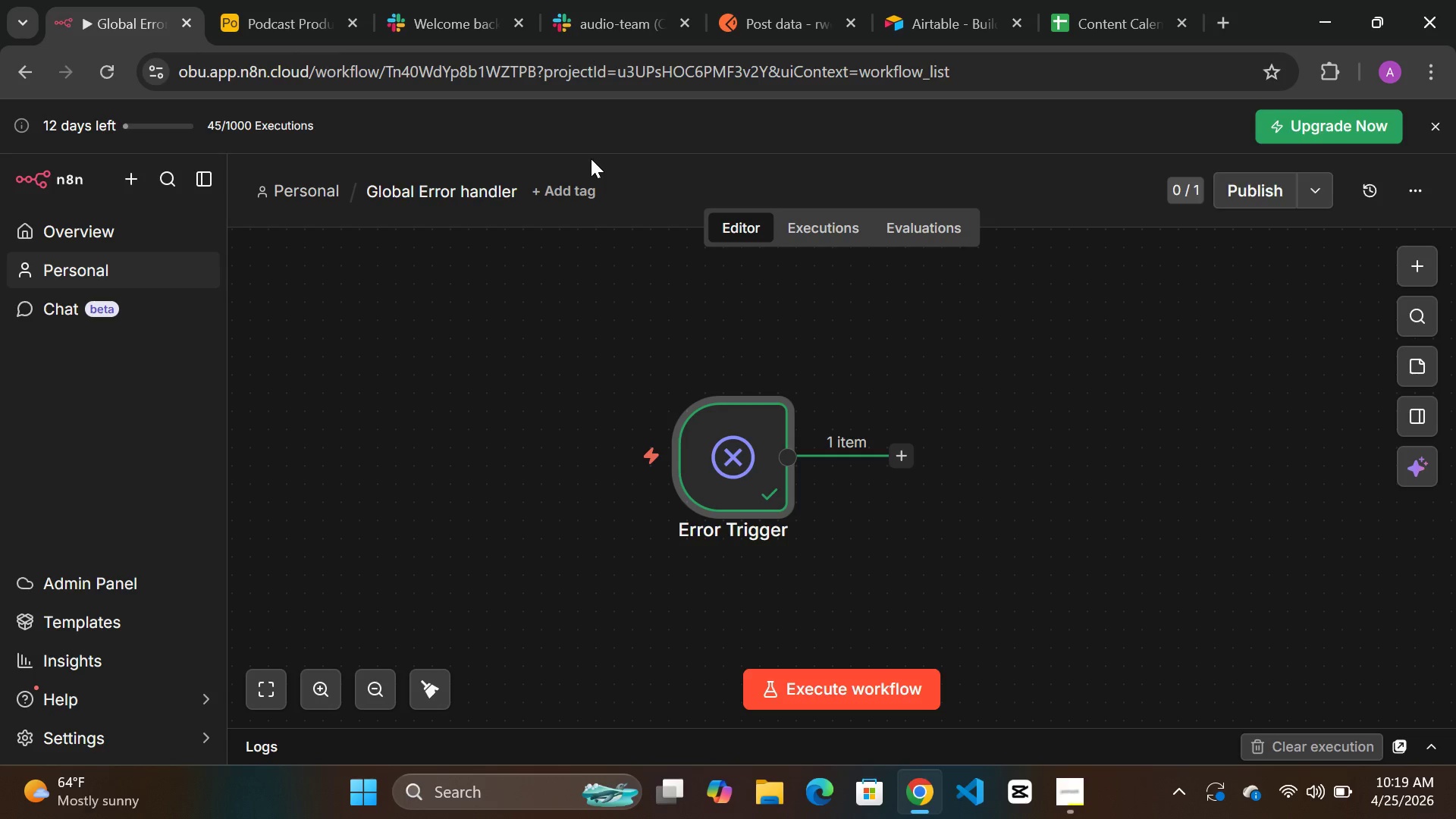 
left_click([899, 453])
 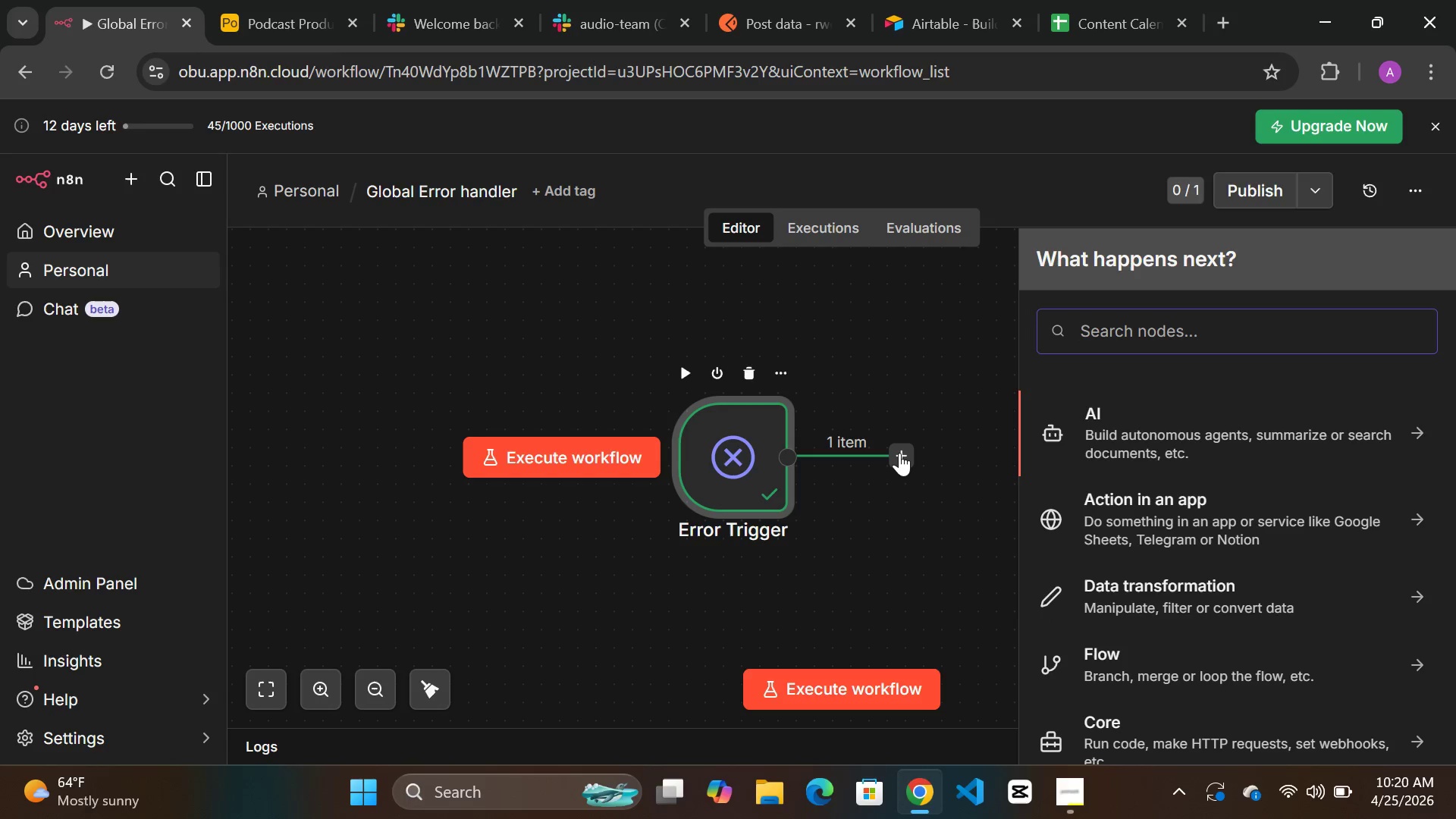 
type(slack)
 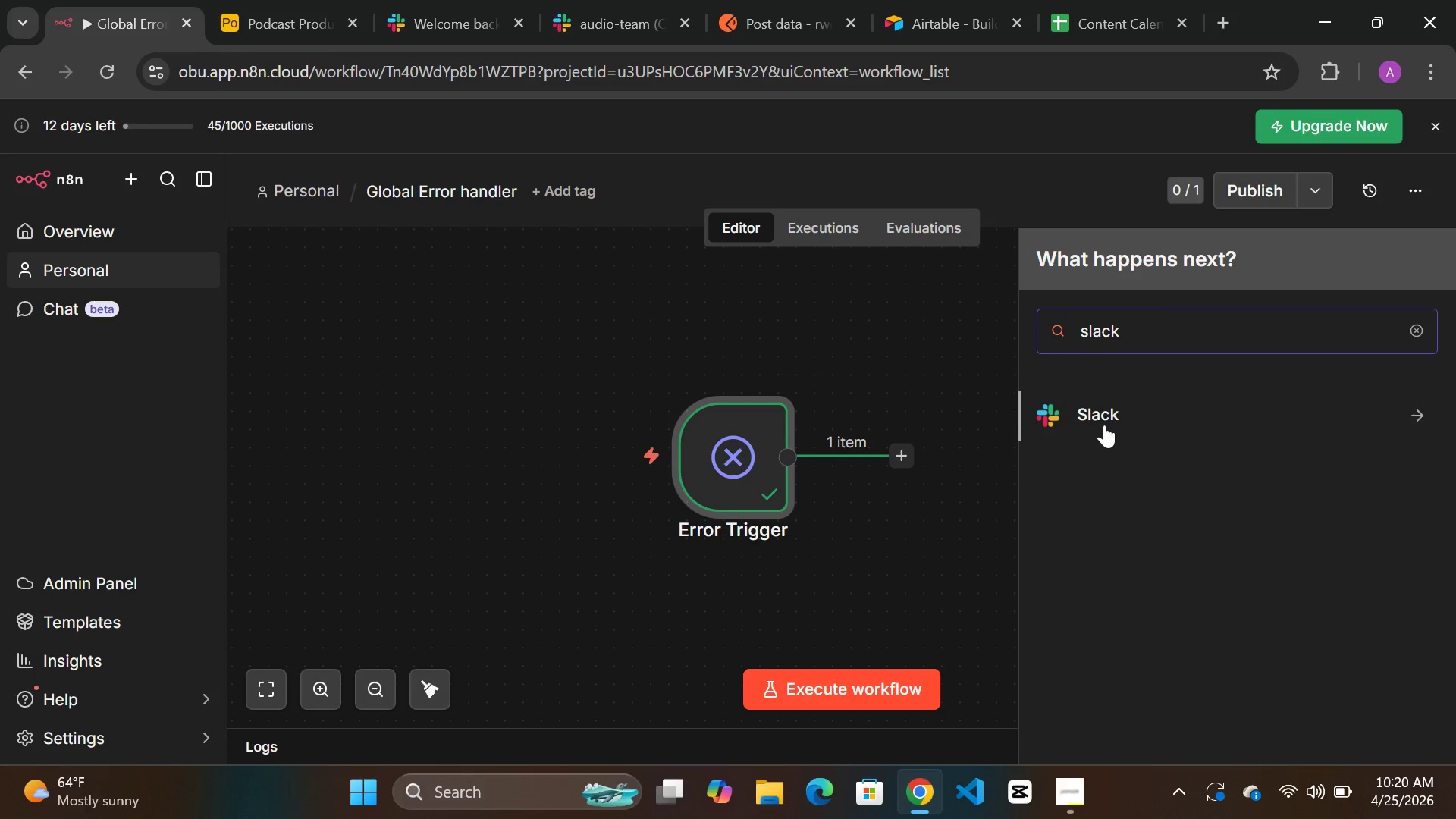 
left_click([1104, 425])
 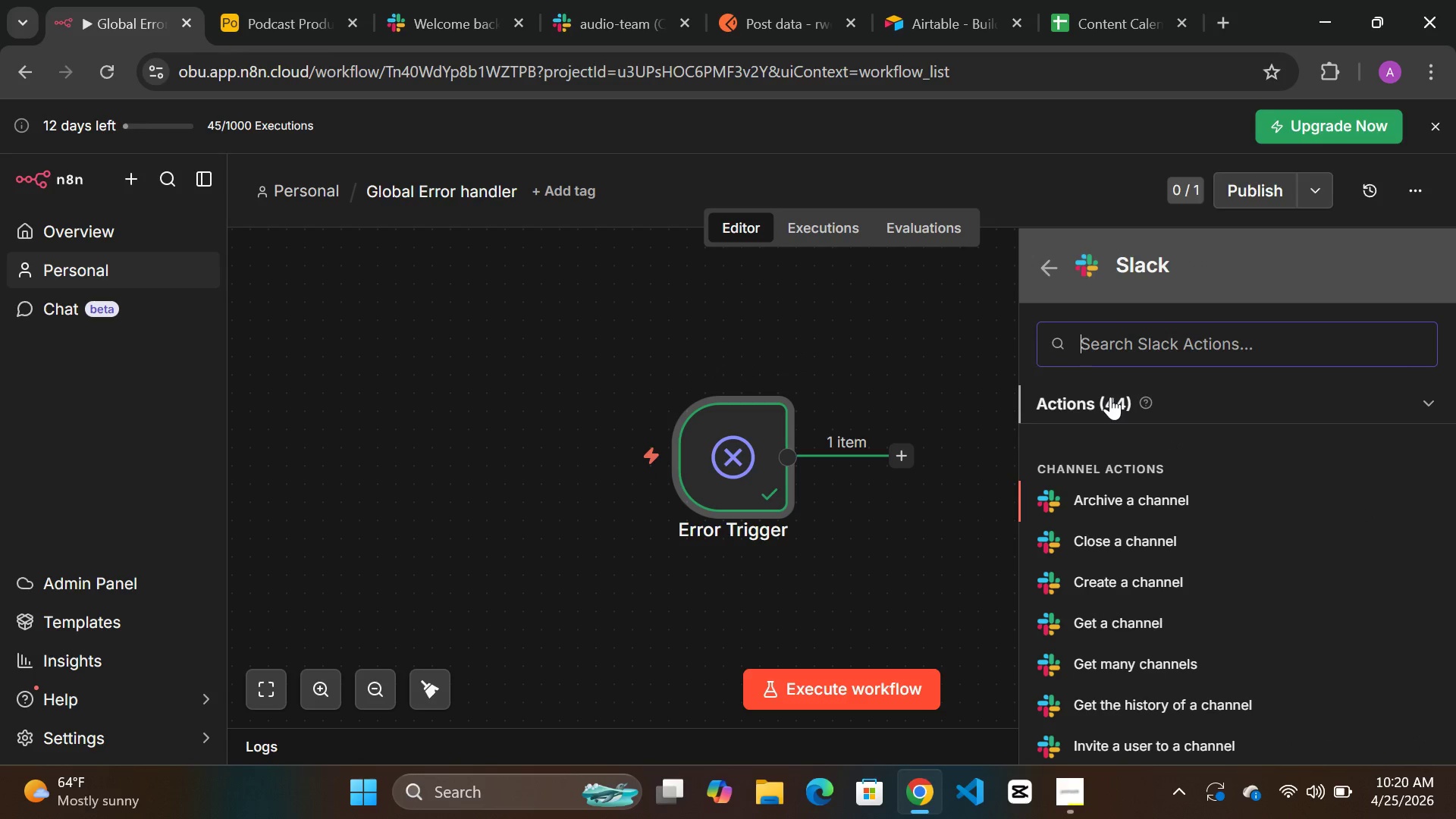 
type(send)
 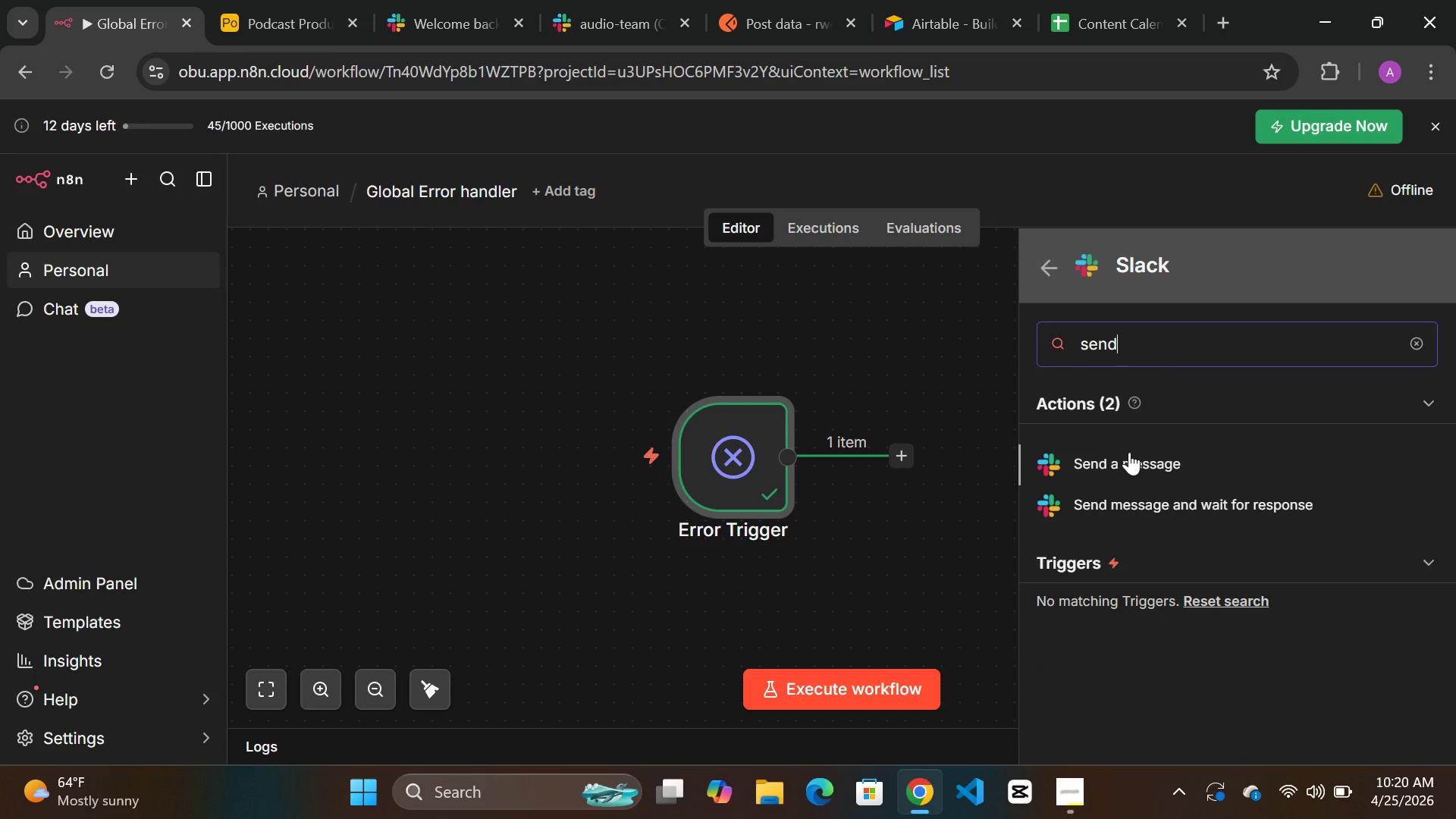 
left_click([1129, 452])
 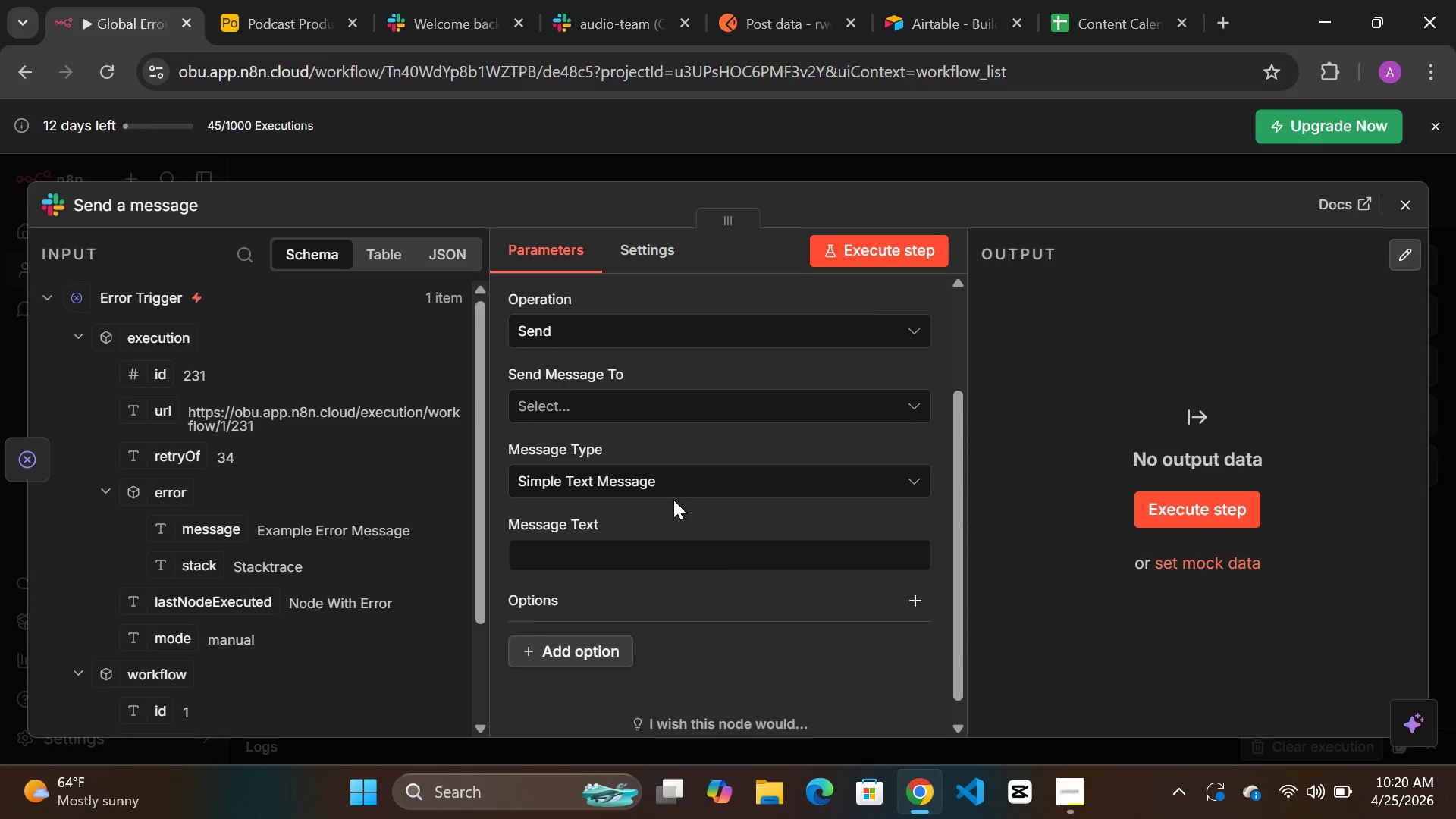 
wait(5.28)
 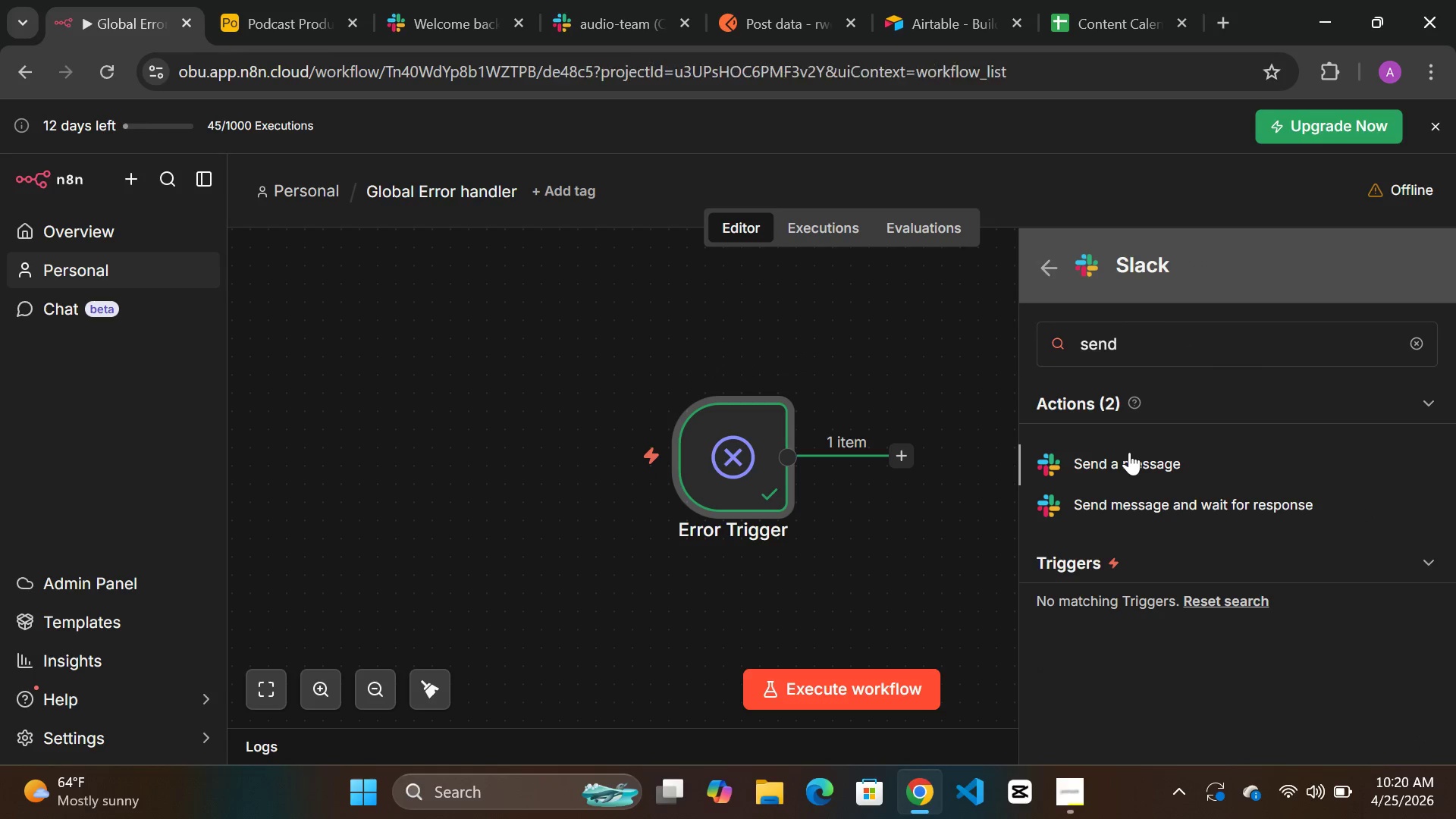 
left_click([650, 395])
 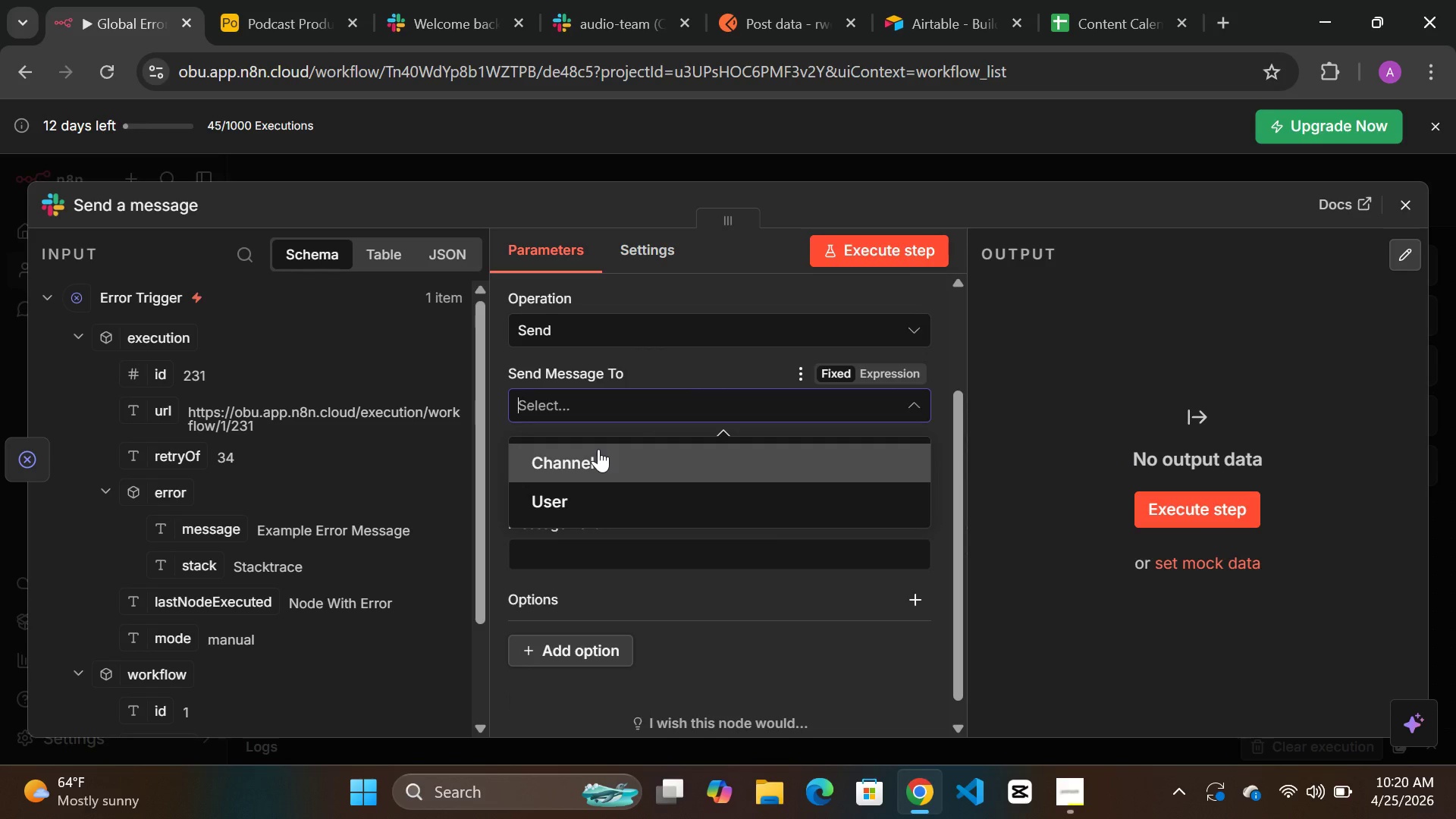 
left_click([598, 449])
 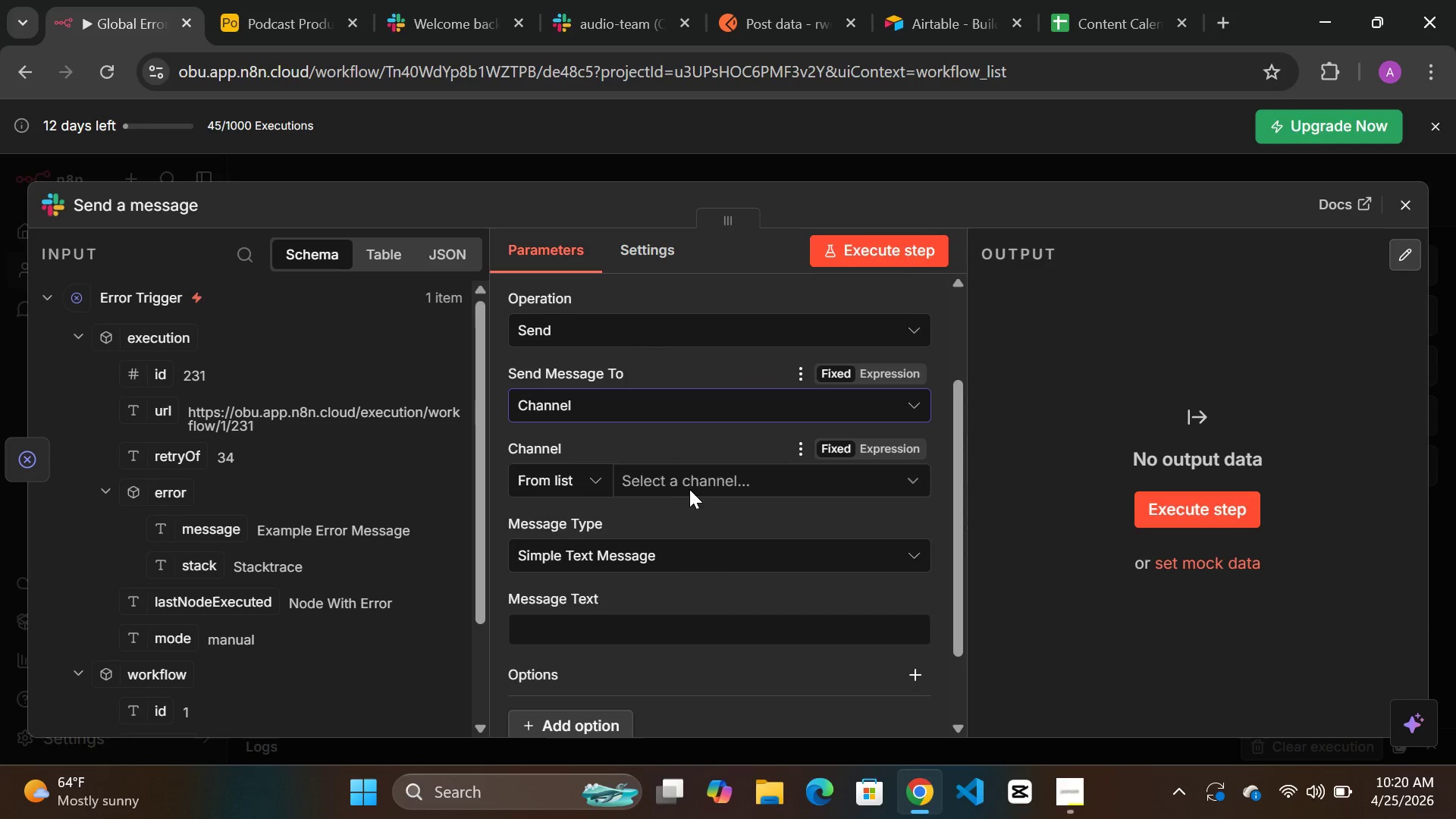 
left_click([690, 489])
 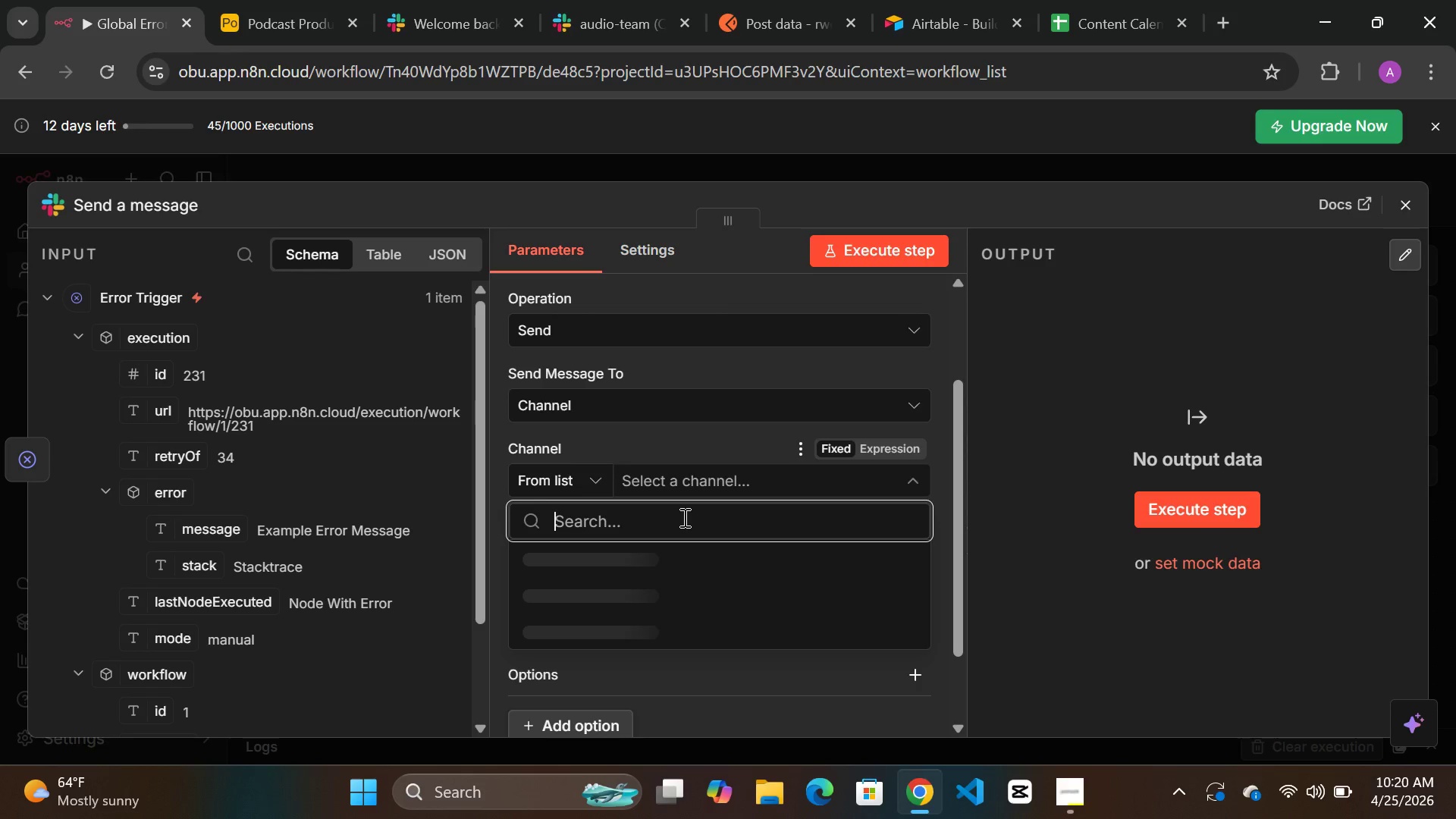 
wait(8.99)
 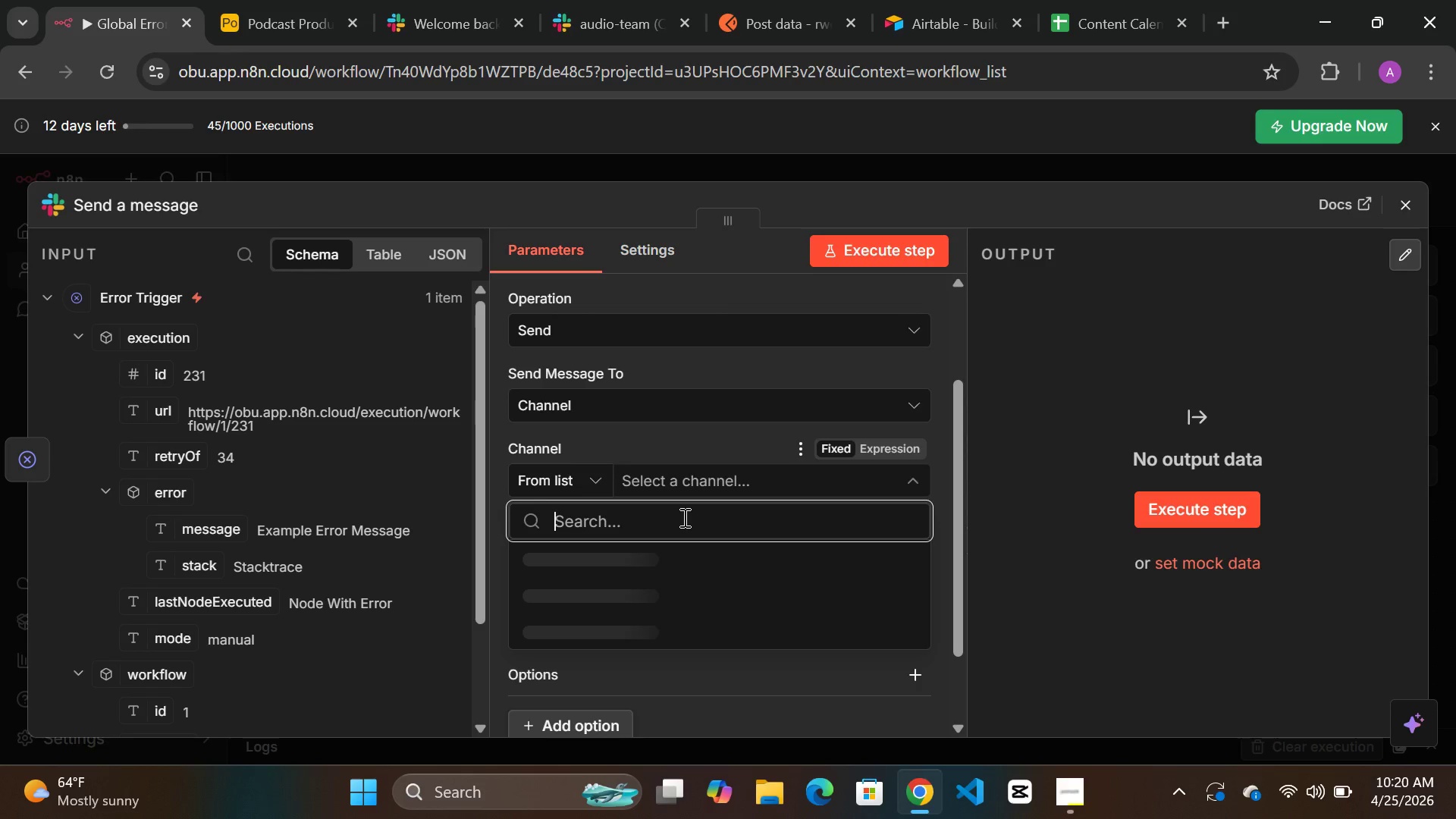 
left_click([572, 213])
 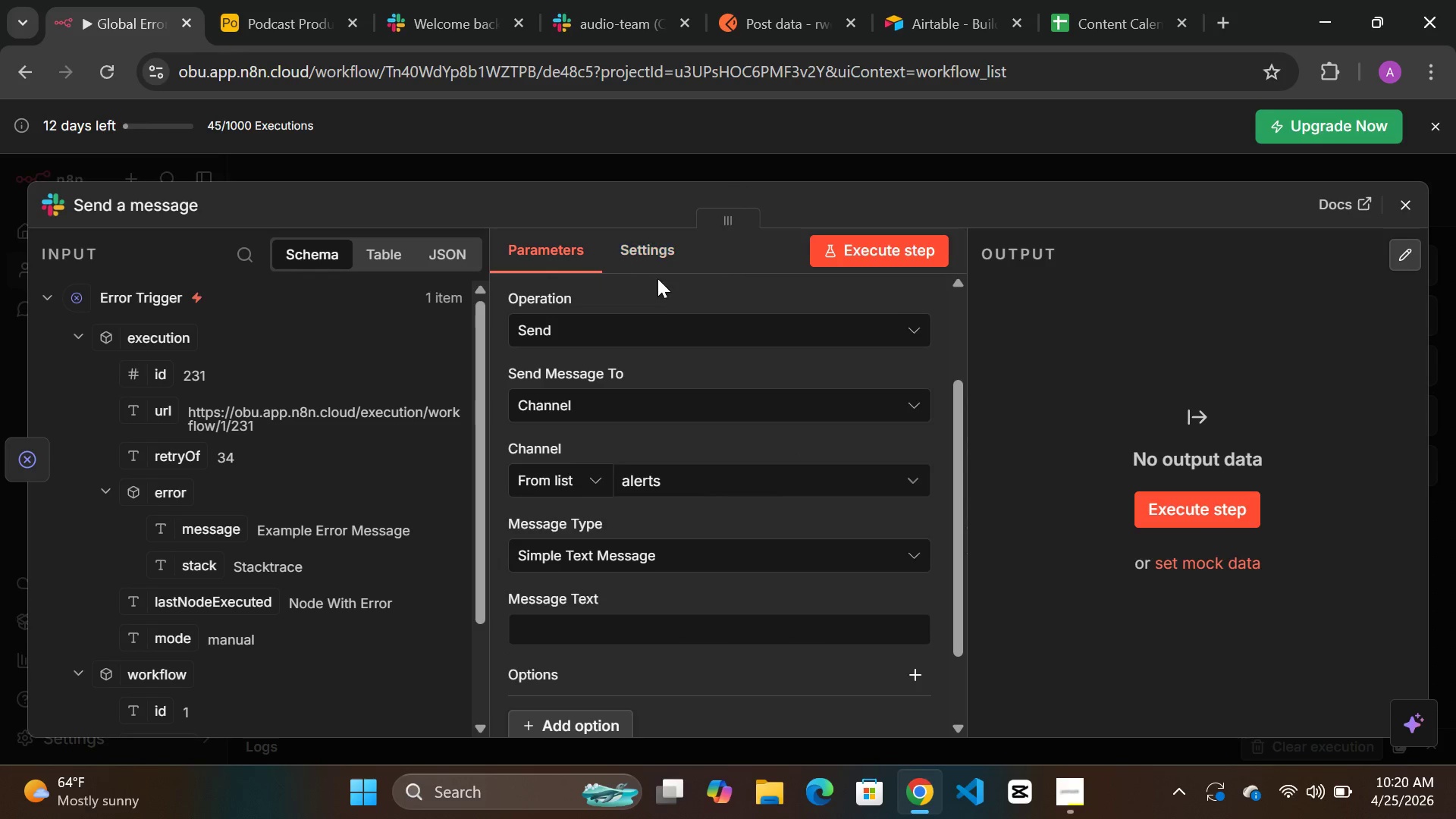 
mouse_move([657, 518])
 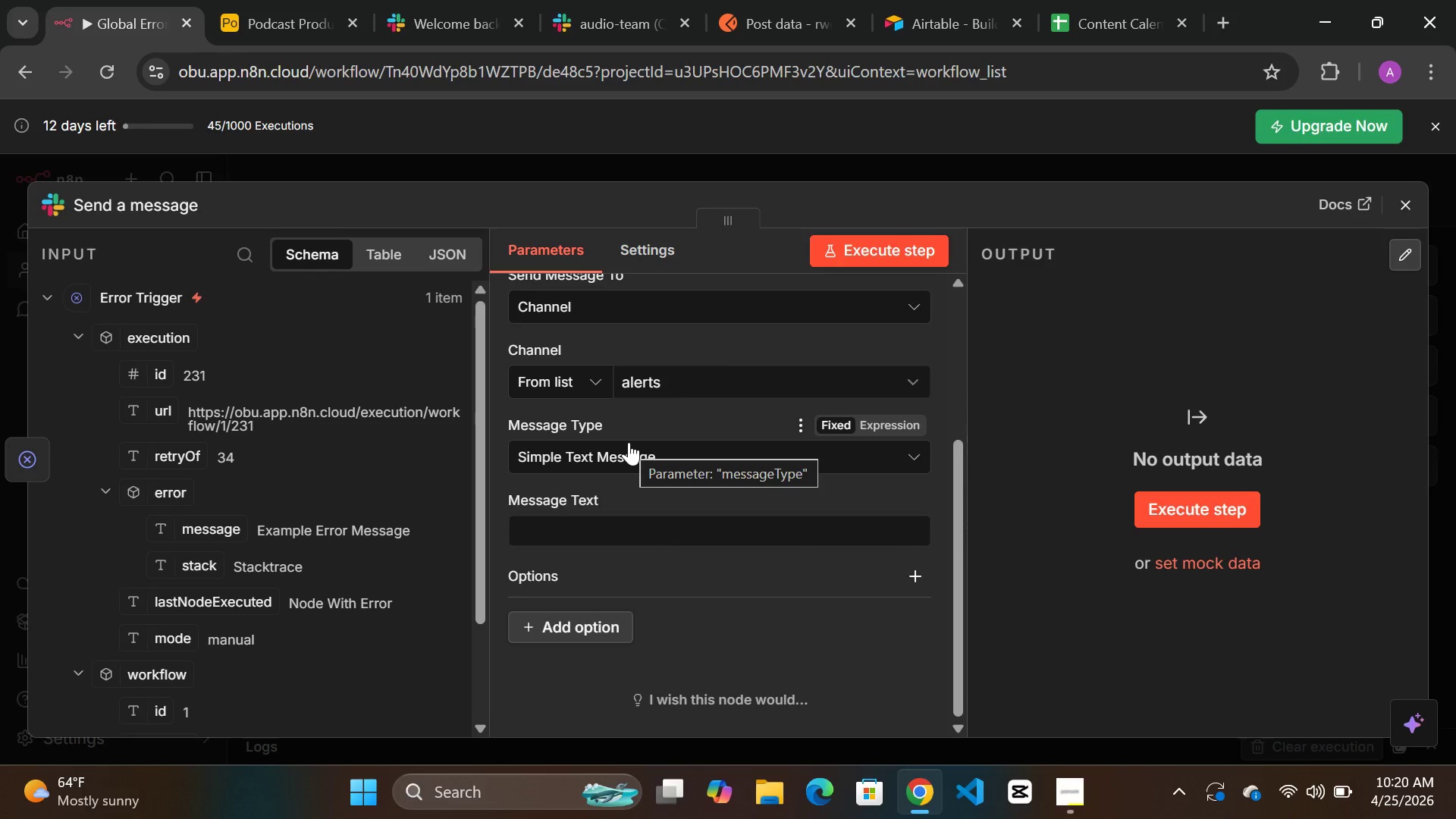 
left_click([629, 442])
 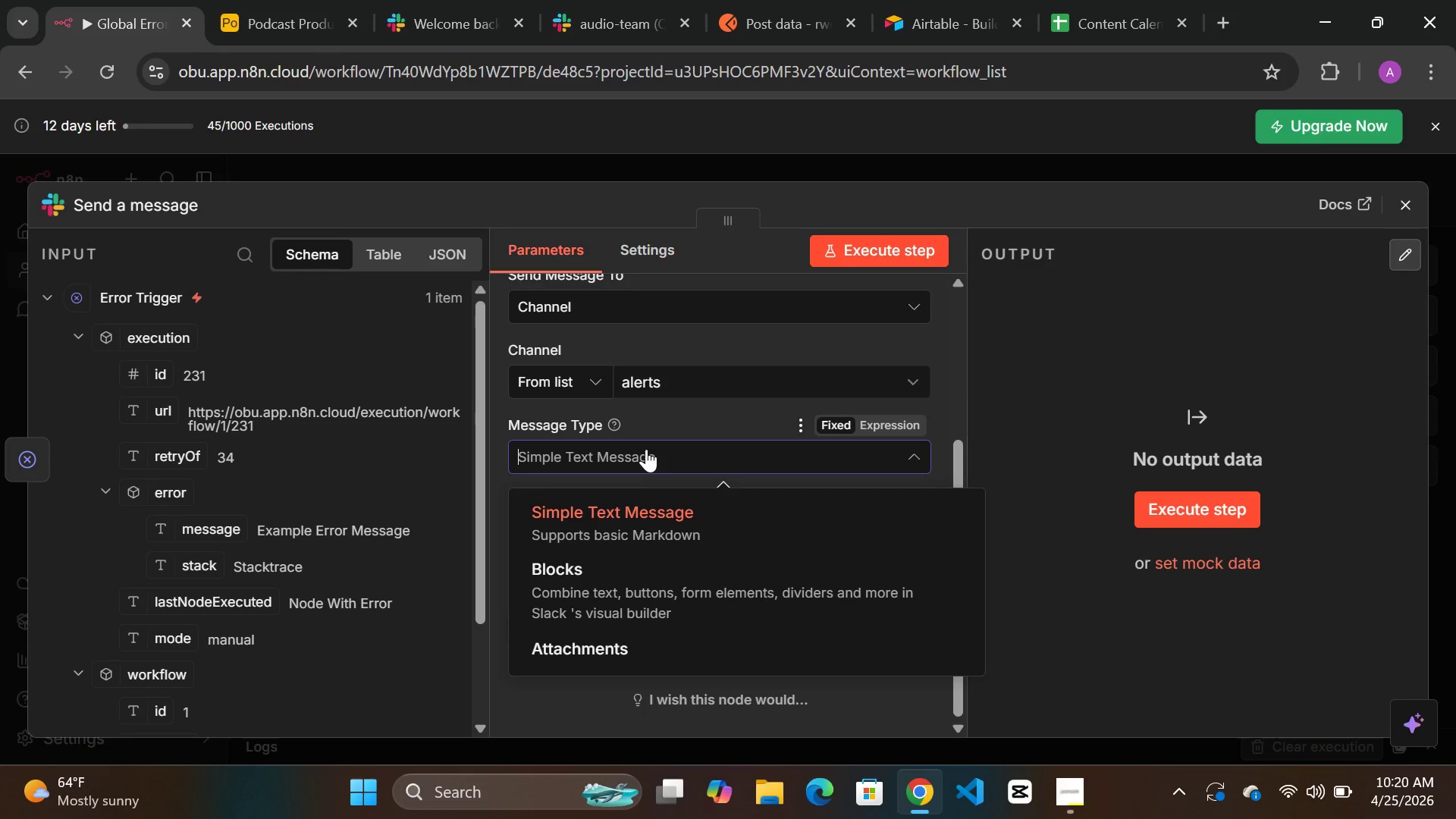 
left_click([623, 508])
 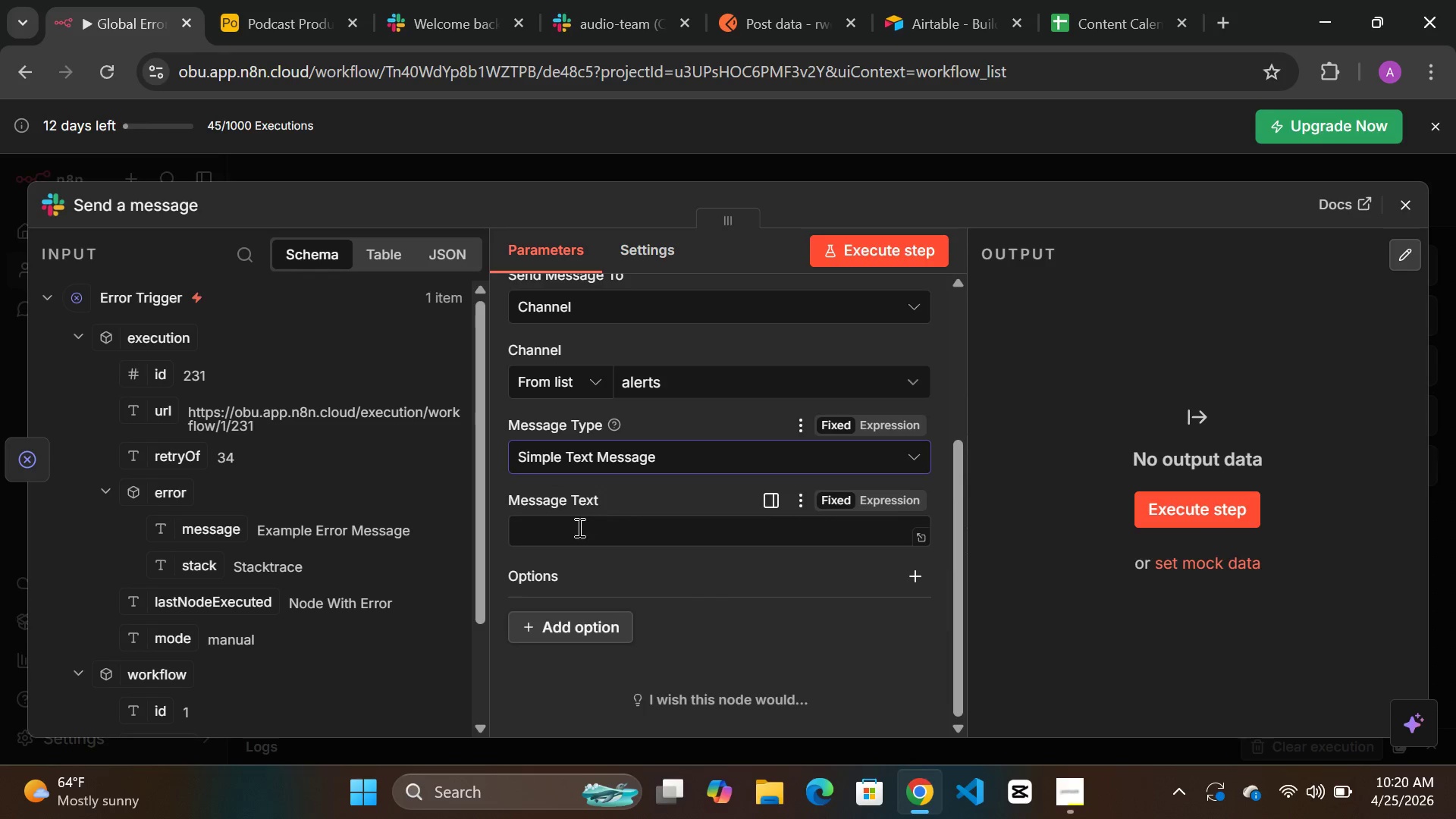 
left_click([578, 528])
 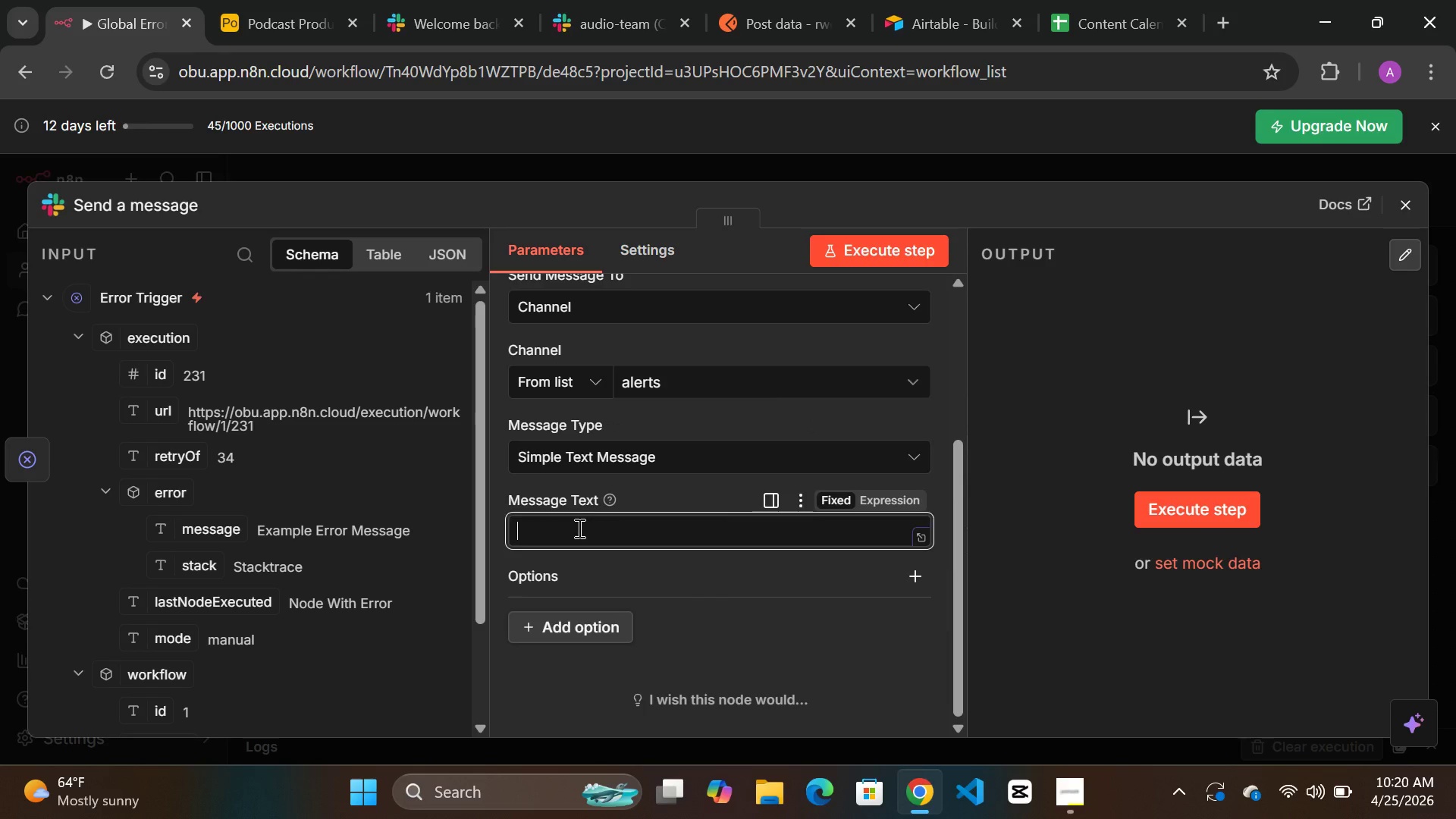 
type( Error Detected!)
 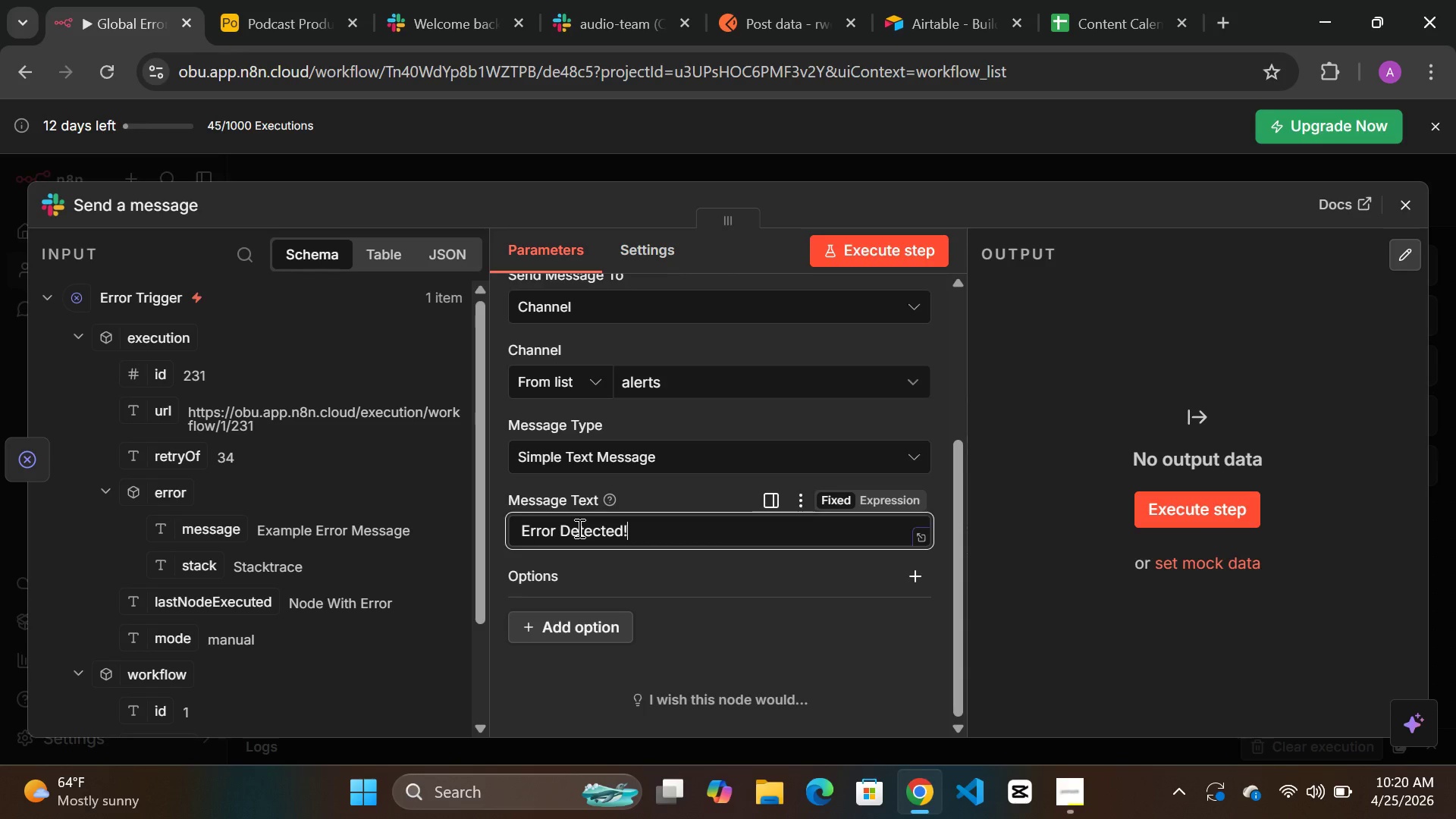 
key(Enter)
 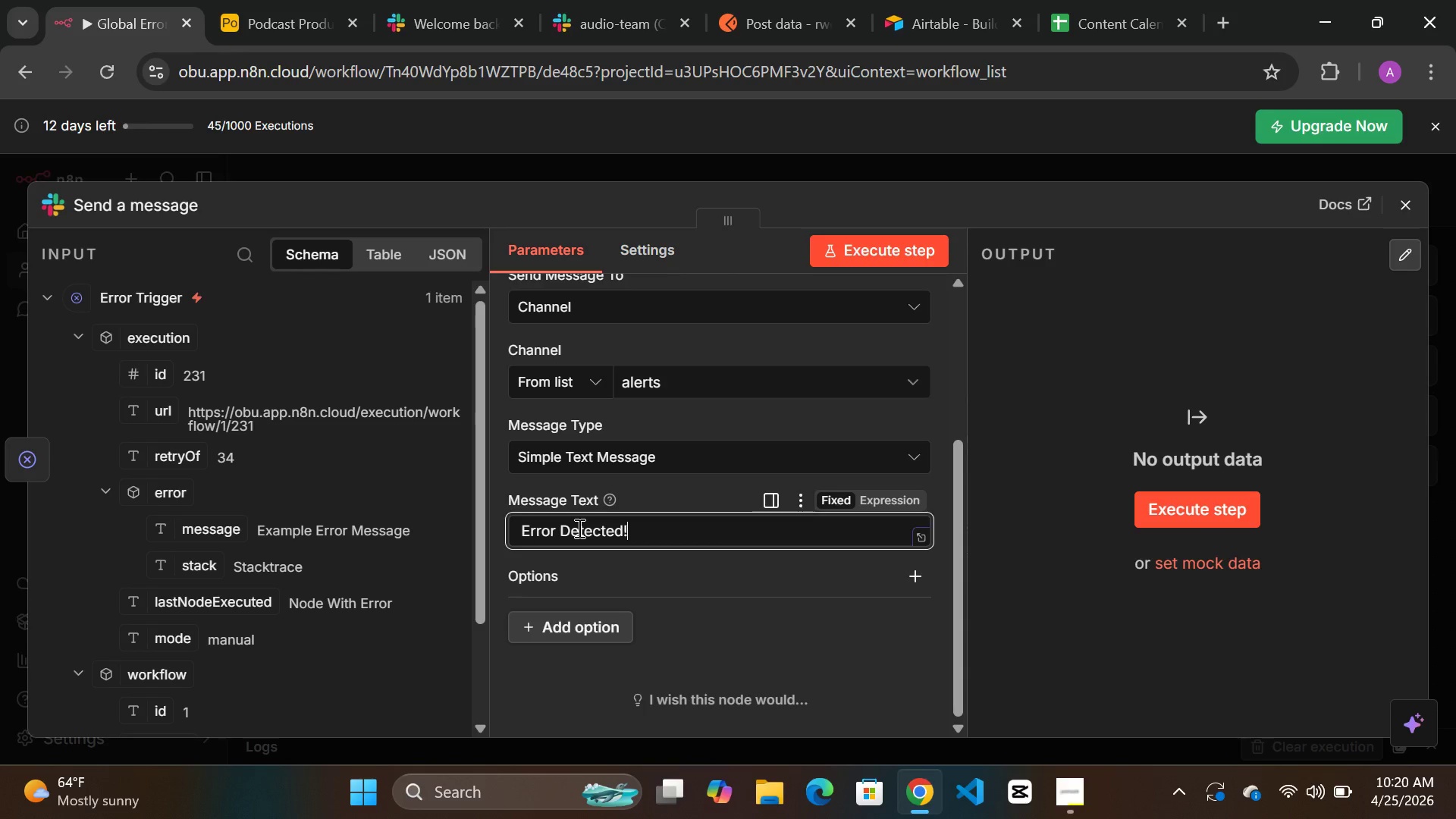 
type(workflow)
key(Backspace)
key(Backspace)
key(Backspace)
key(Backspace)
key(Backspace)
key(Backspace)
key(Backspace)
key(Backspace)
key(Backspace)
 